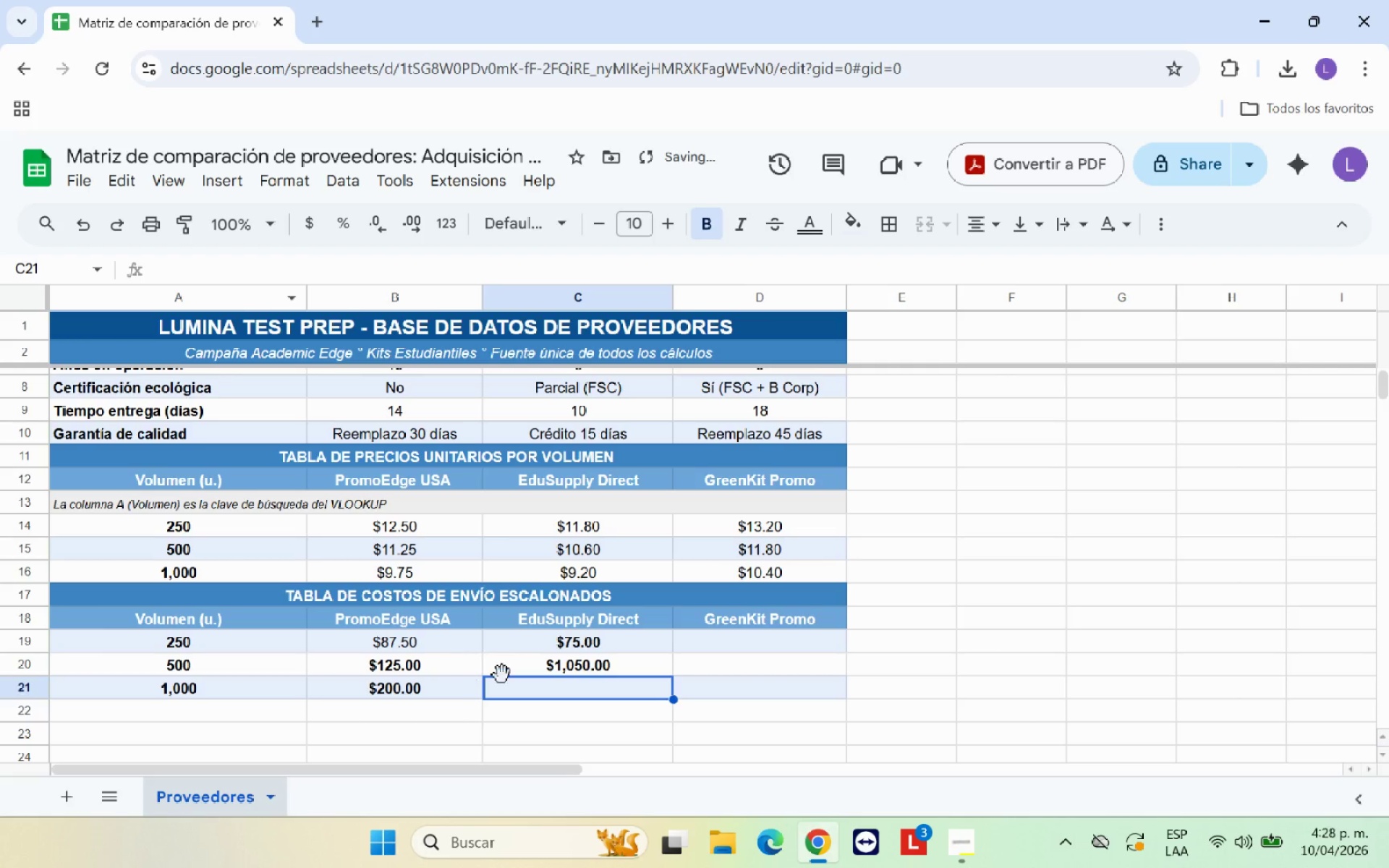 
left_click([590, 668])
 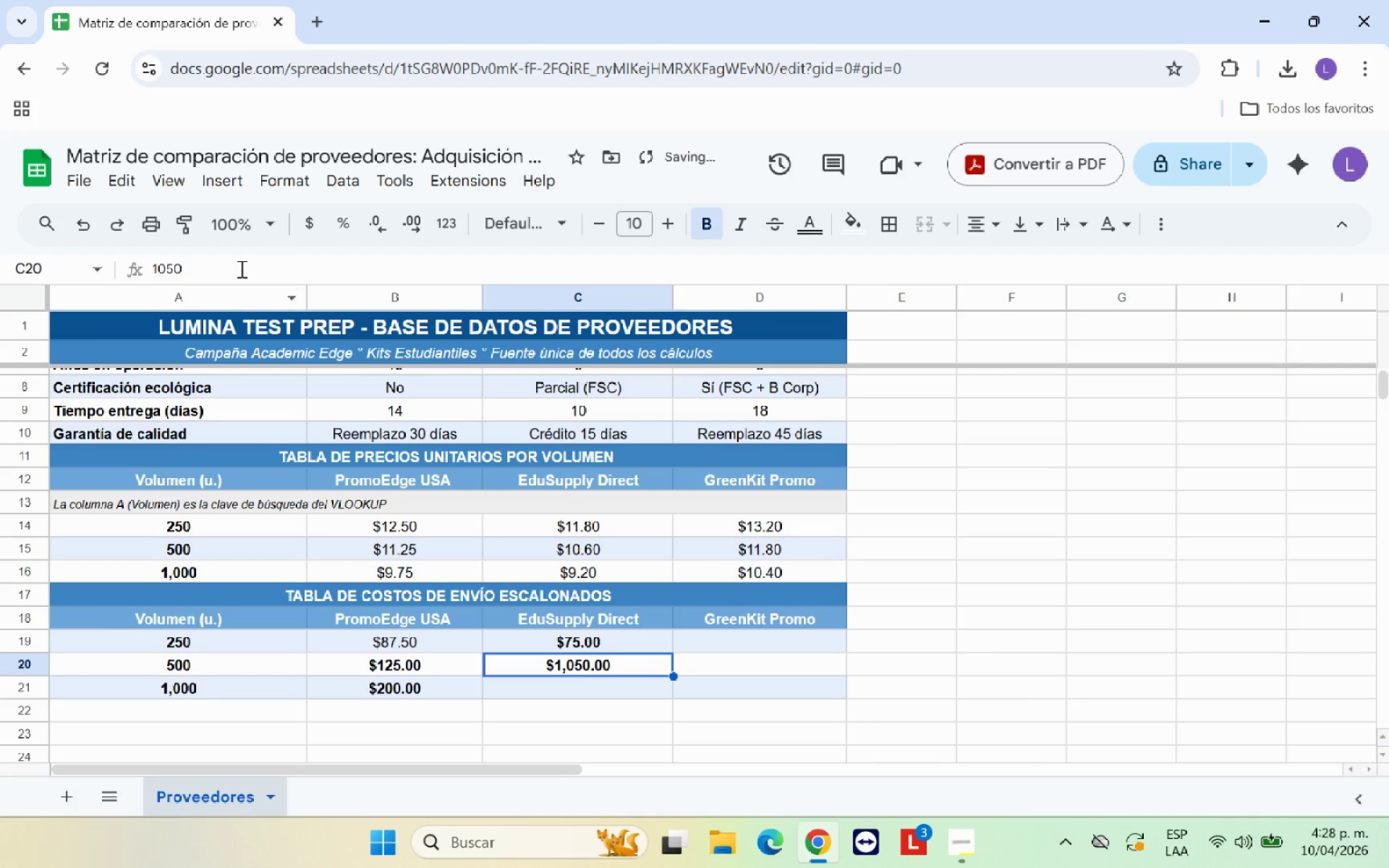 
left_click([238, 266])
 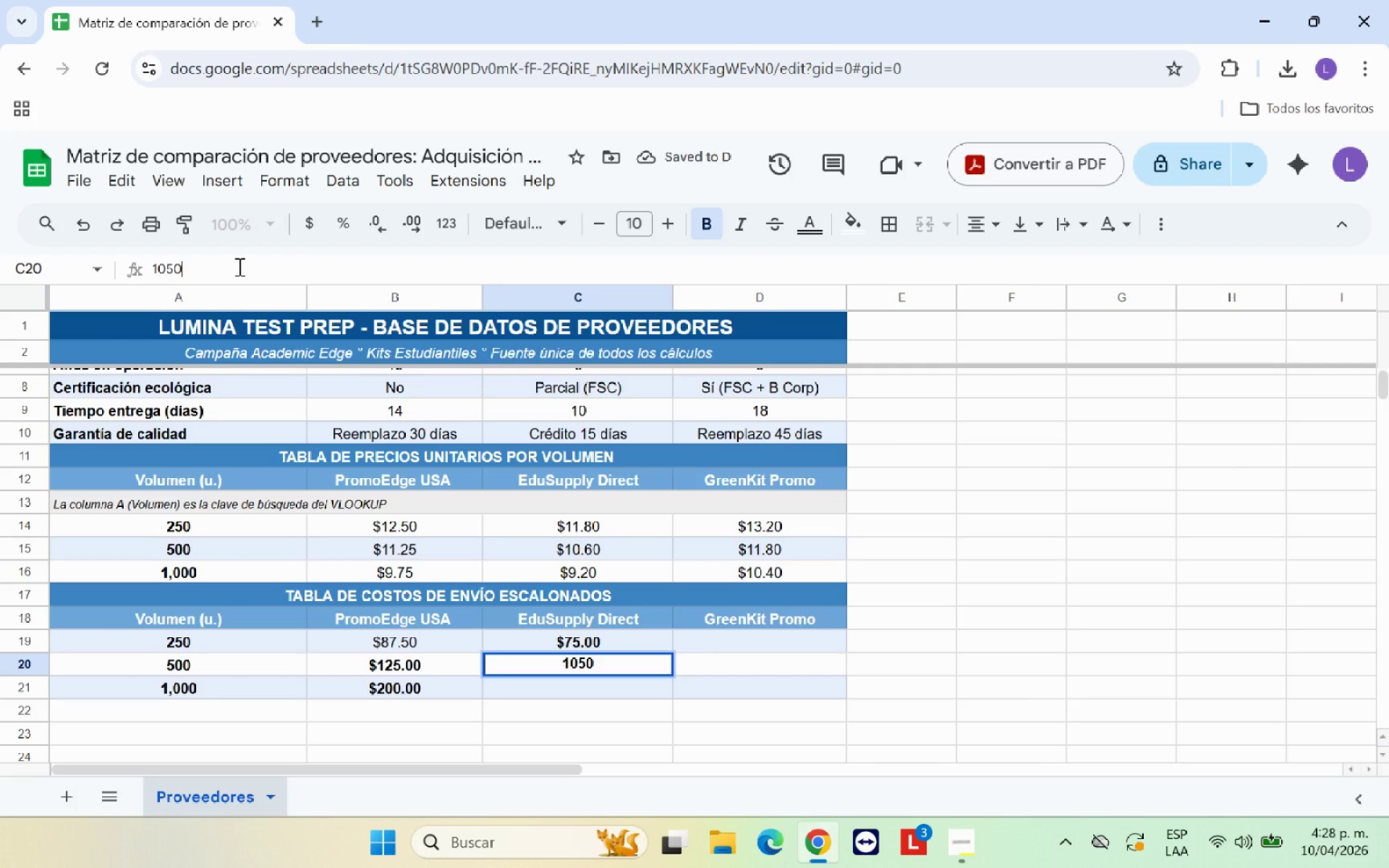 
key(Backspace)
type(.00)
 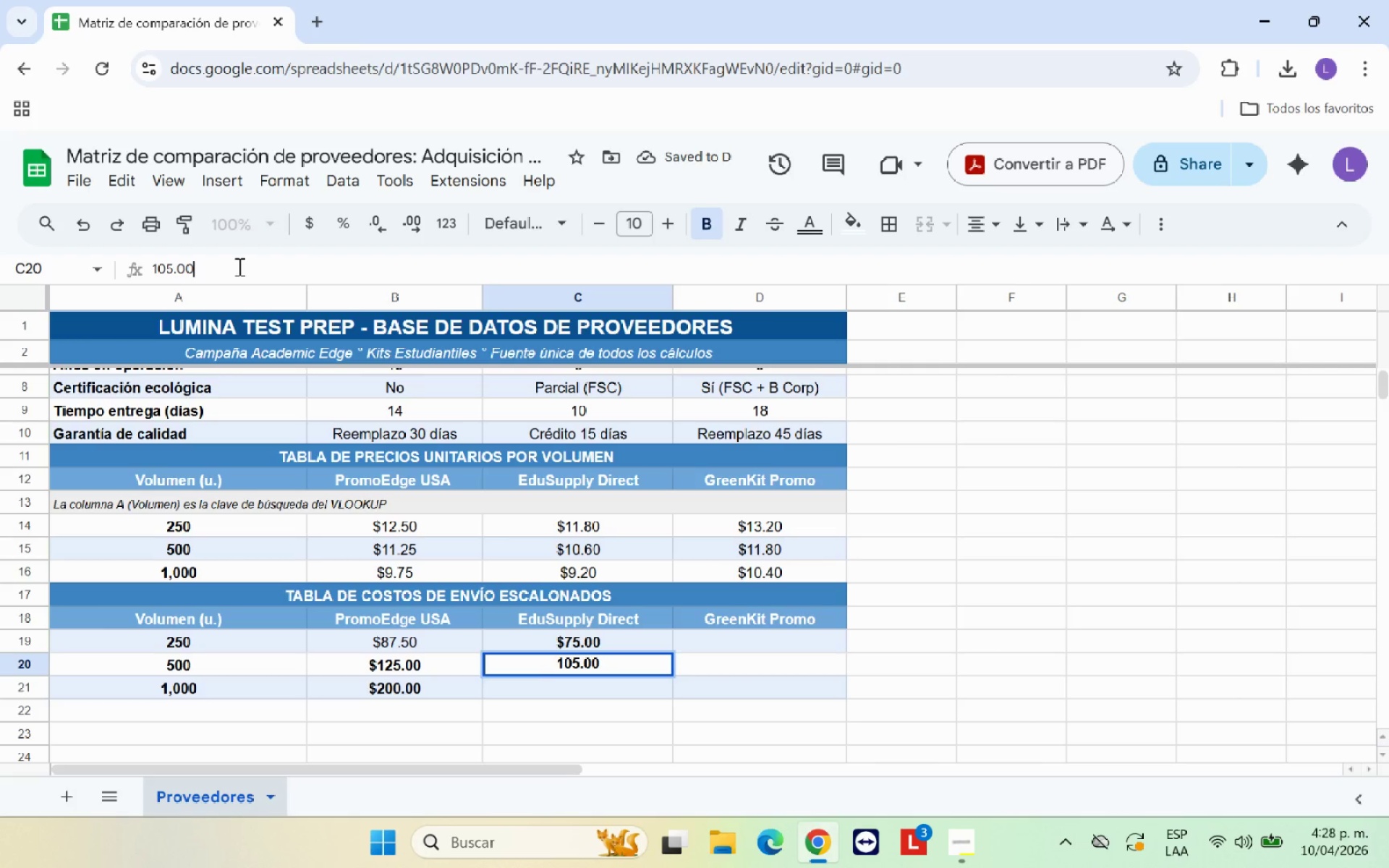 
key(Enter)
 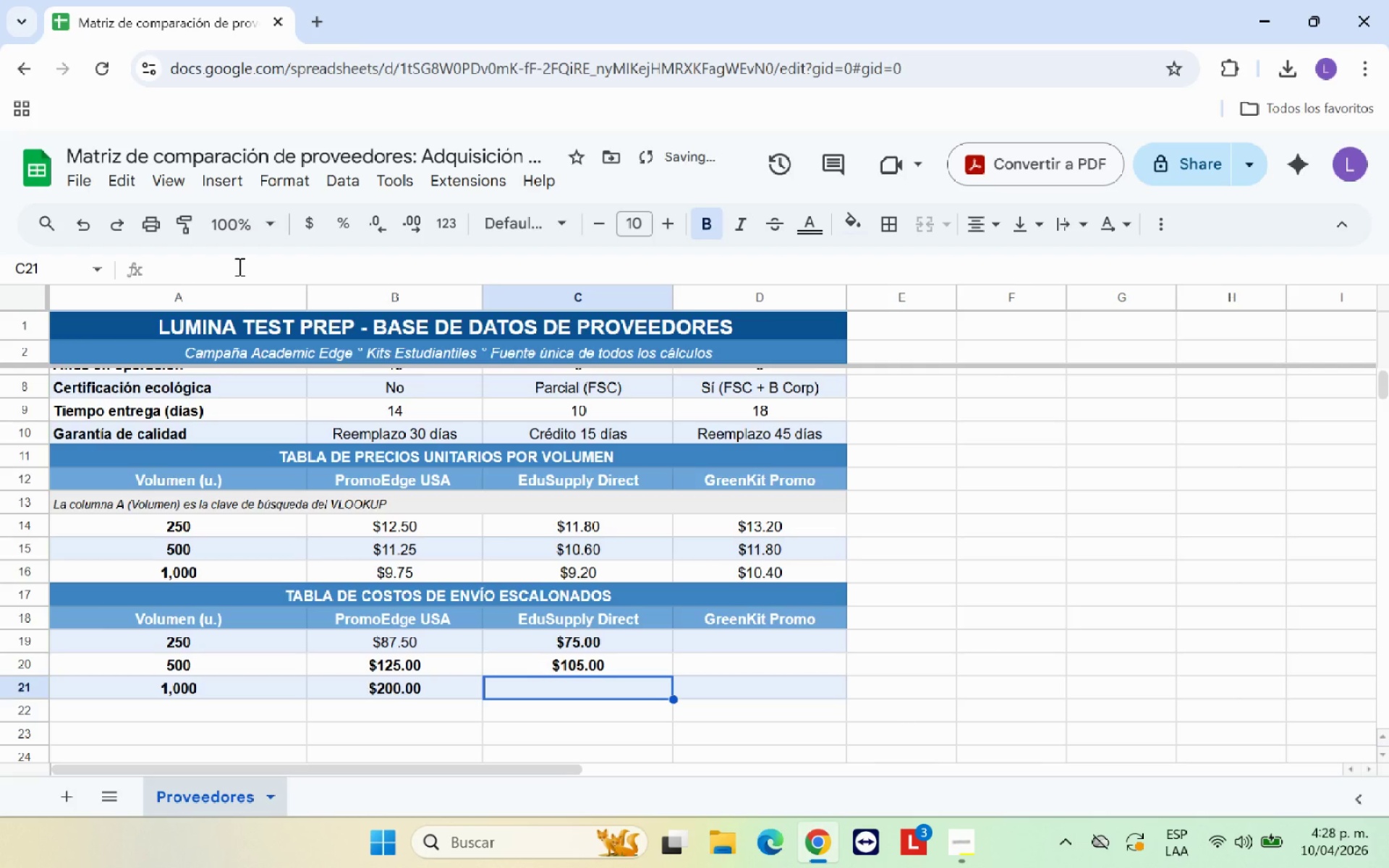 
type(175.00)
 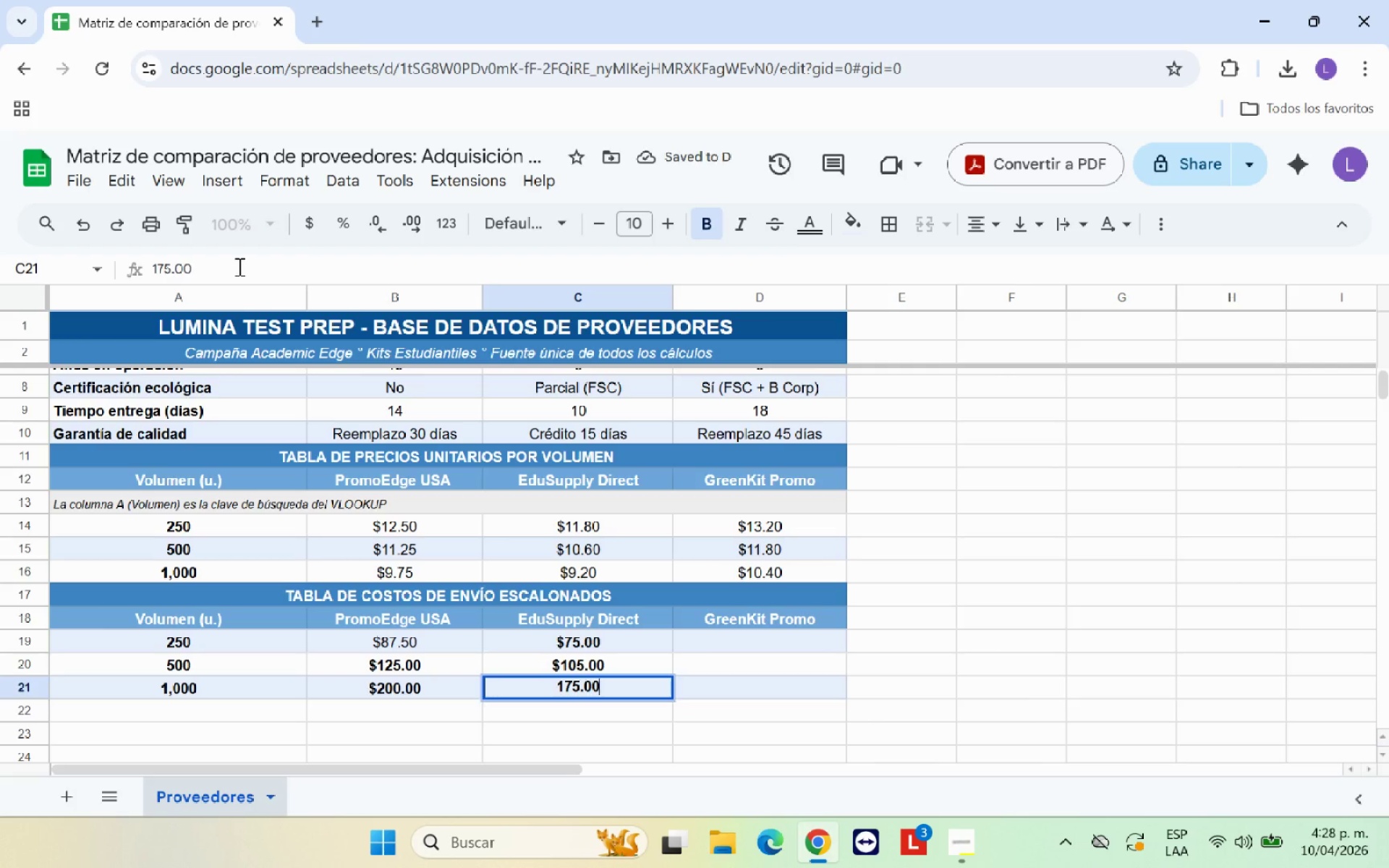 
key(Enter)
 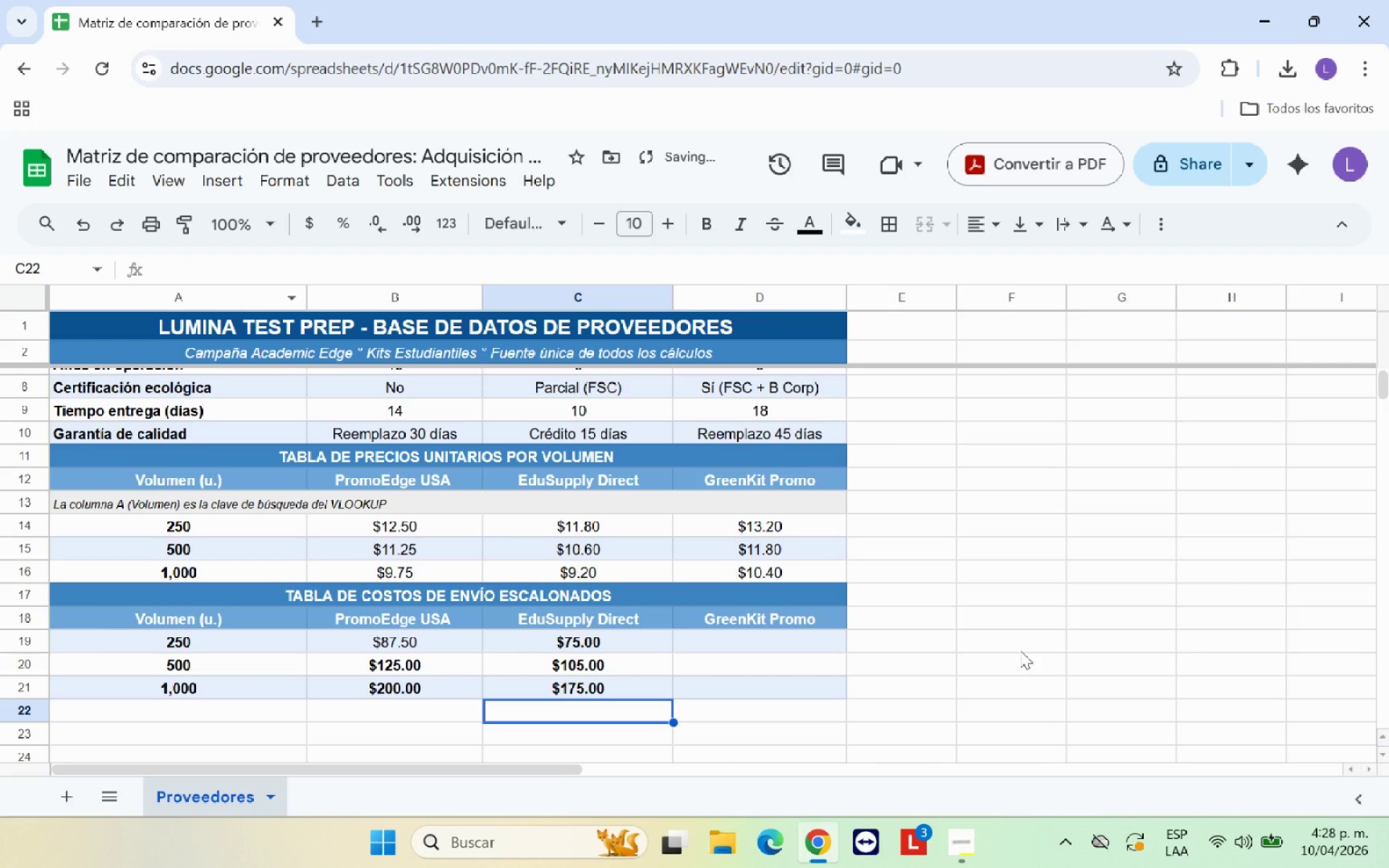 
left_click([802, 637])
 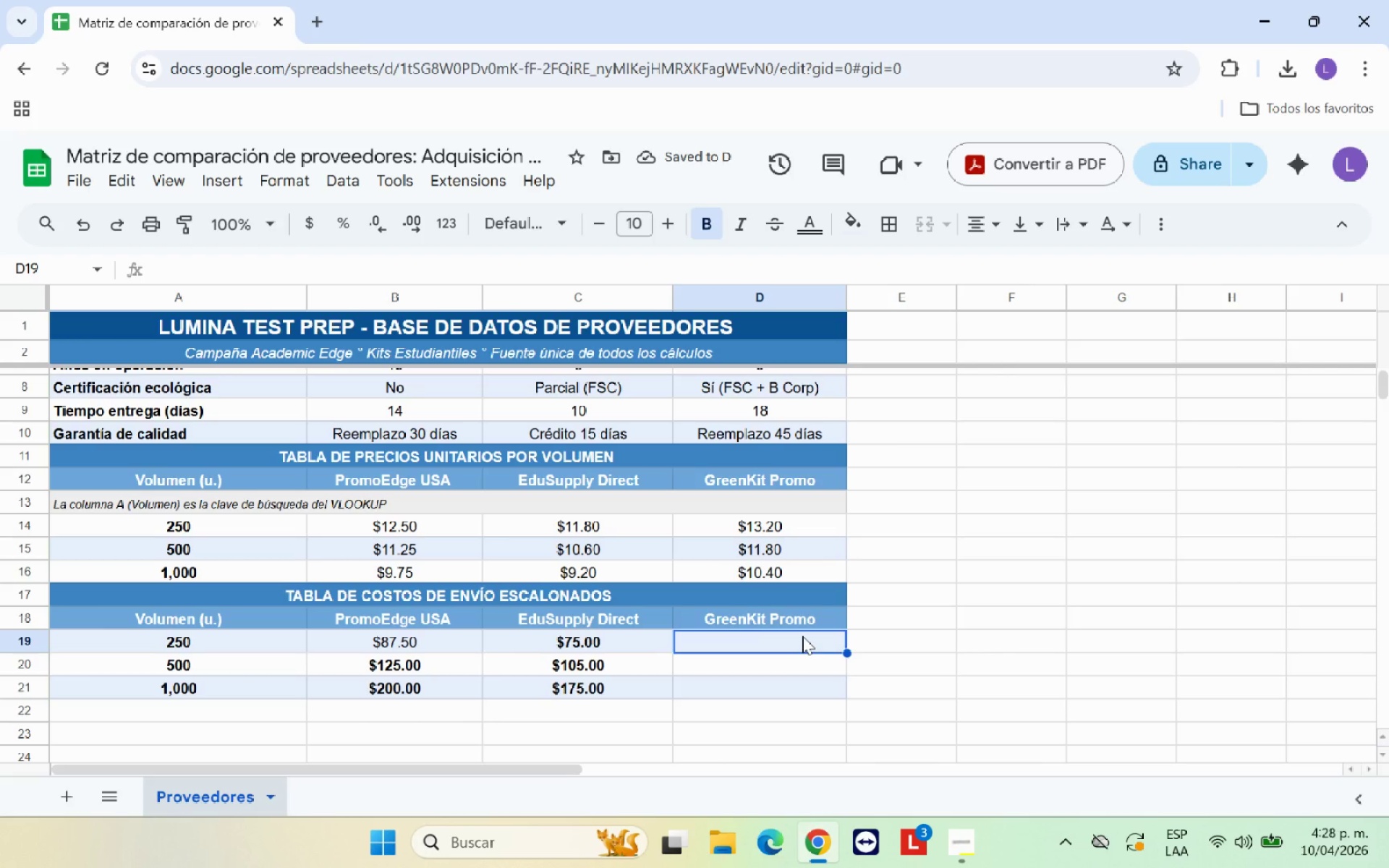 
type(110.00)
 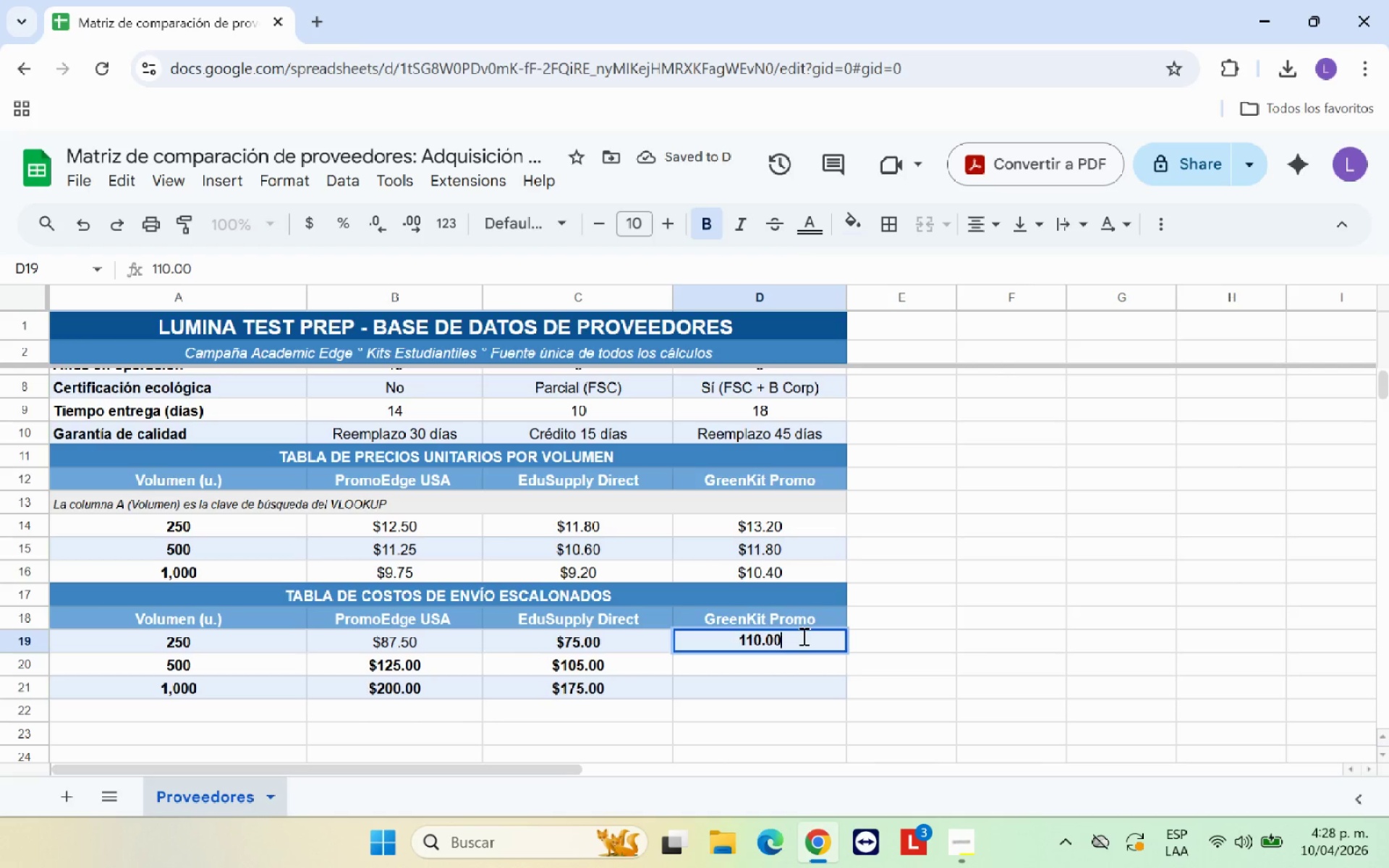 
key(Enter)
 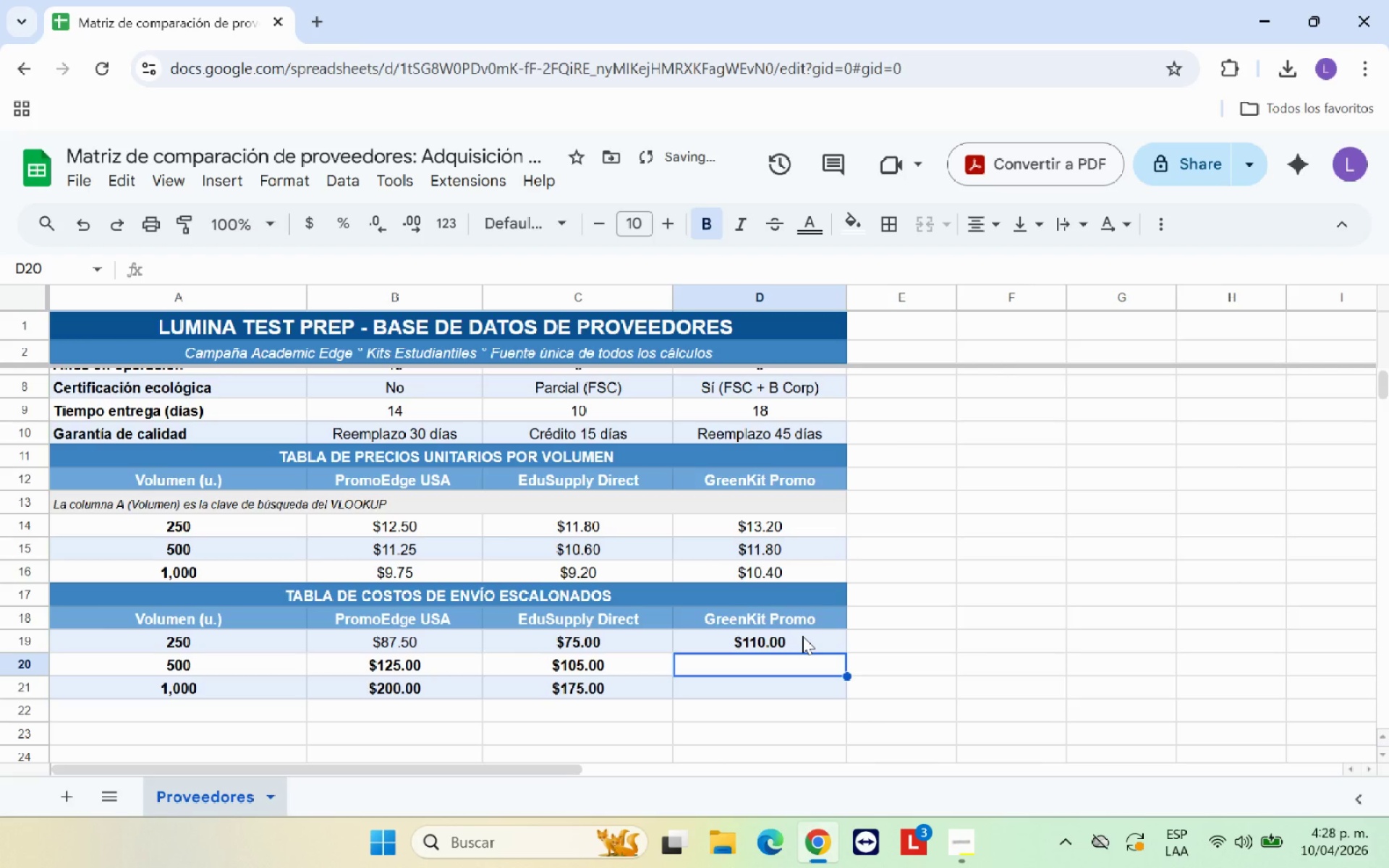 
type(160.00)
 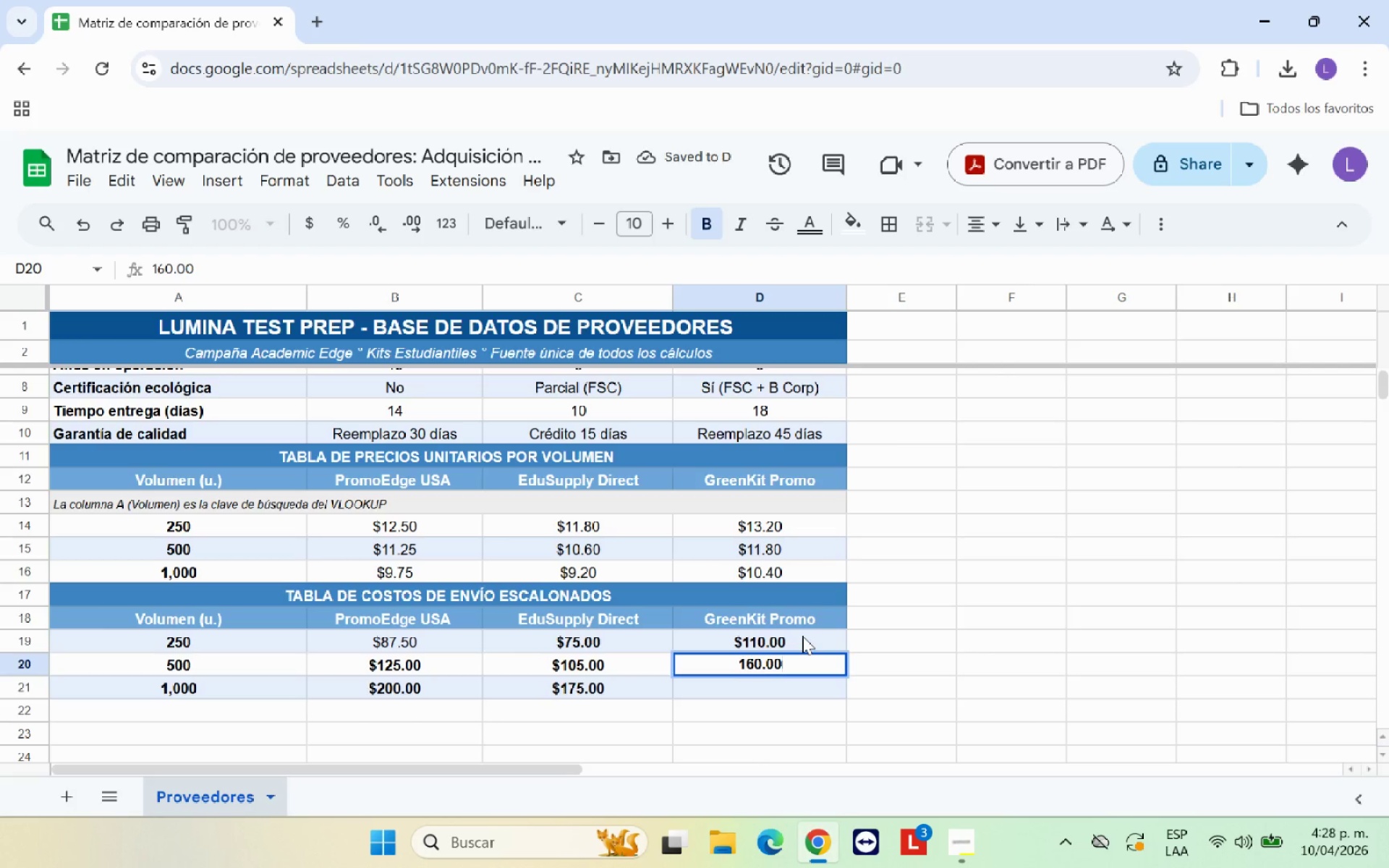 
key(Enter)
 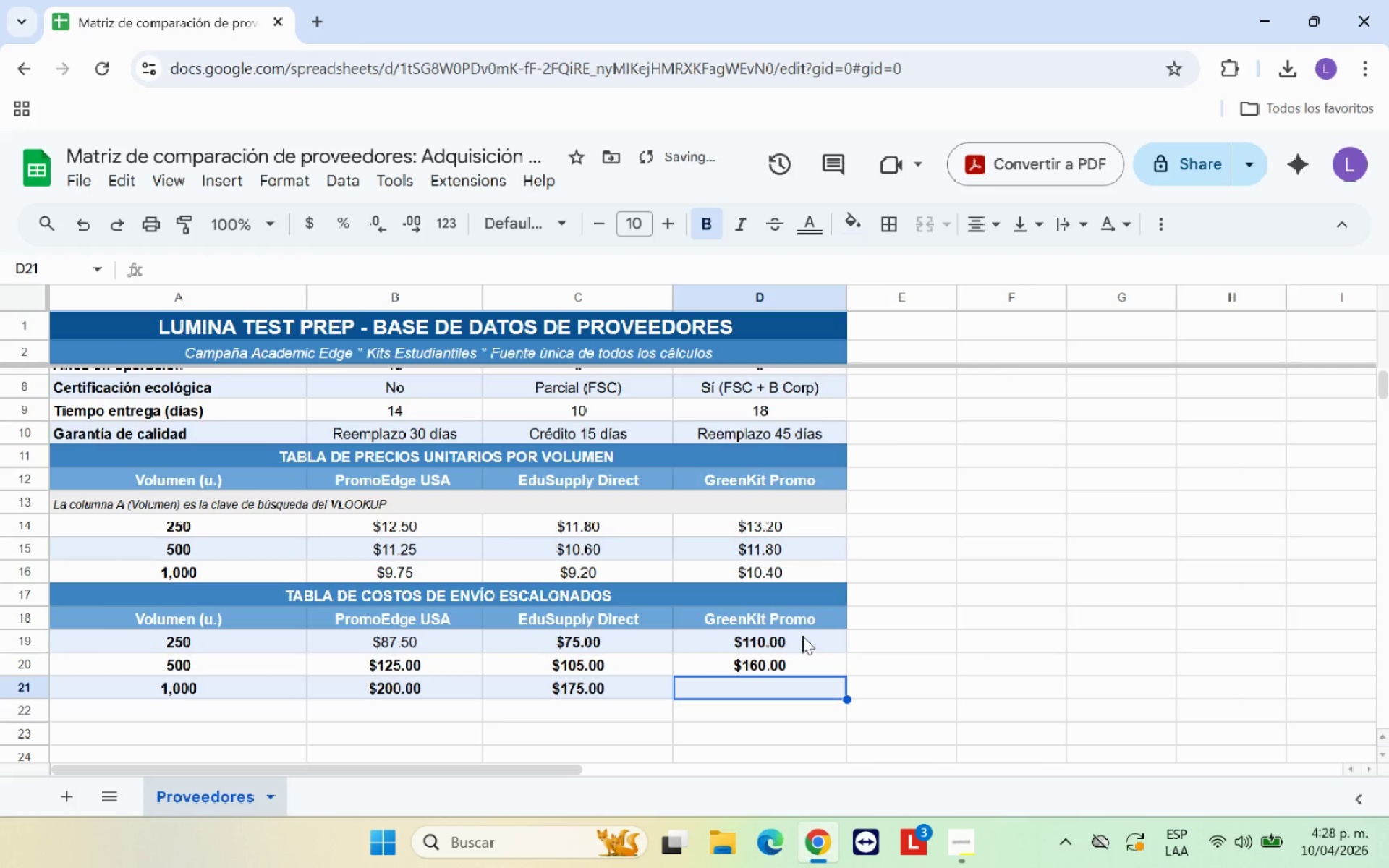 
type(250.00)
 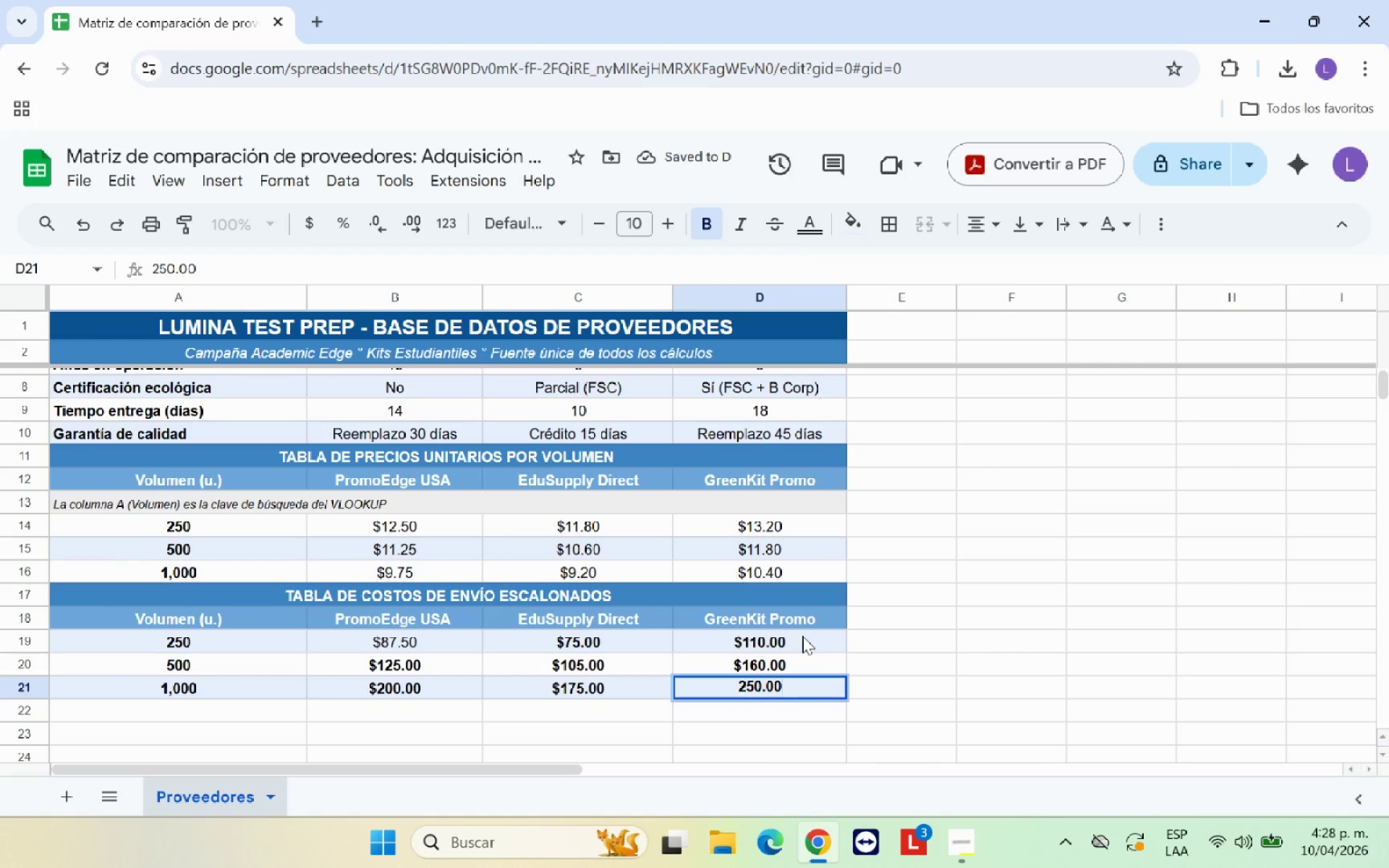 
key(Enter)
 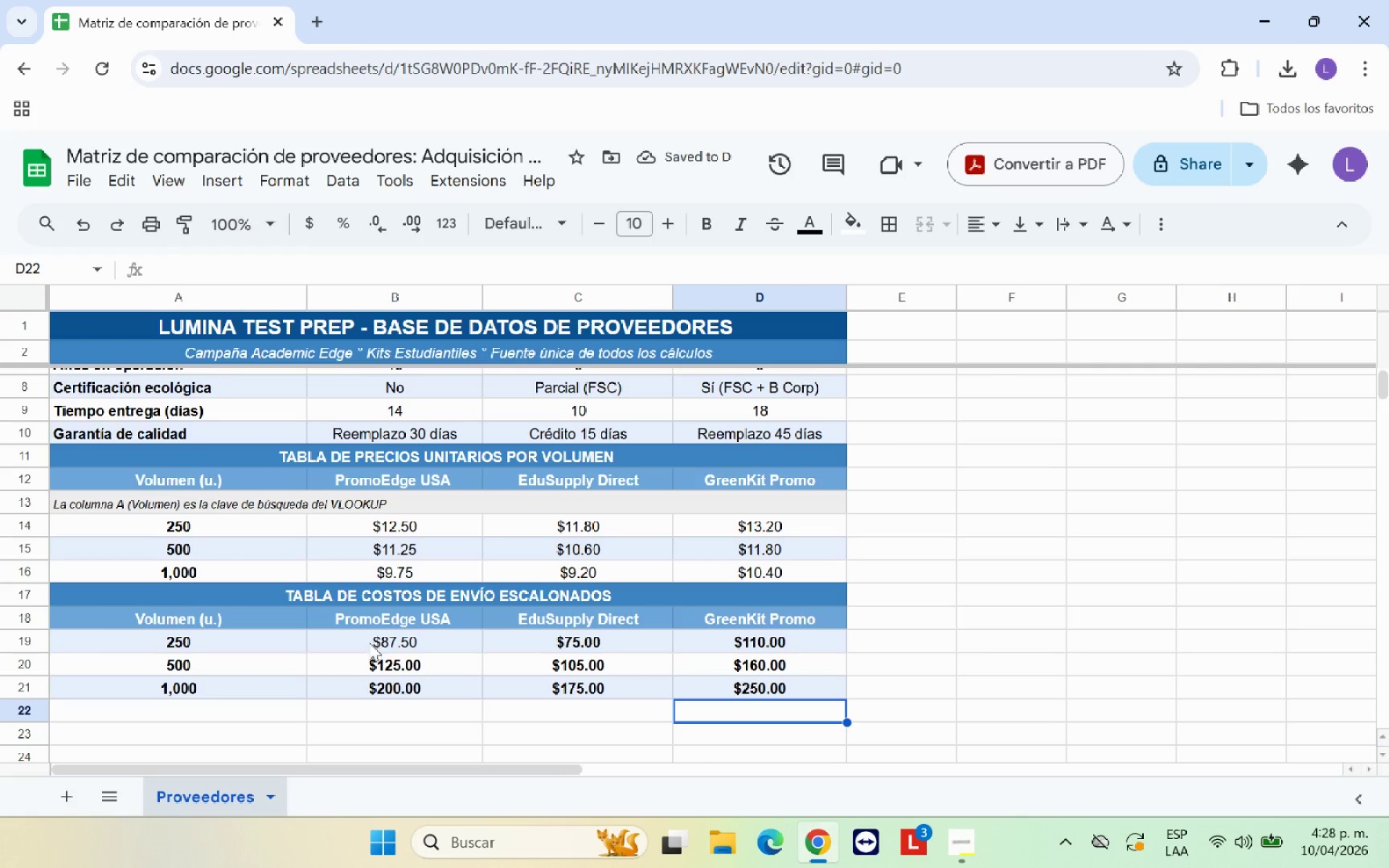 
left_click_drag(start_coordinate=[432, 646], to_coordinate=[721, 687])
 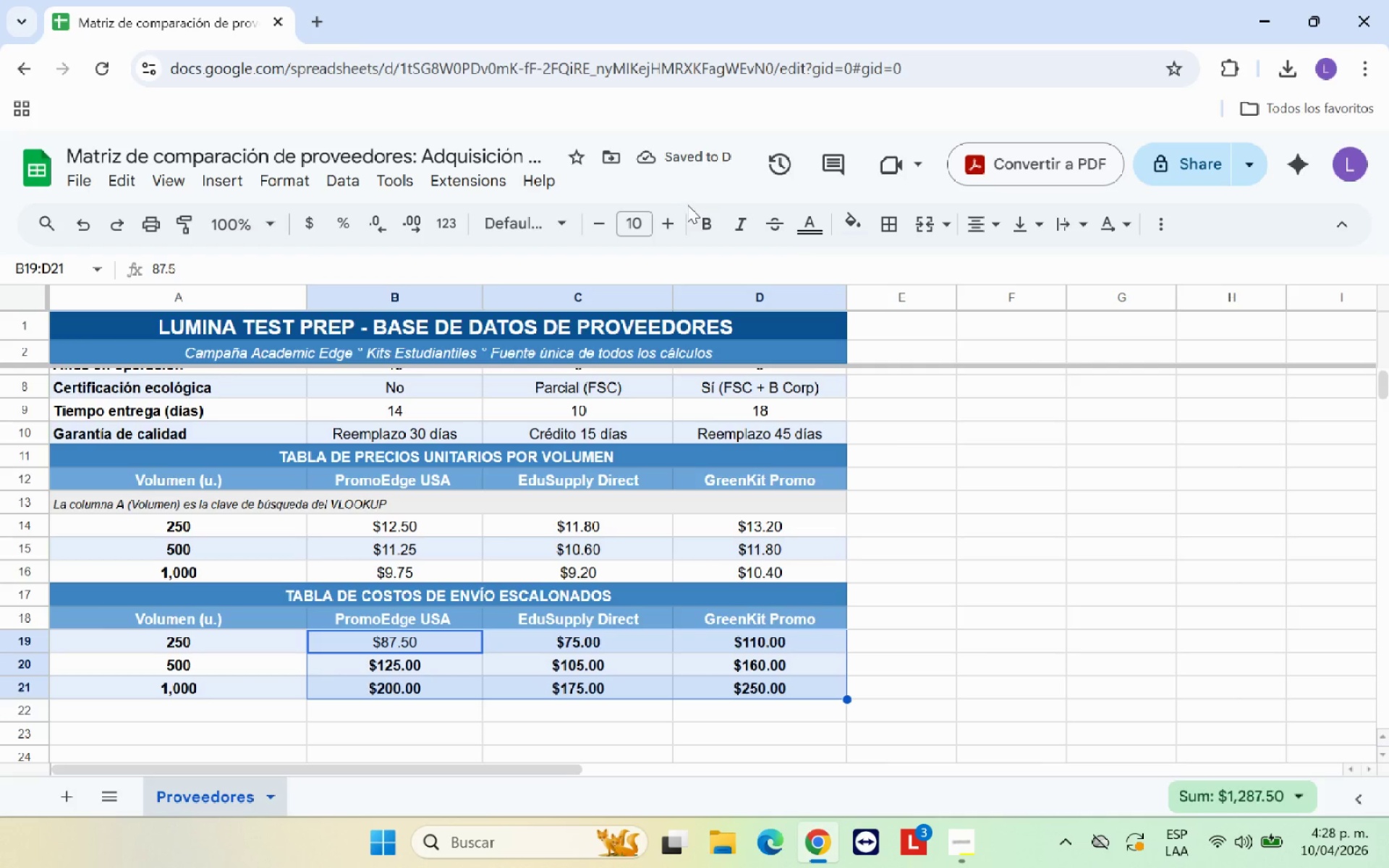 
left_click([697, 218])
 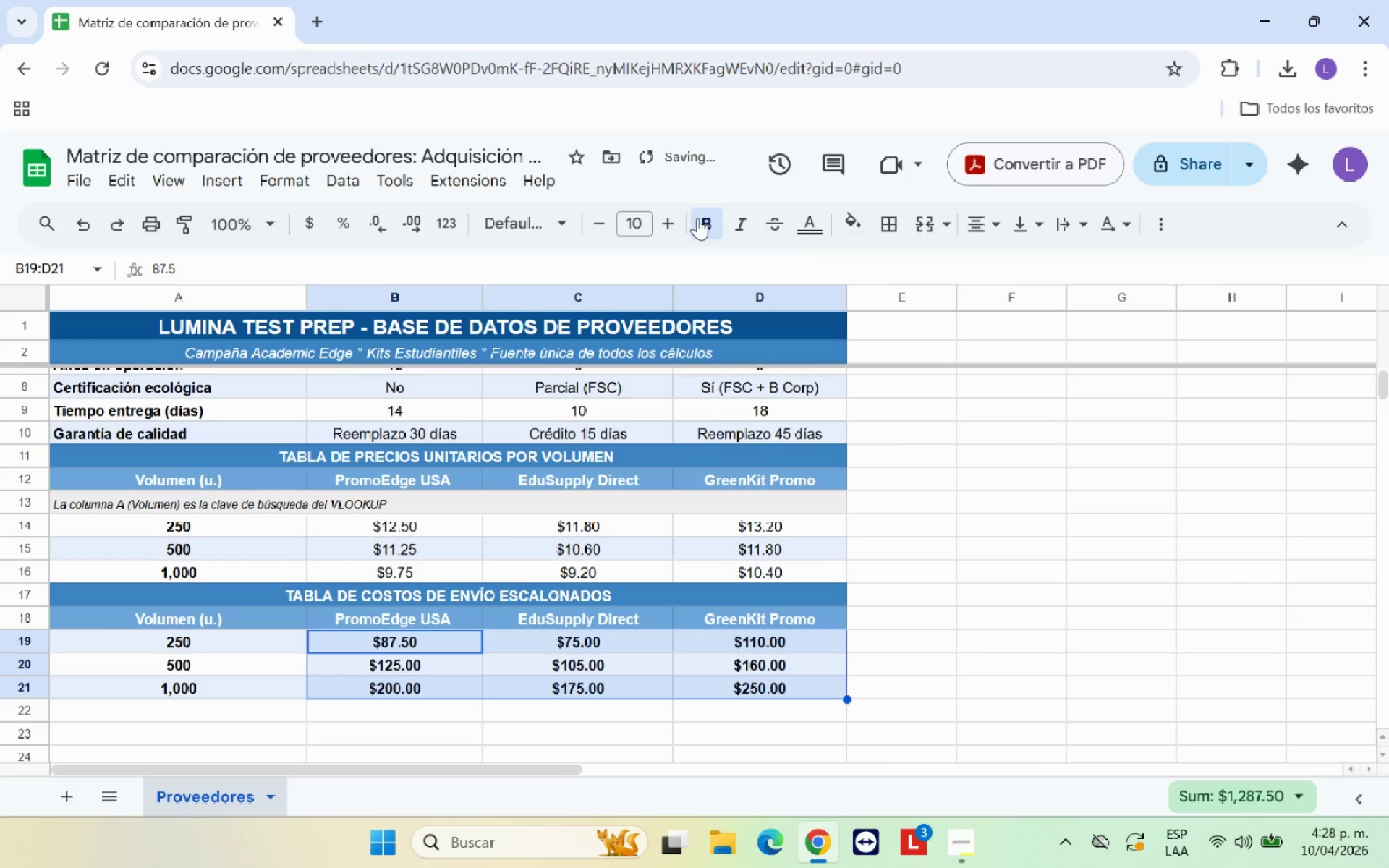 
left_click([697, 218])
 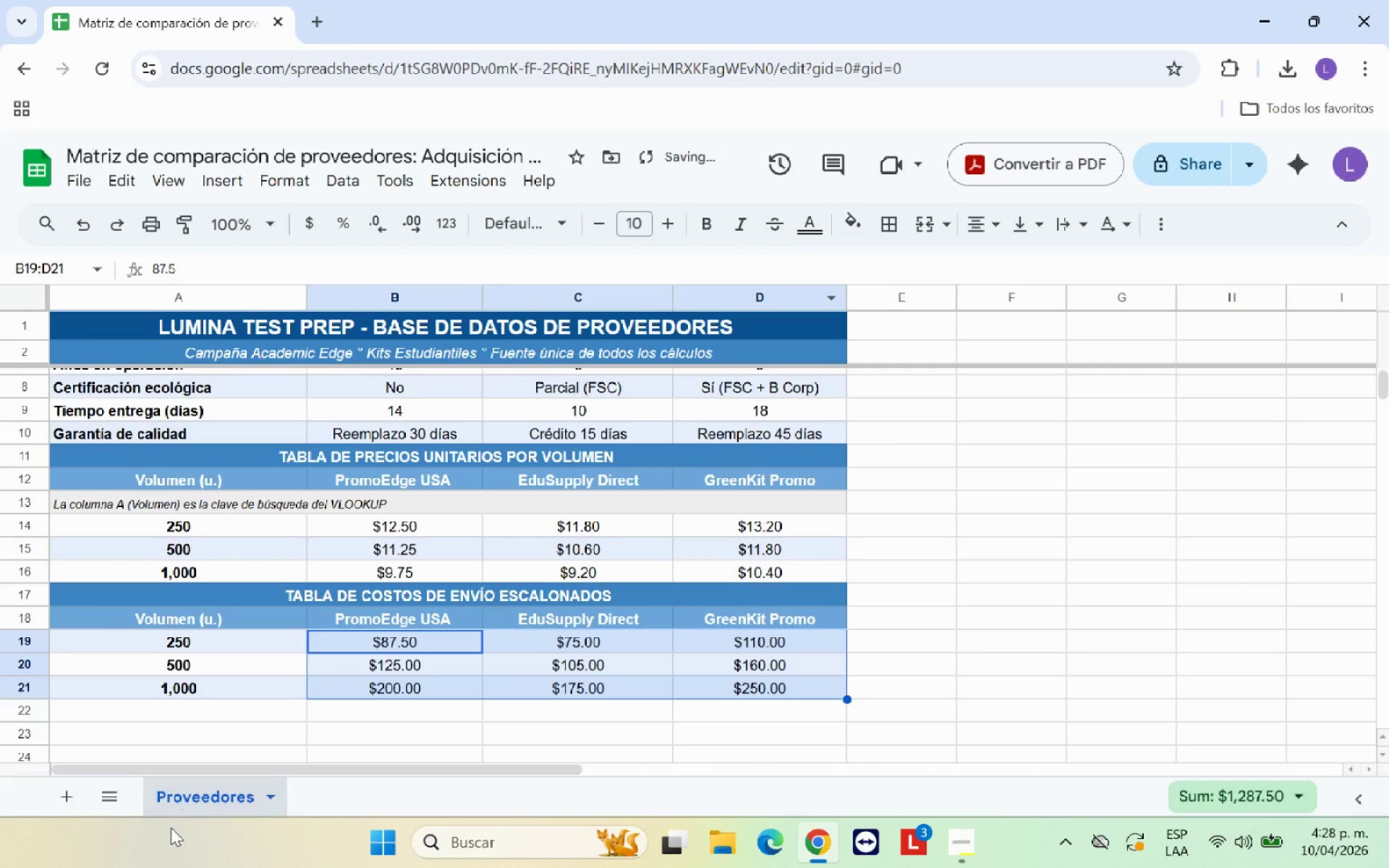 
left_click([302, 729])
 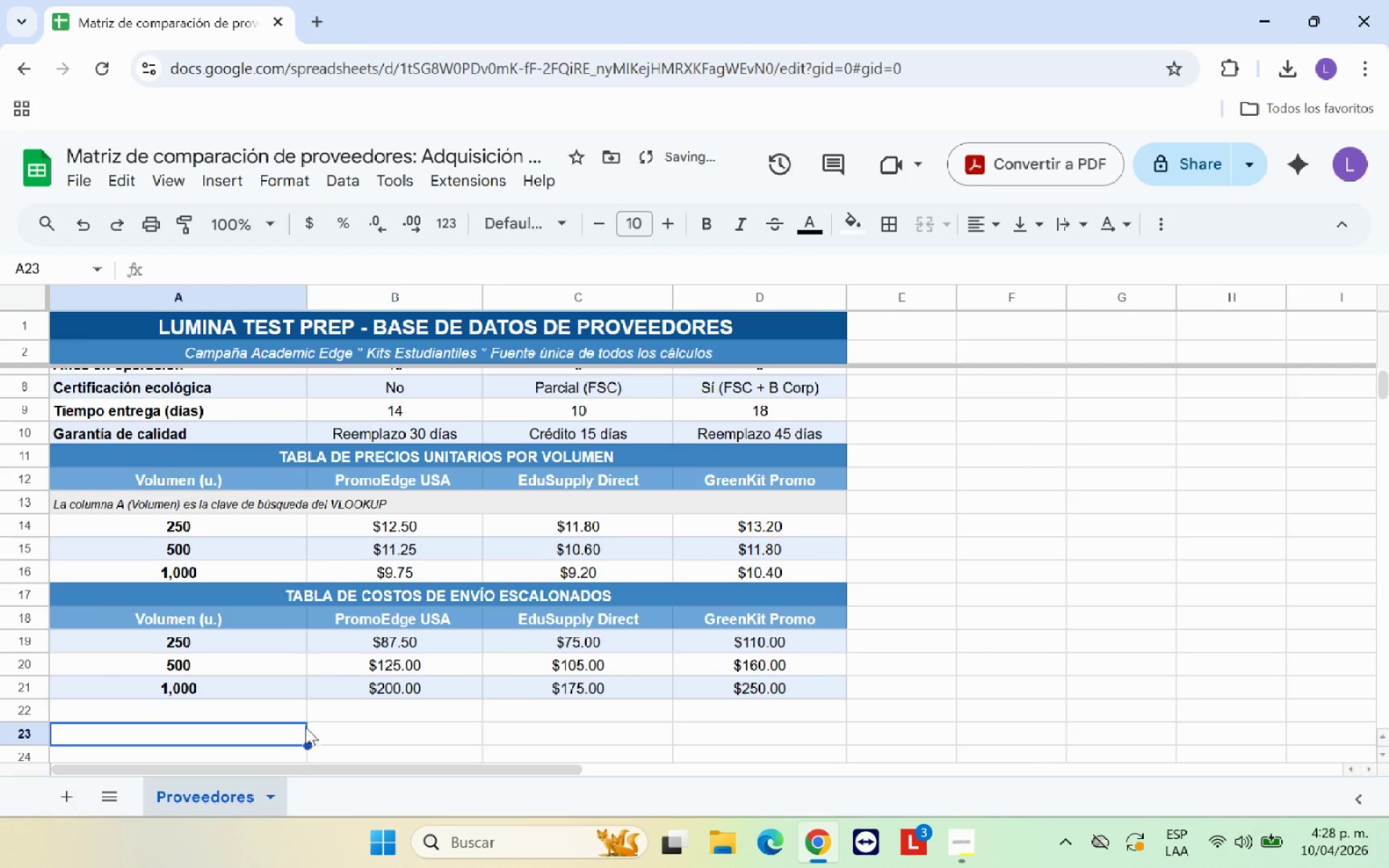 
scroll: coordinate [305, 727], scroll_direction: down, amount: 1.0
 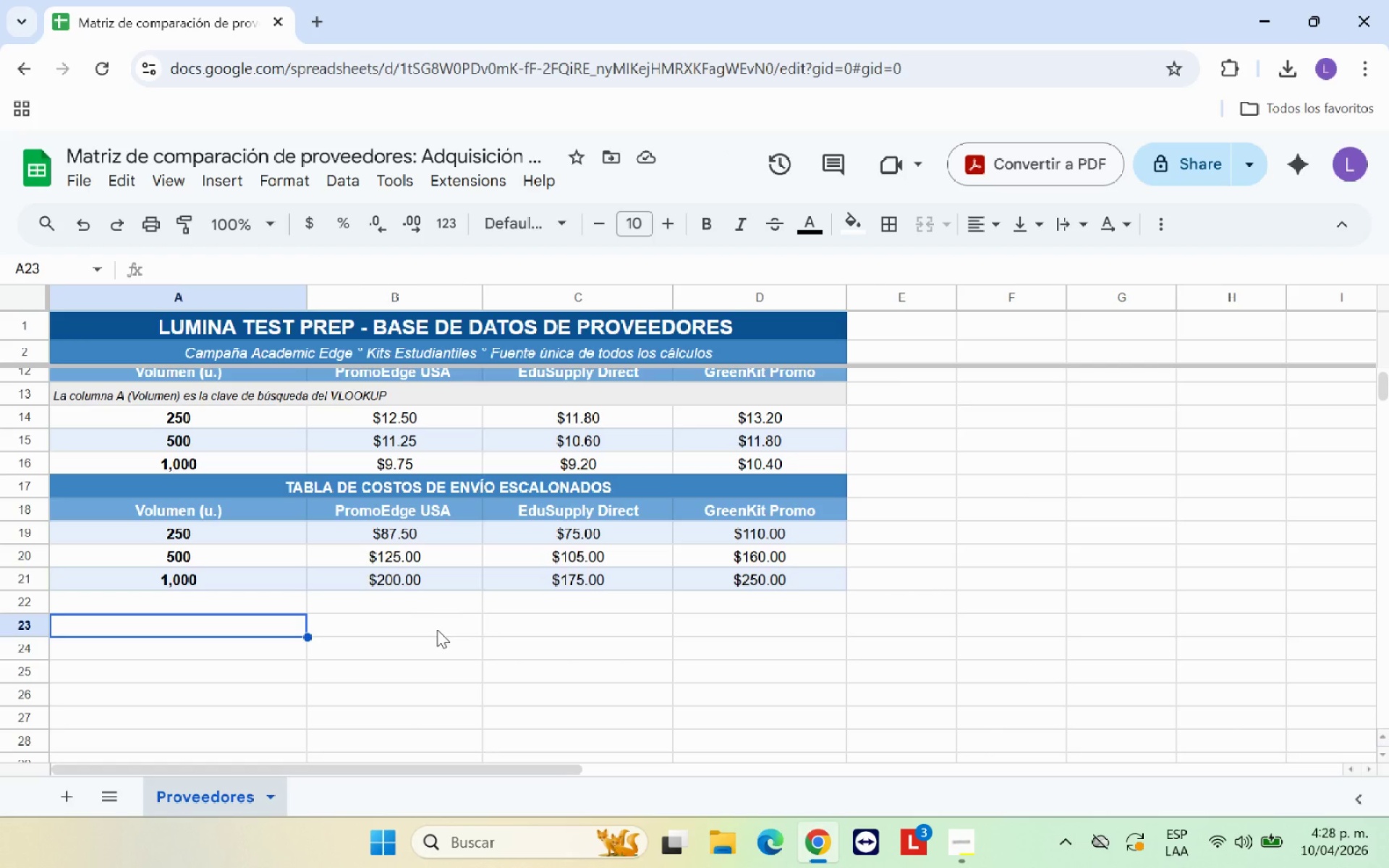 
wait(12.61)
 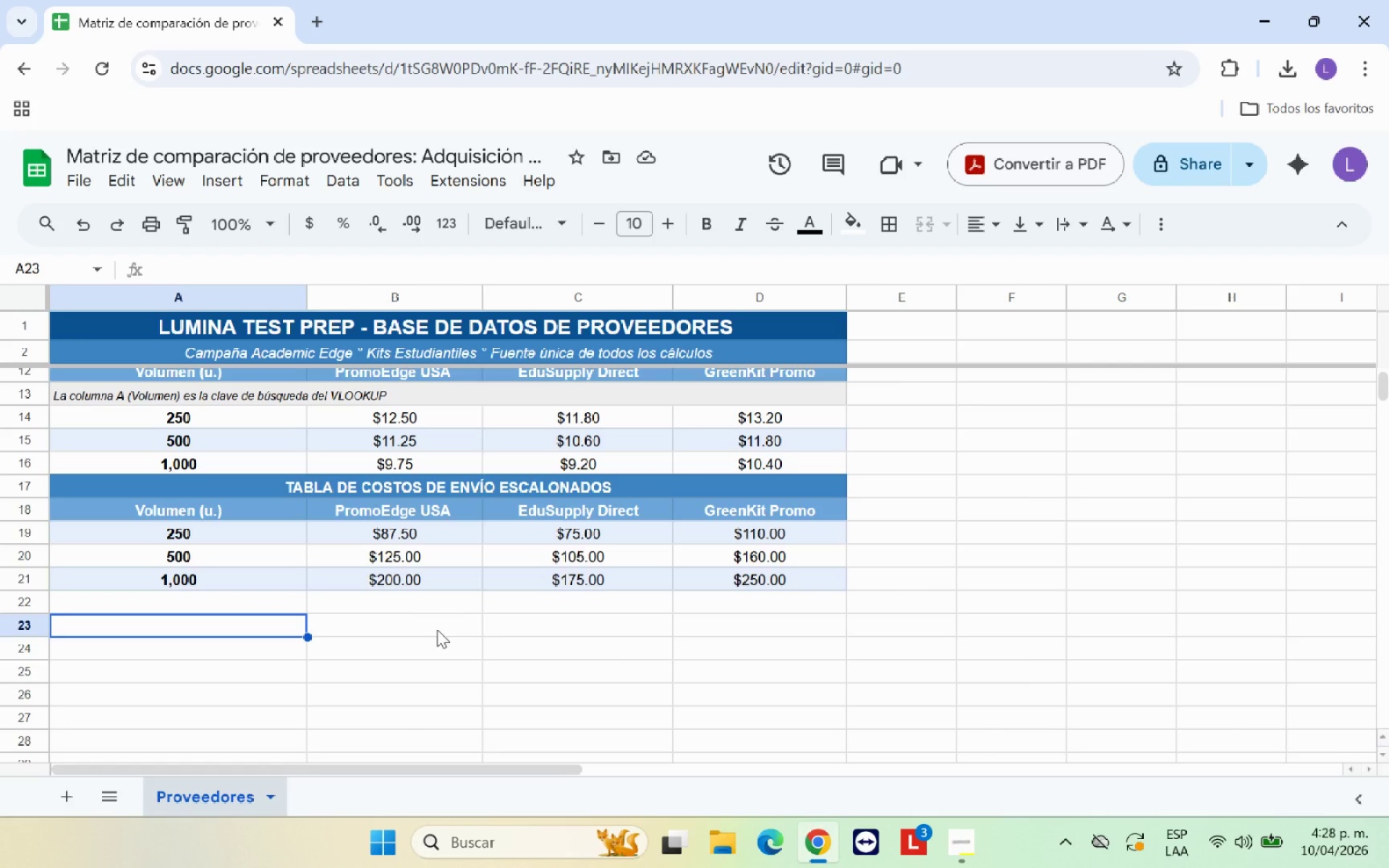 
left_click([209, 606])
 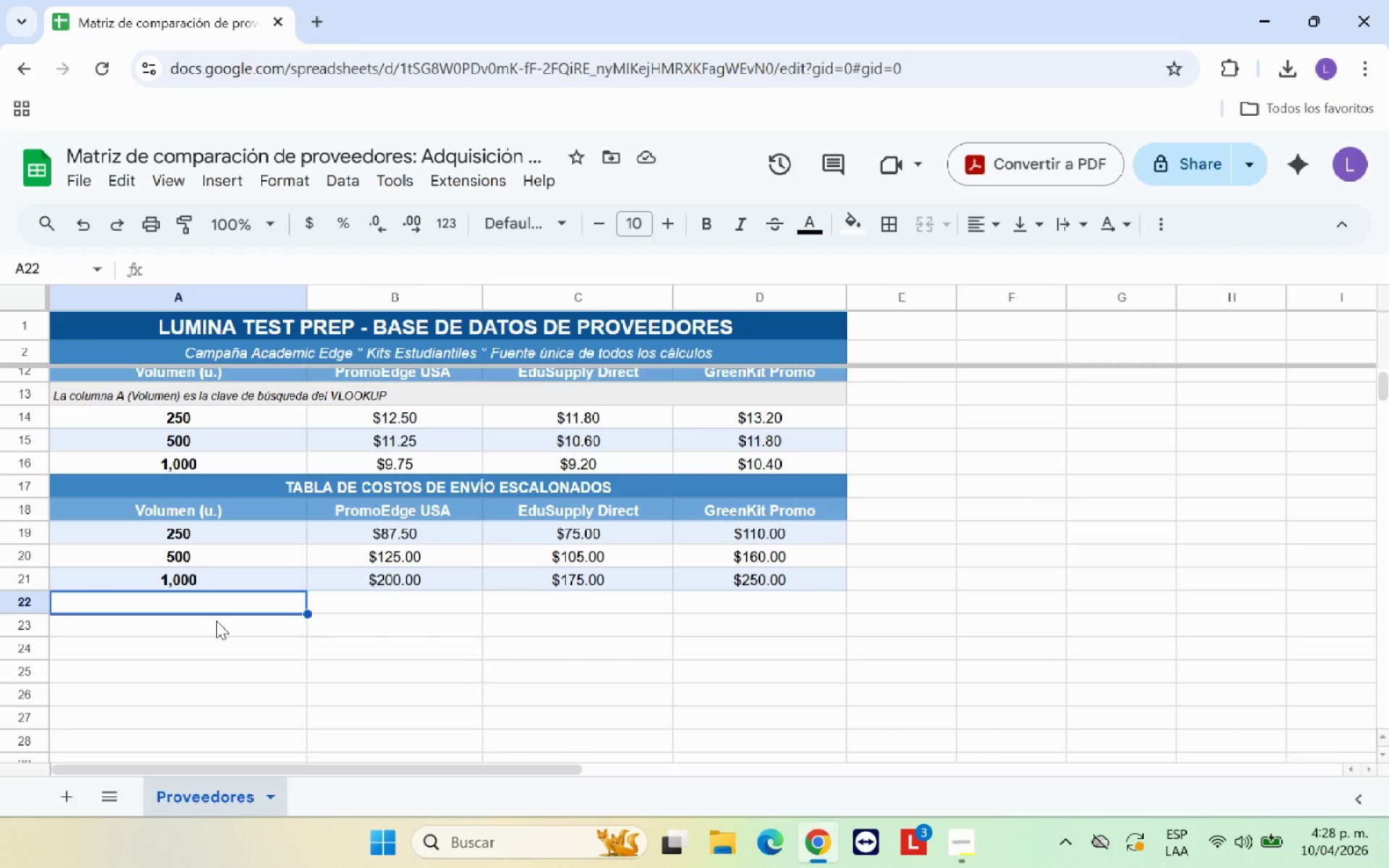 
type(COSTO FIJO DE CPO)
key(Backspace)
key(Backspace)
type(ONFIGURACI;ON DE LOGO )
 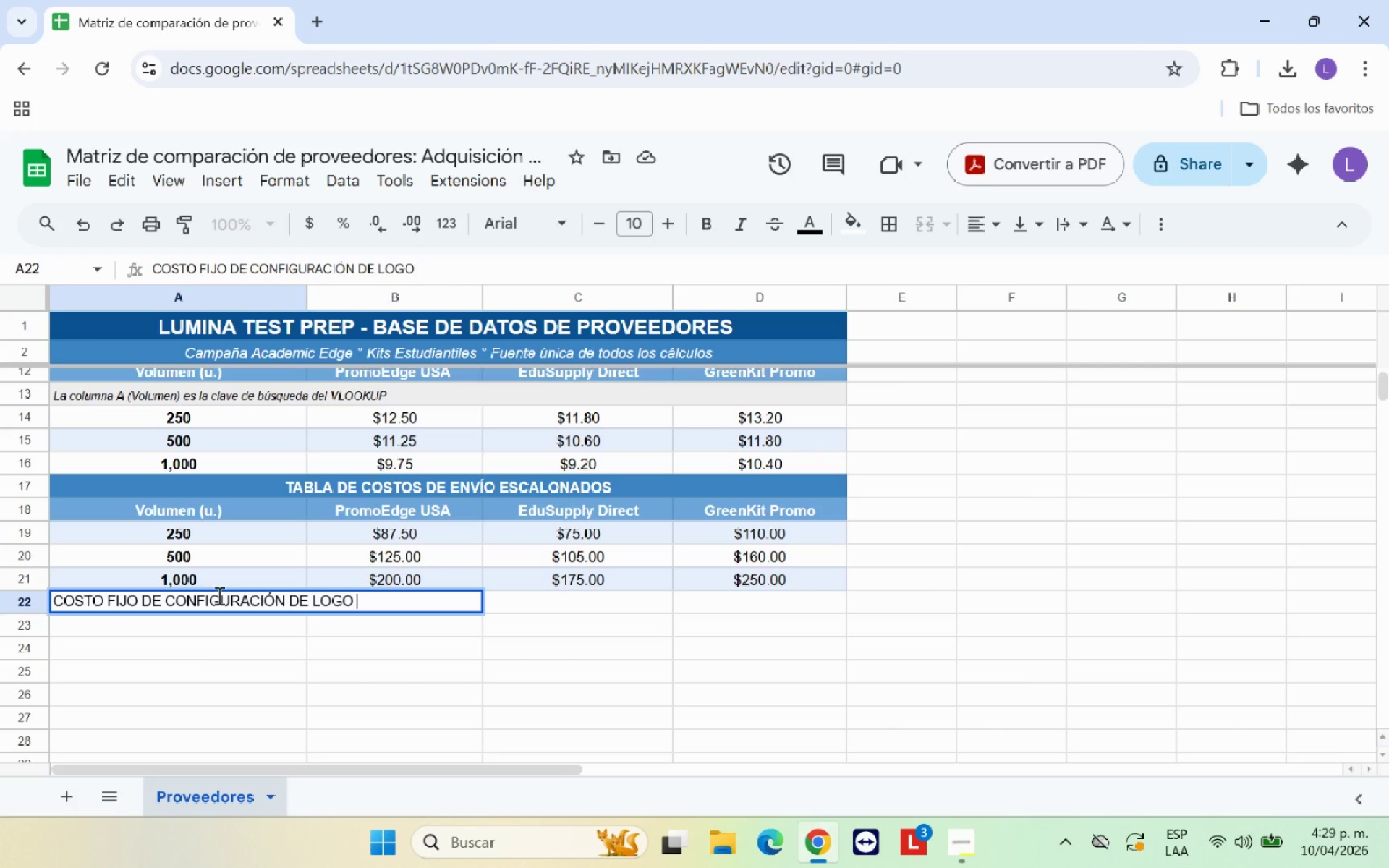 
left_click([267, 626])
 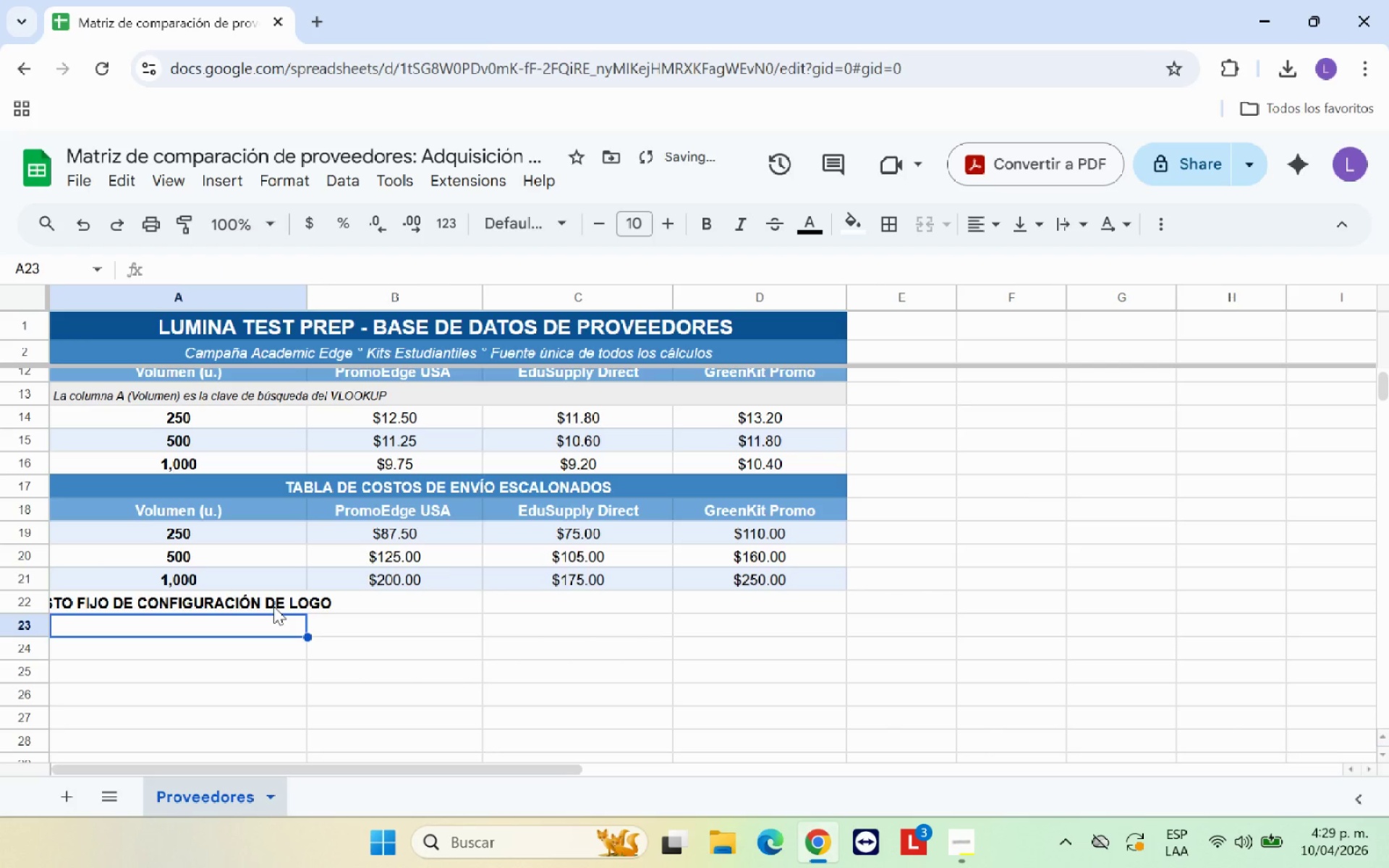 
left_click([273, 606])
 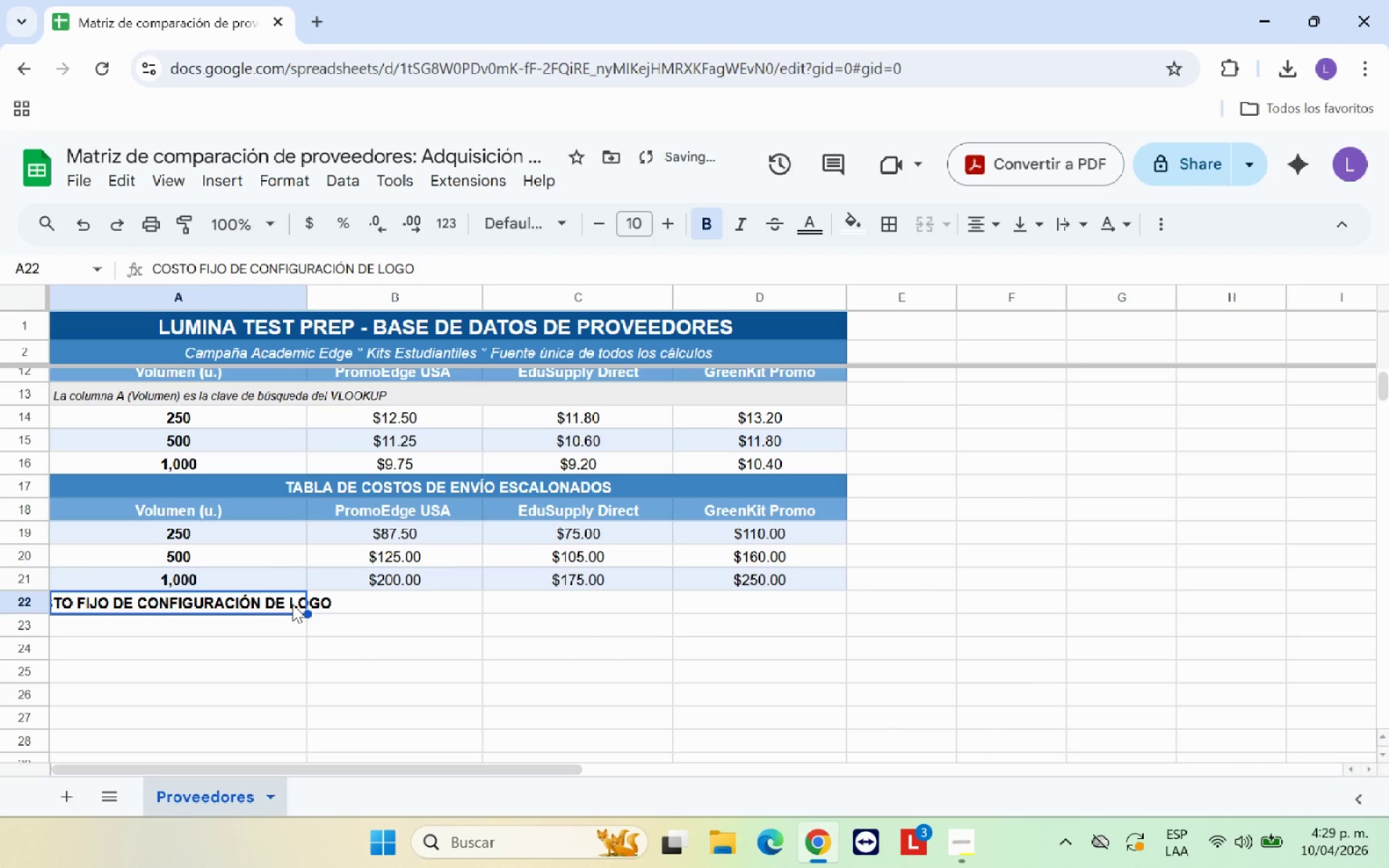 
left_click_drag(start_coordinate=[292, 604], to_coordinate=[739, 608])
 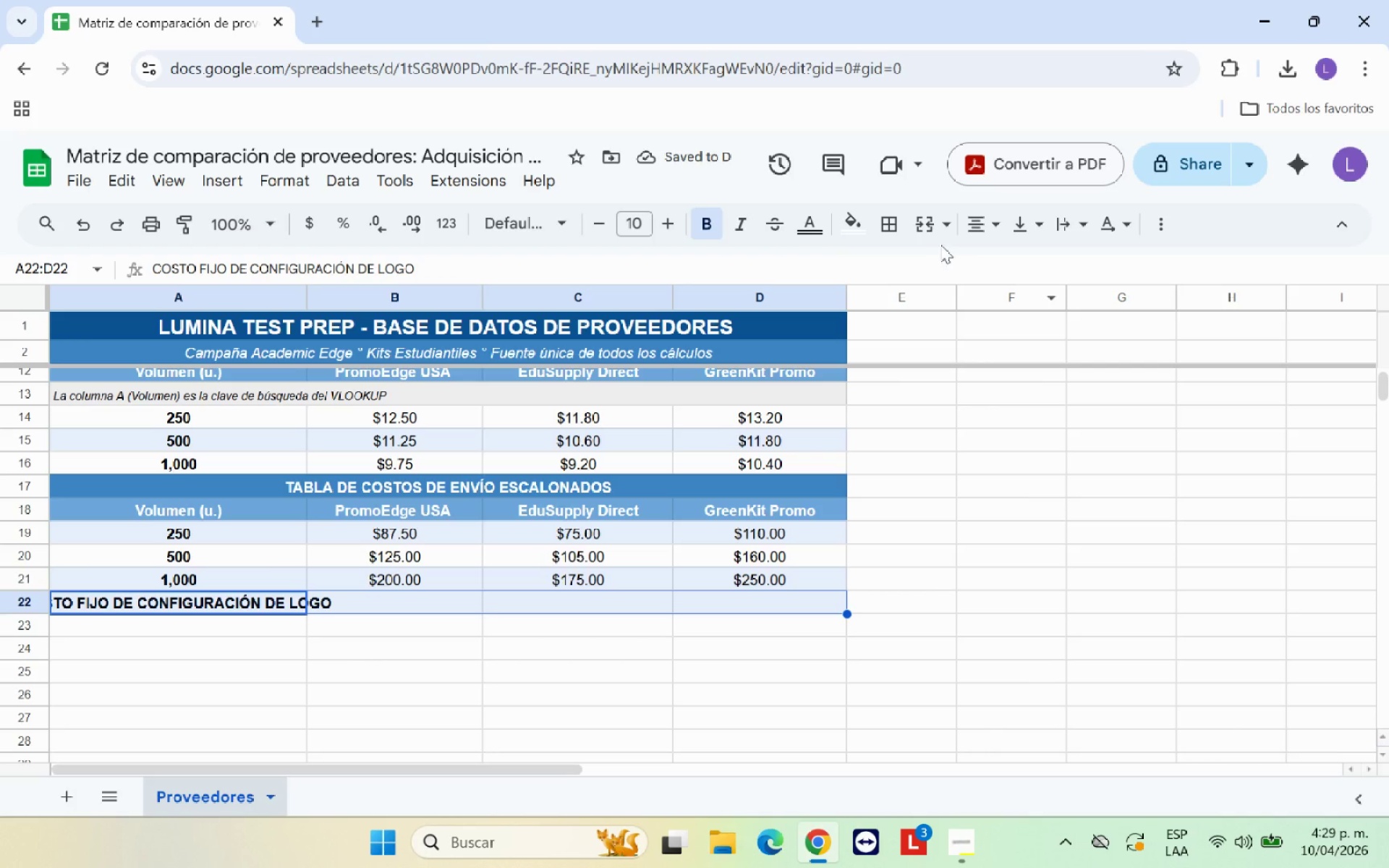 
left_click([925, 230])
 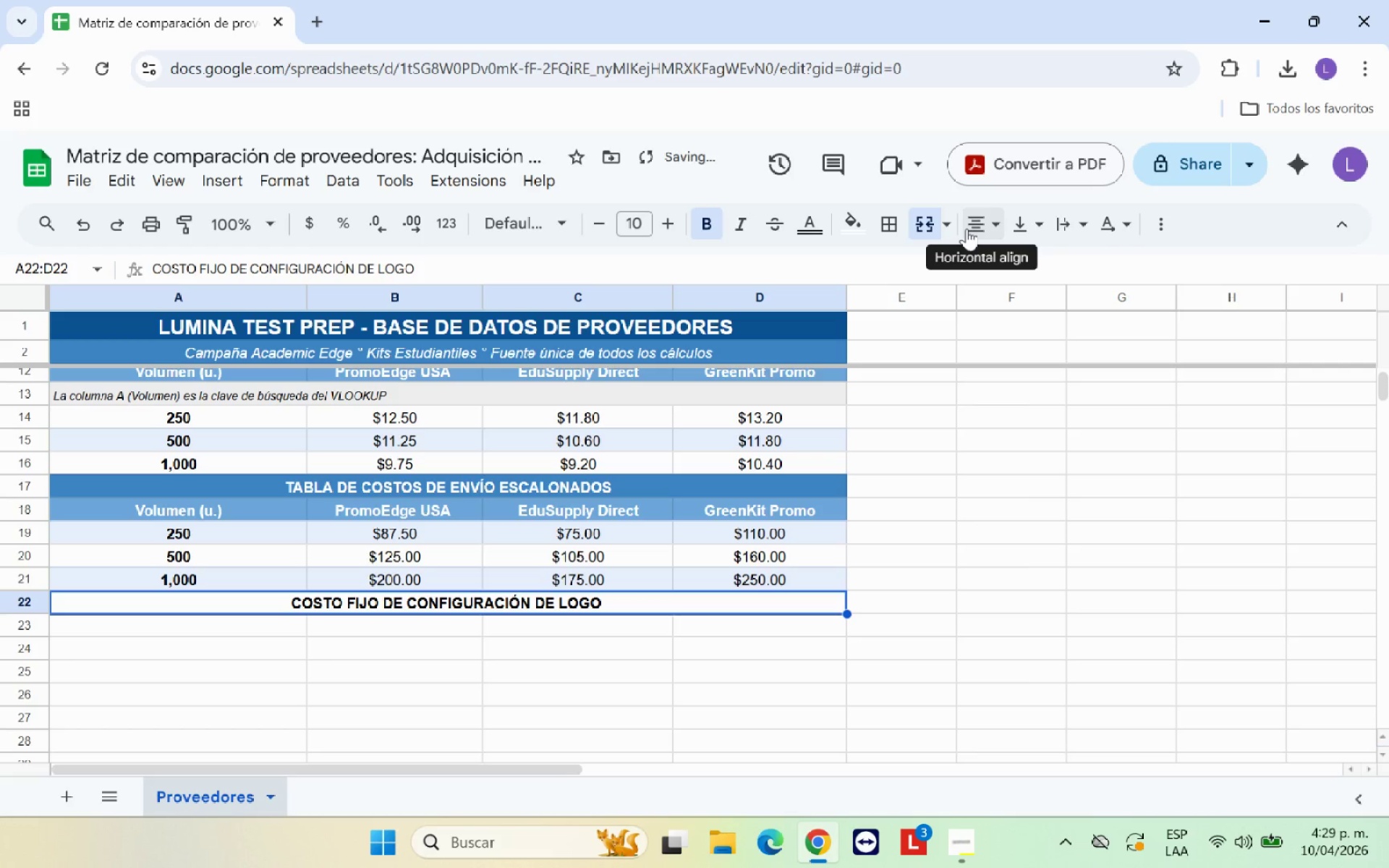 
left_click([967, 229])
 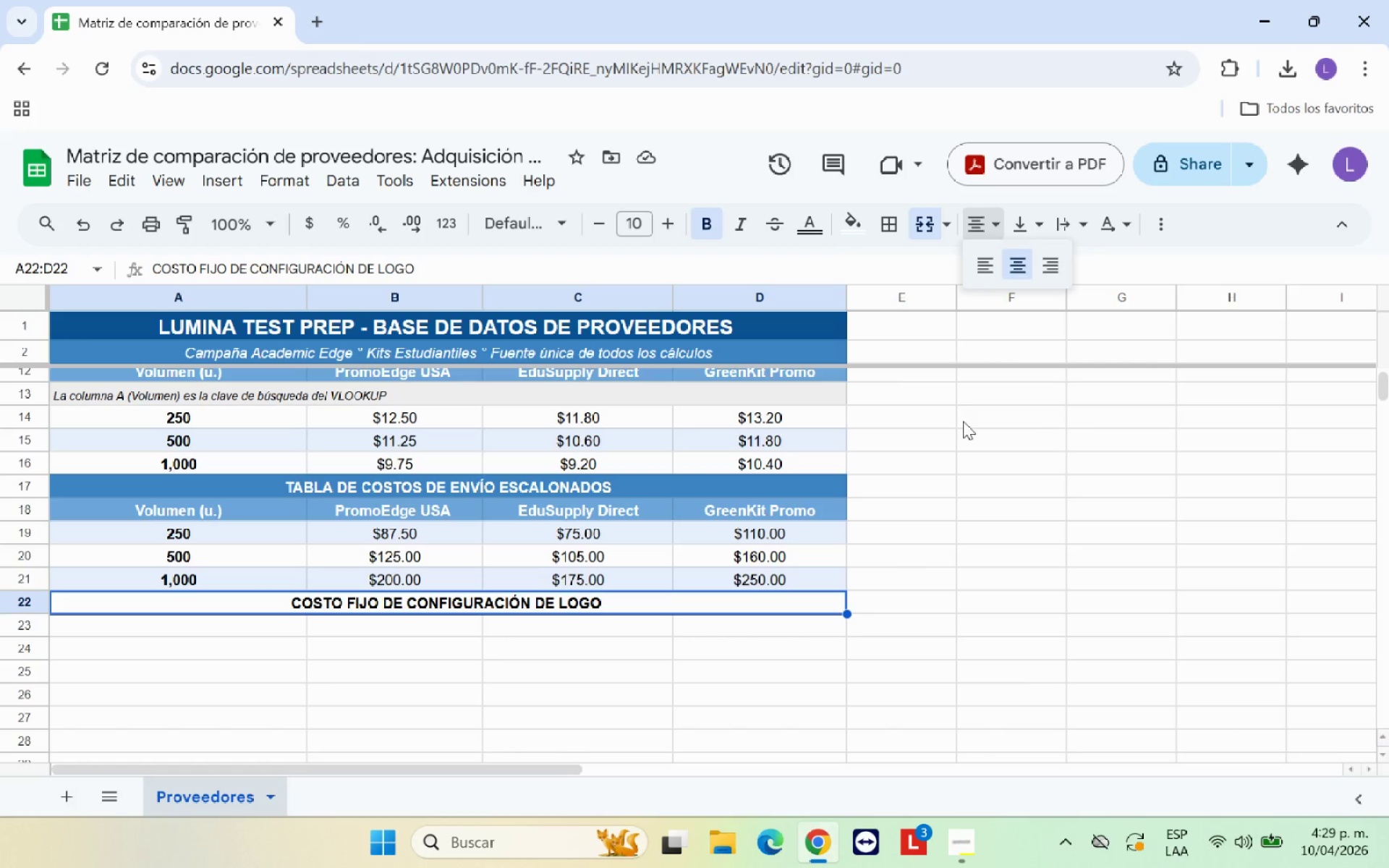 
wait(6.55)
 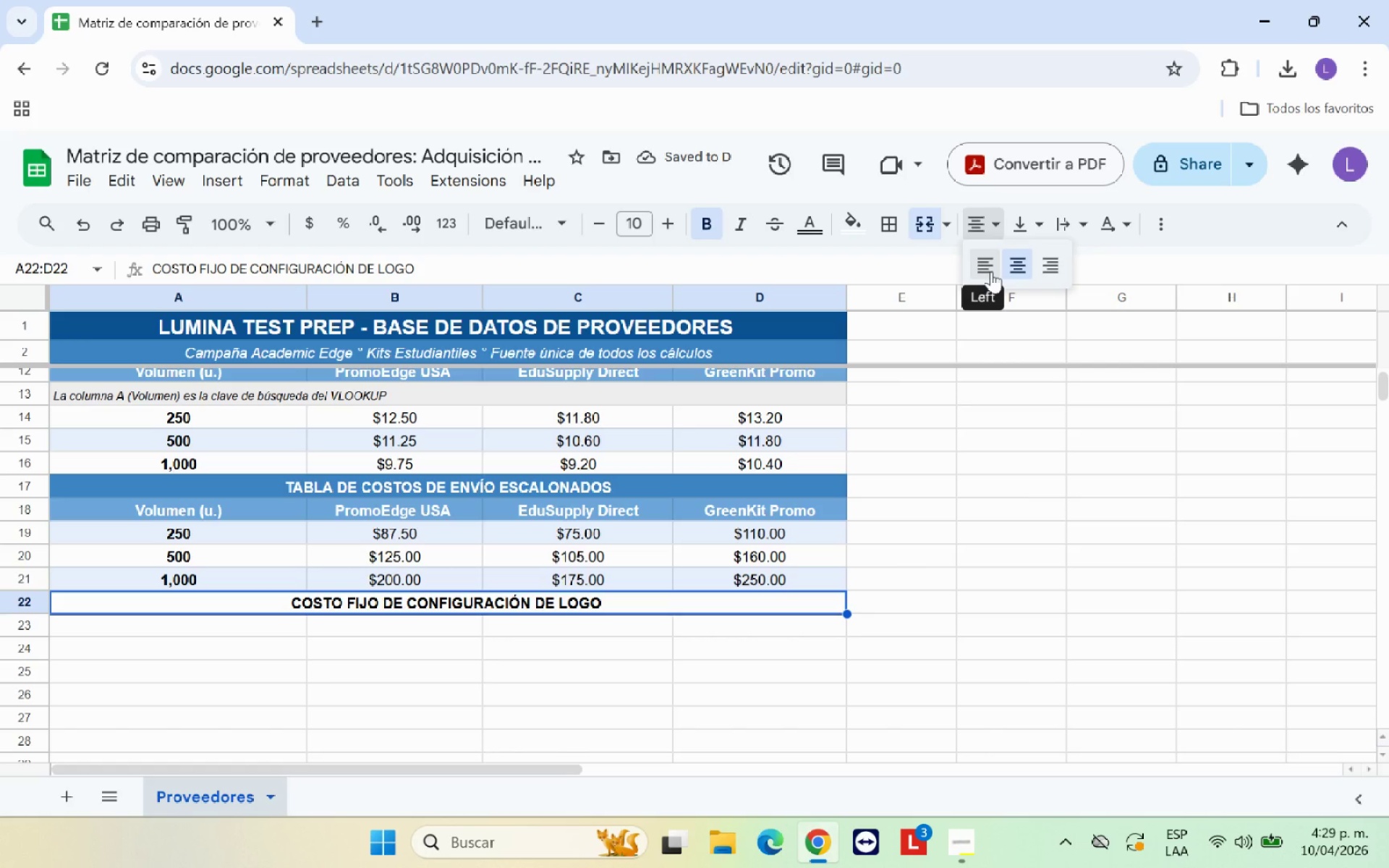 
left_click([853, 230])
 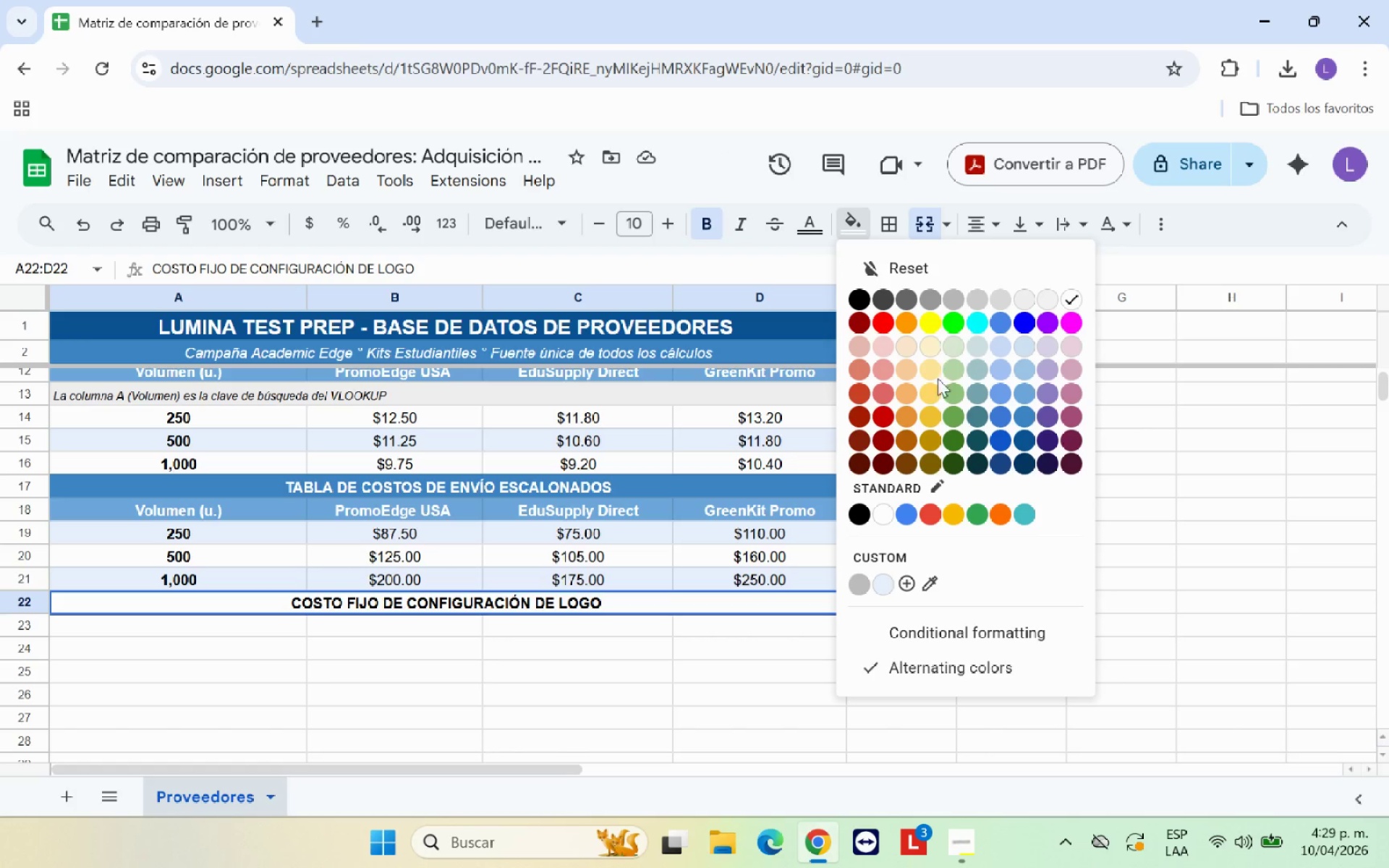 
left_click([930, 415])
 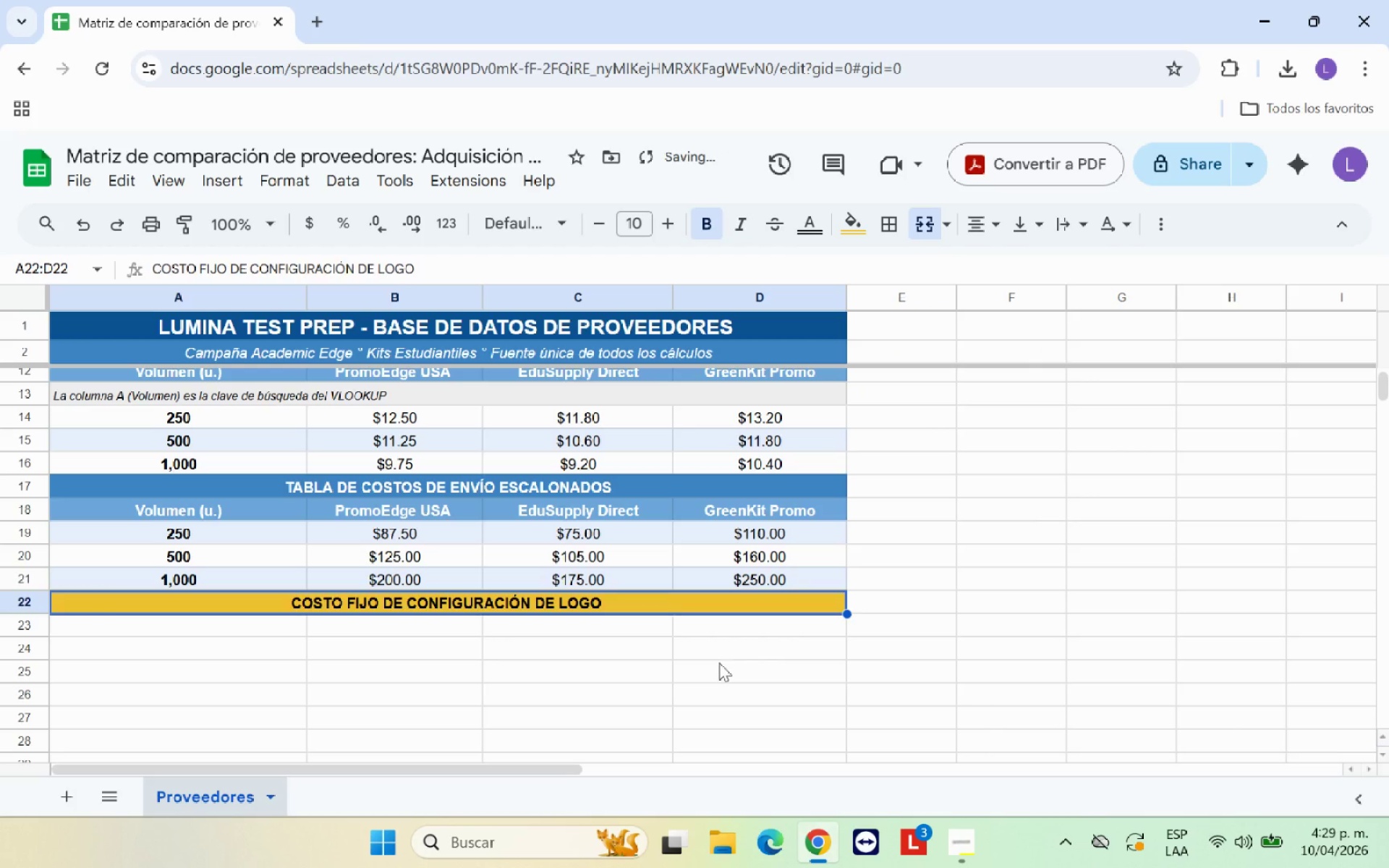 
left_click([719, 663])
 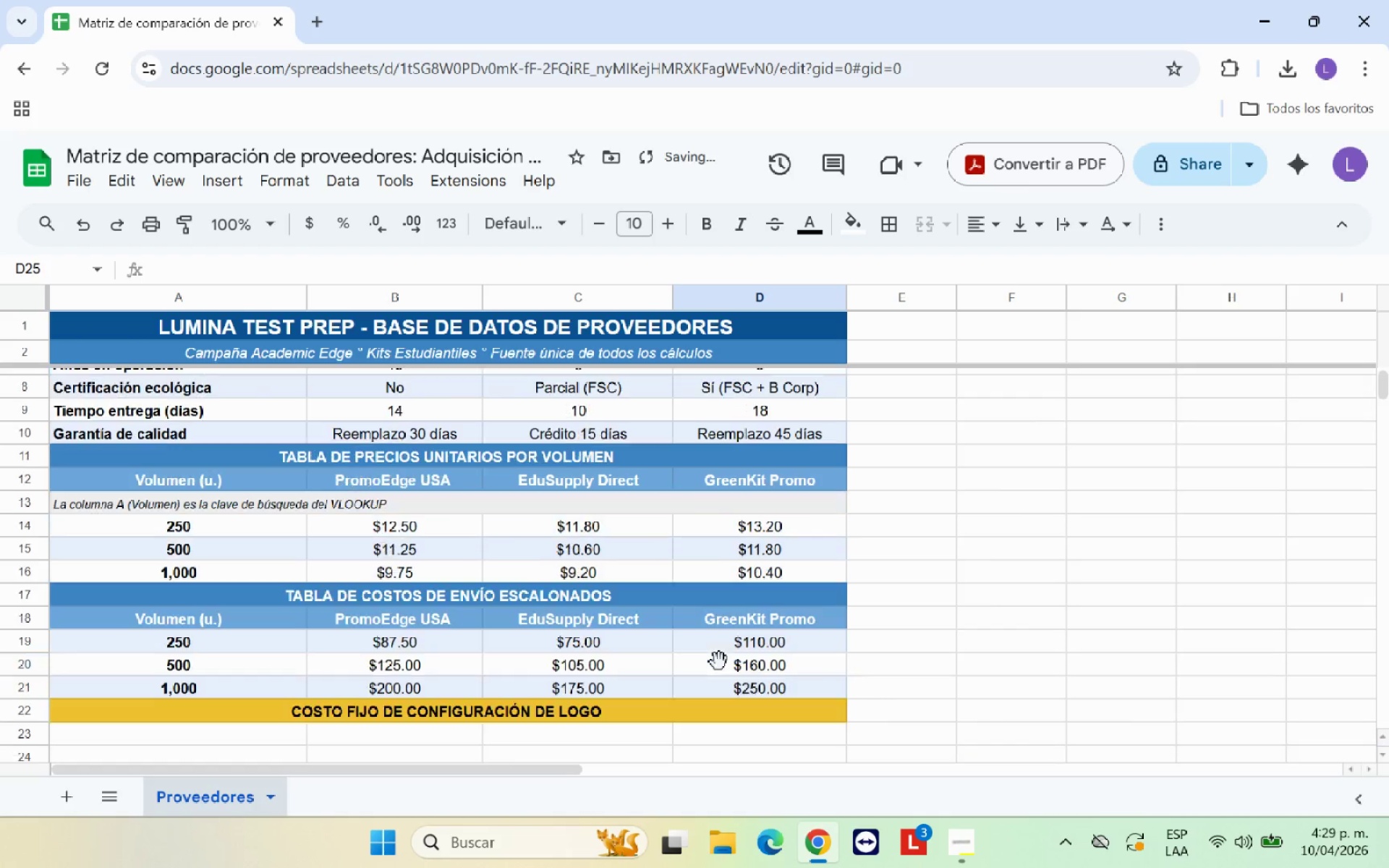 
scroll: coordinate [712, 665], scroll_direction: up, amount: 3.0
 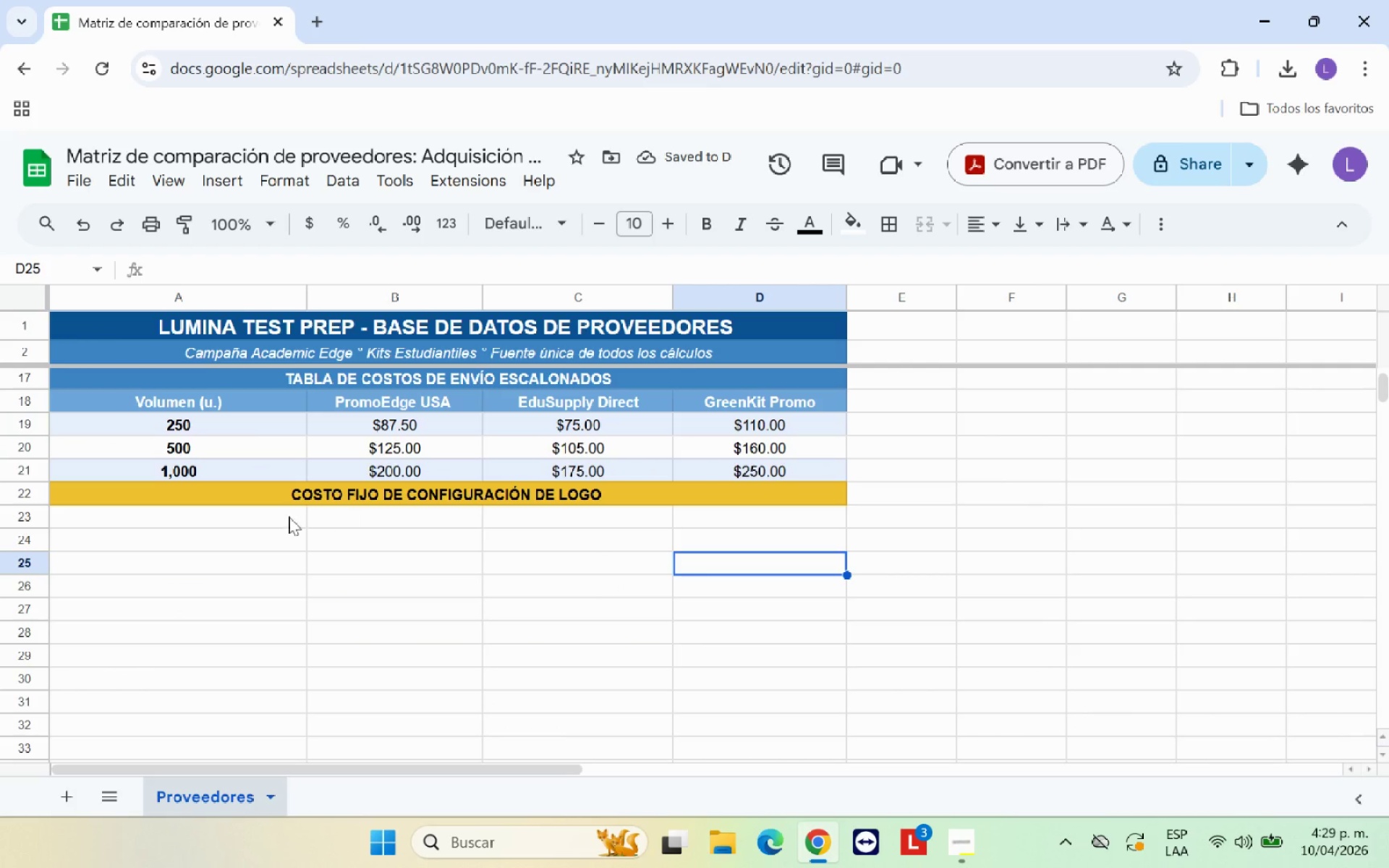 
left_click([282, 516])
 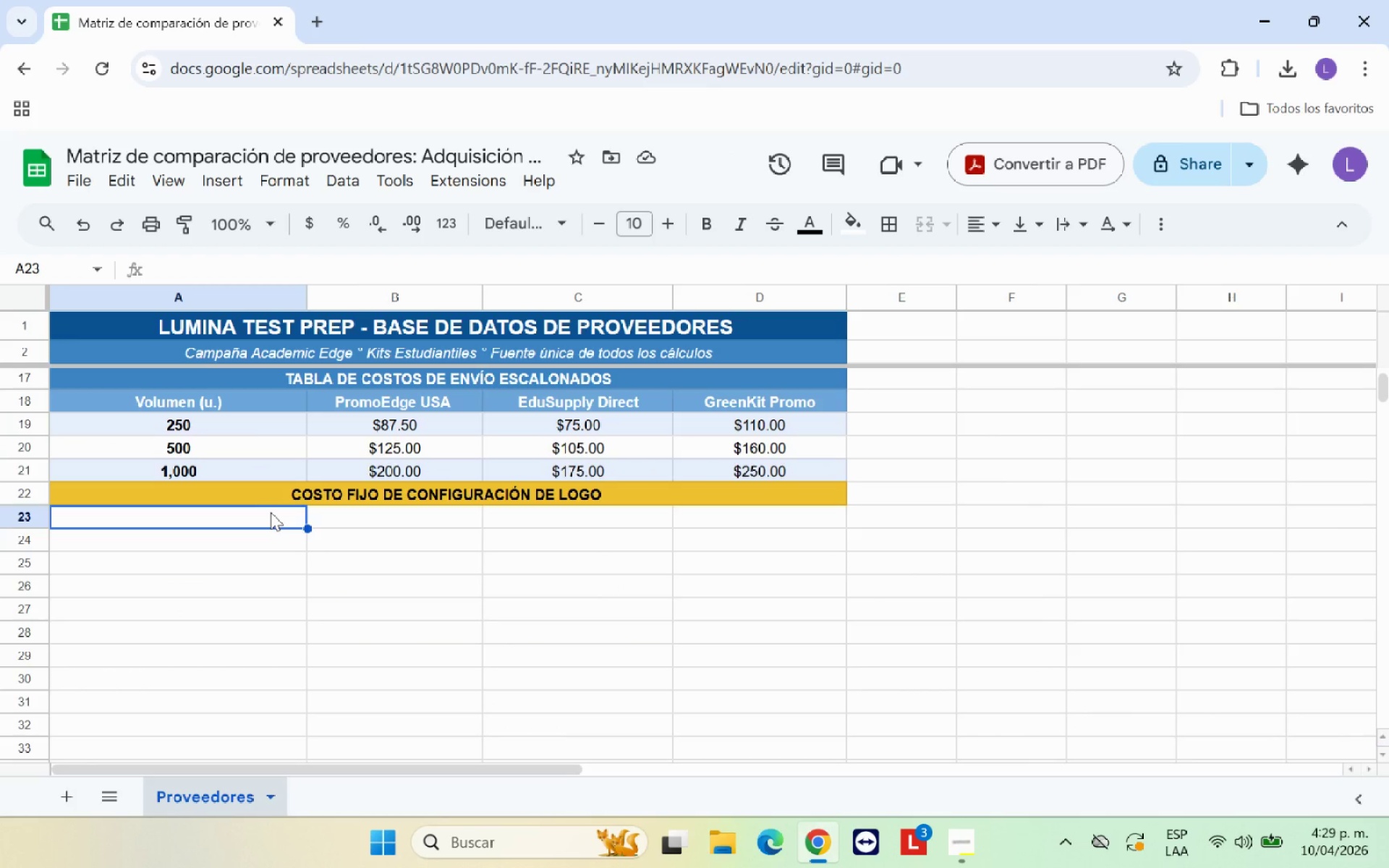 
type(Coi)
key(Backspace)
type(ncepto )
 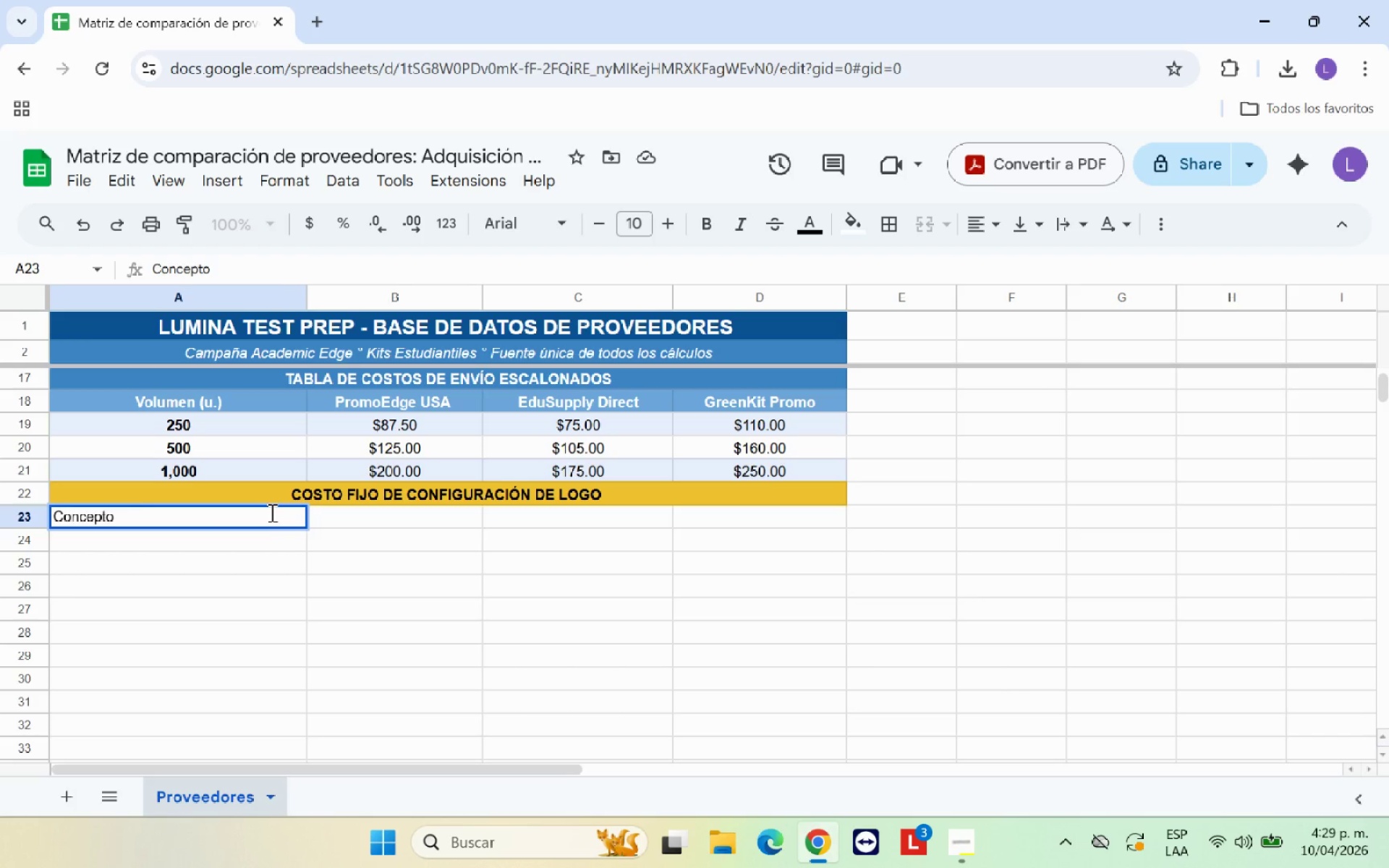 
key(ArrowRight)
 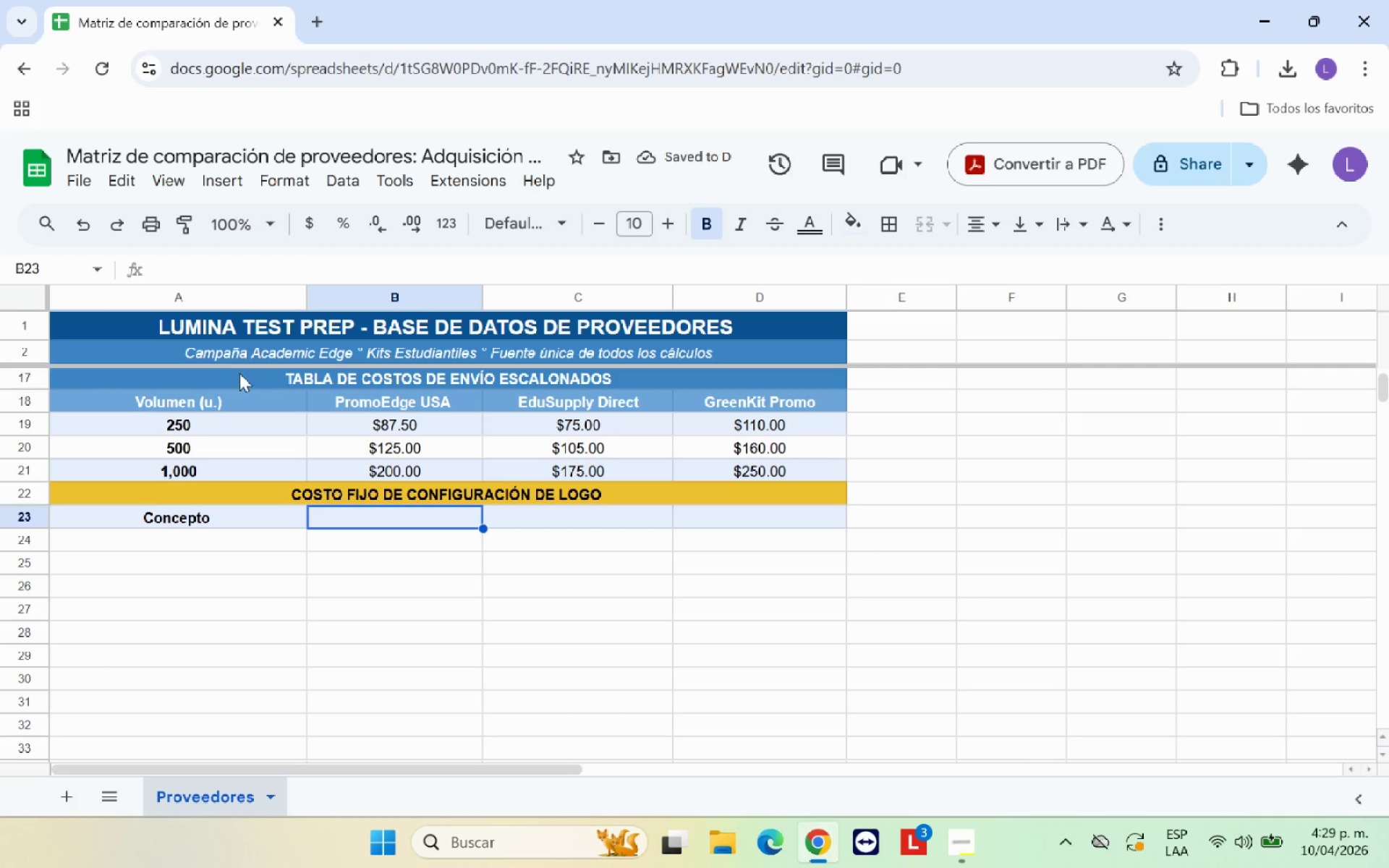 
left_click_drag(start_coordinate=[378, 397], to_coordinate=[734, 399])
 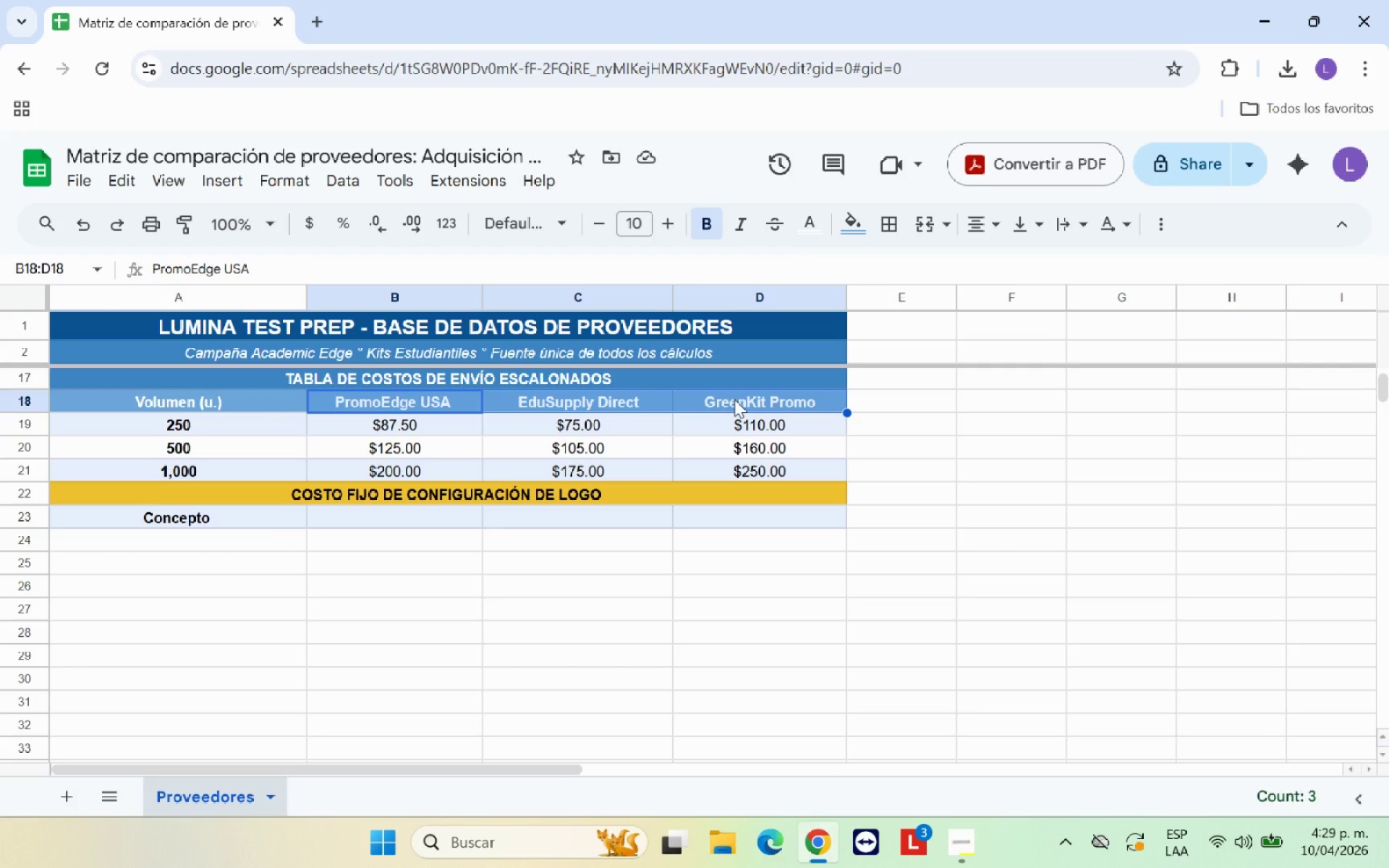 
key(Control+C)
 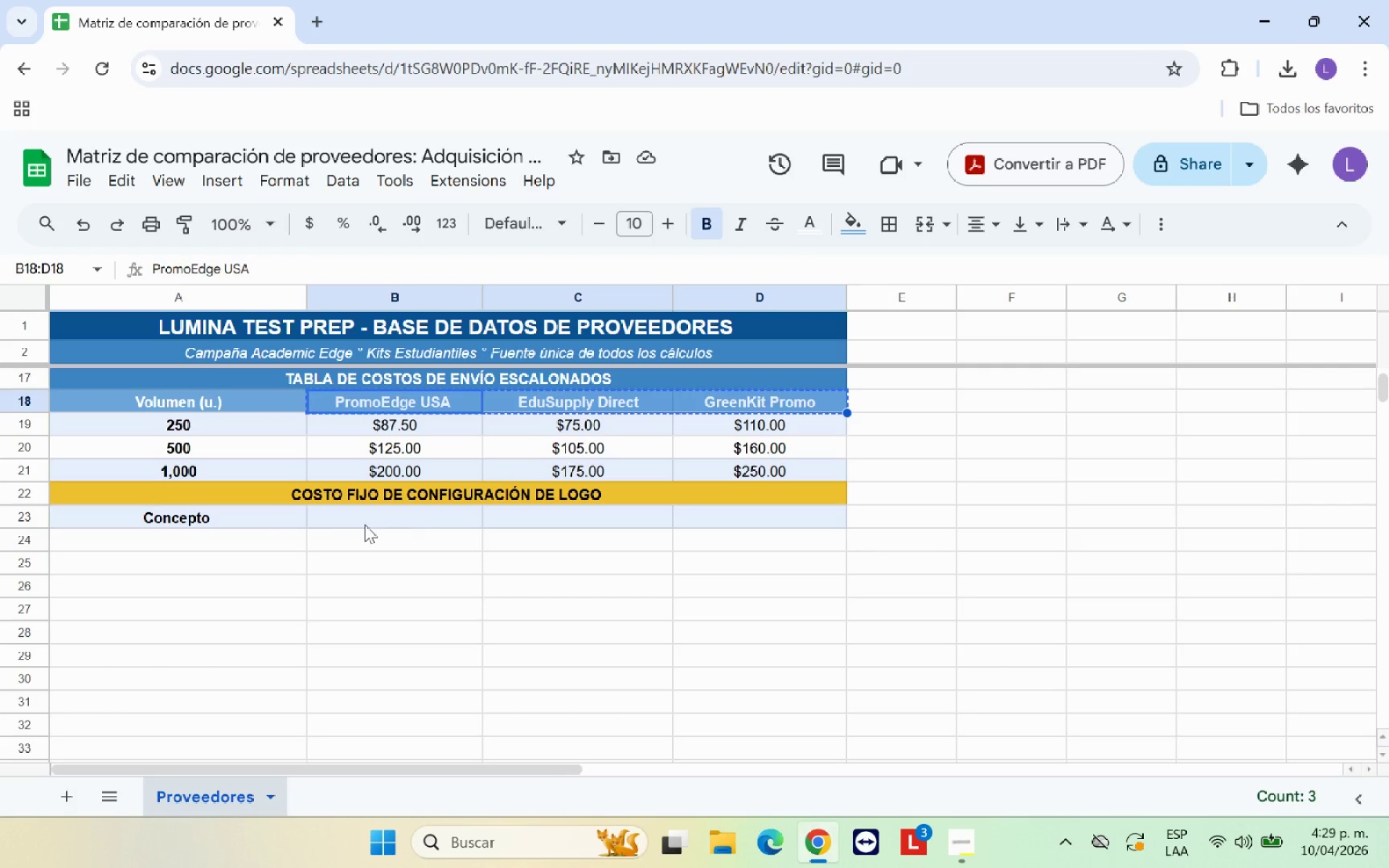 
left_click([364, 524])
 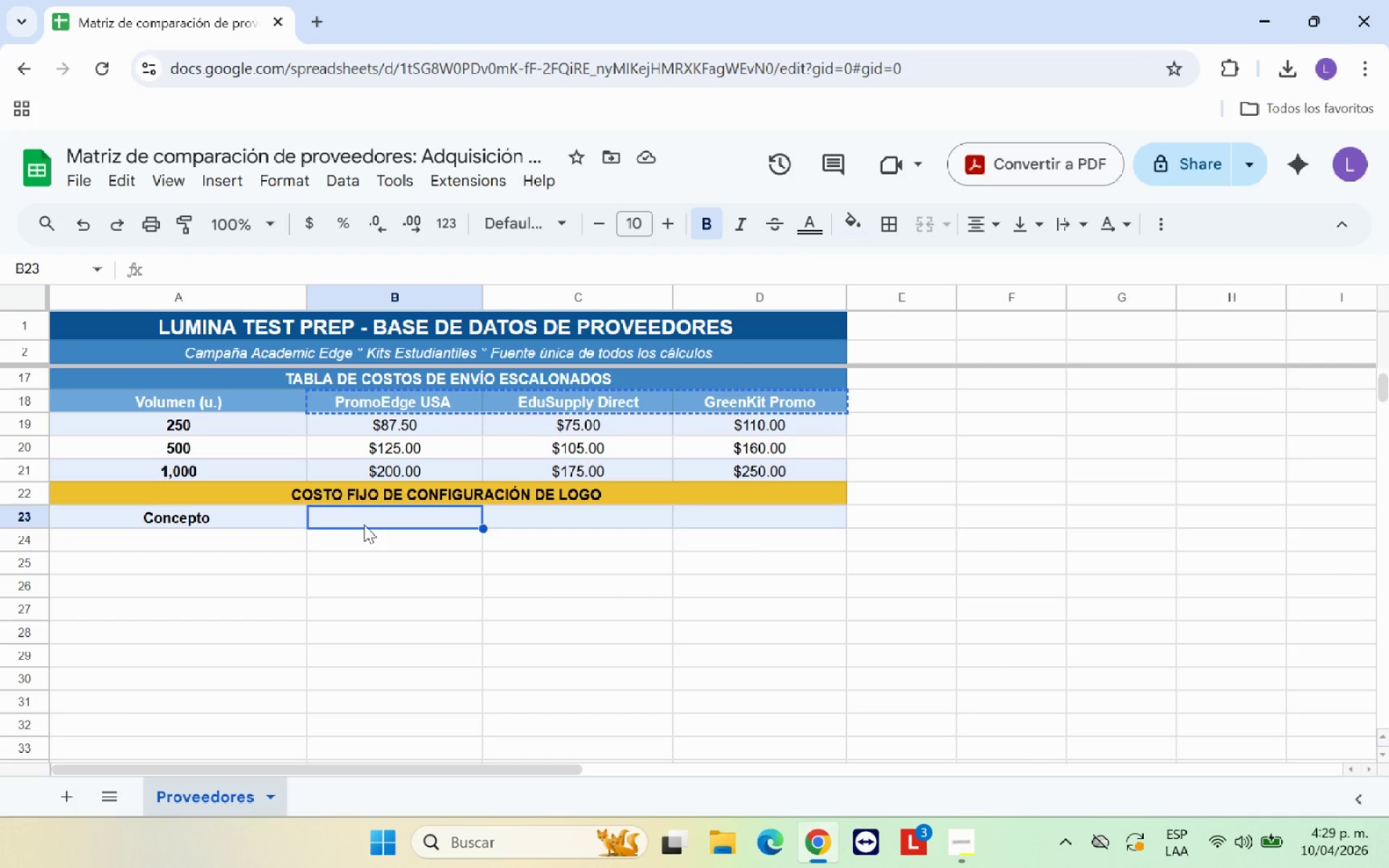 
key(Control+V)
 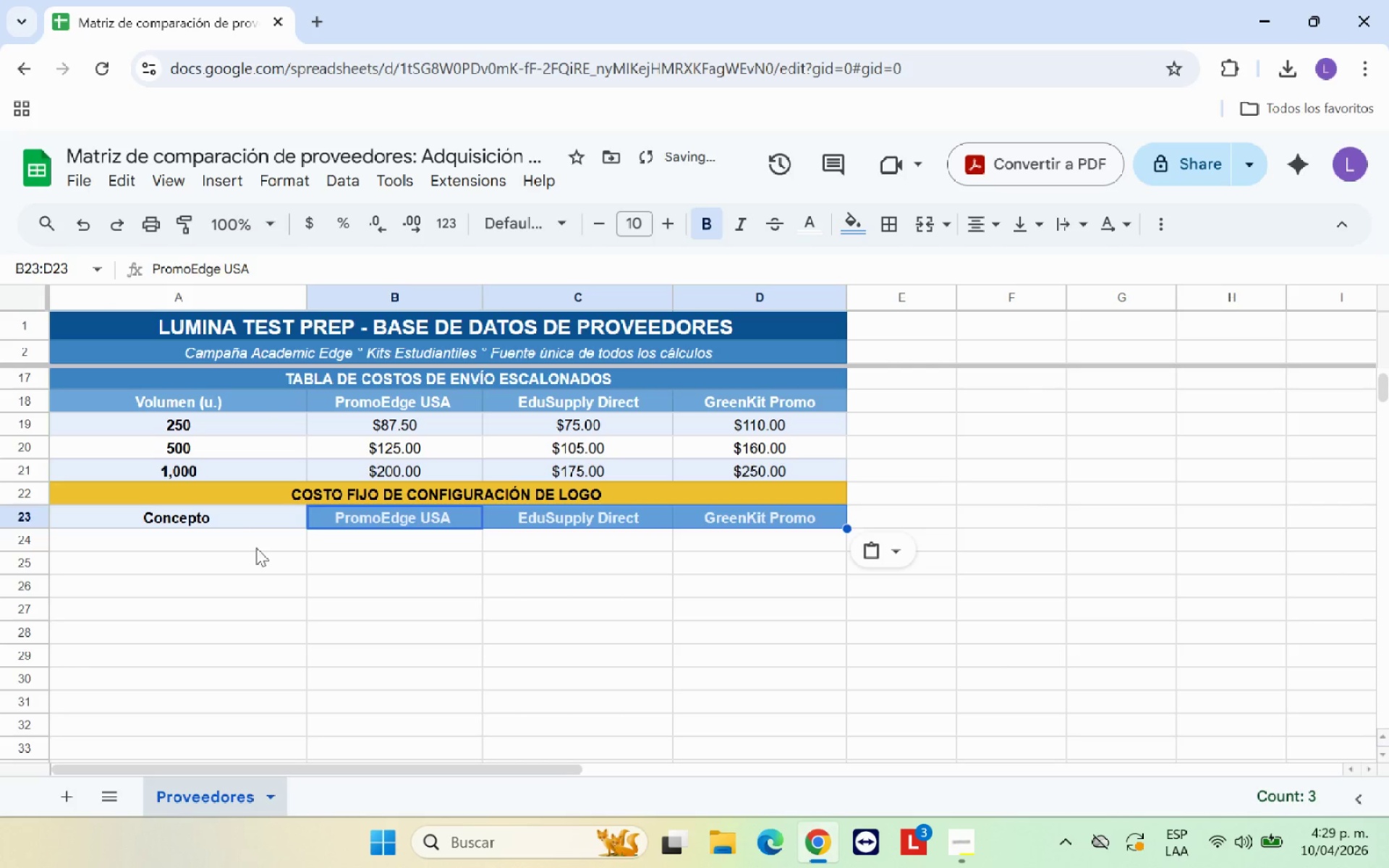 
left_click([253, 550])
 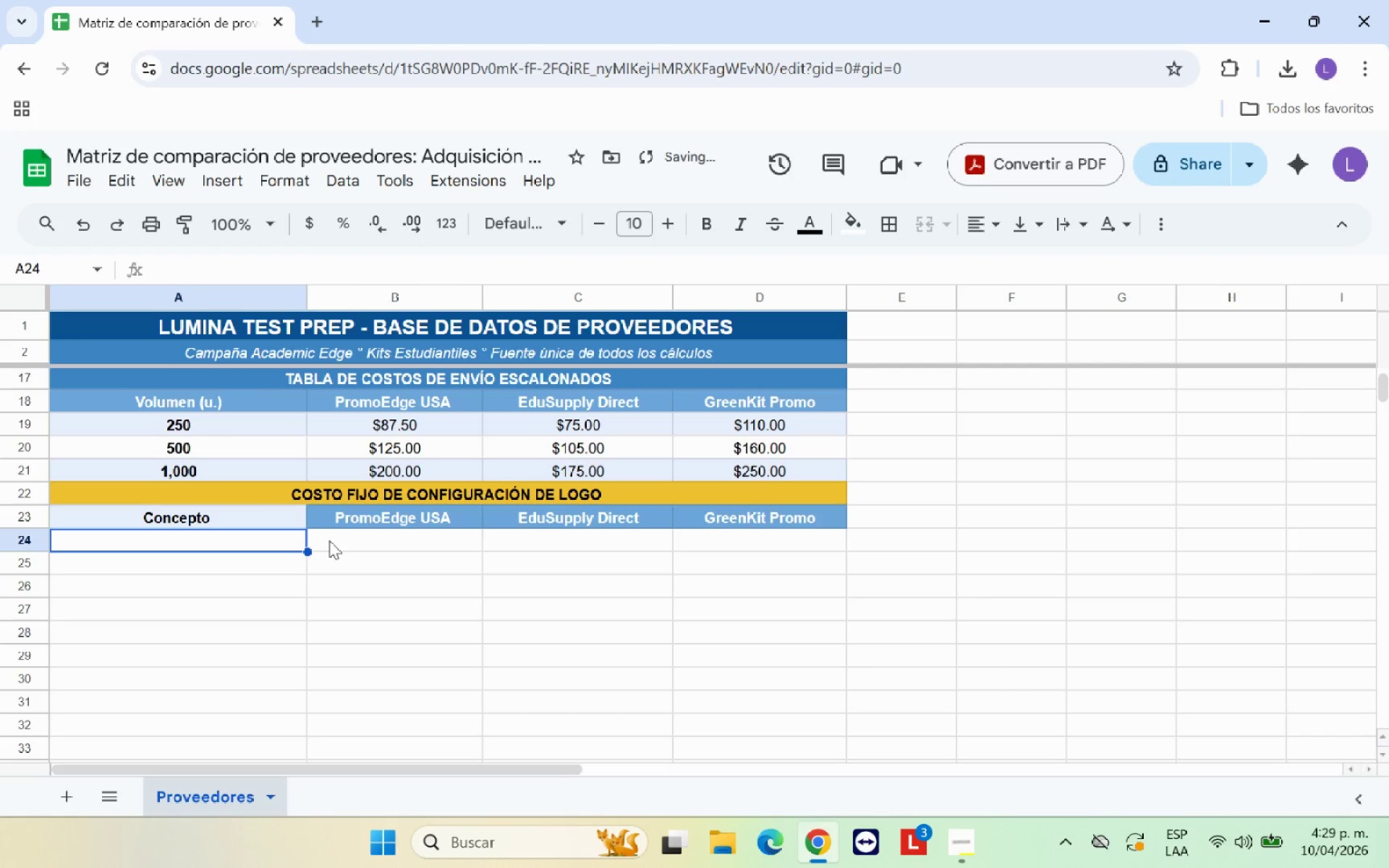 
left_click([347, 524])
 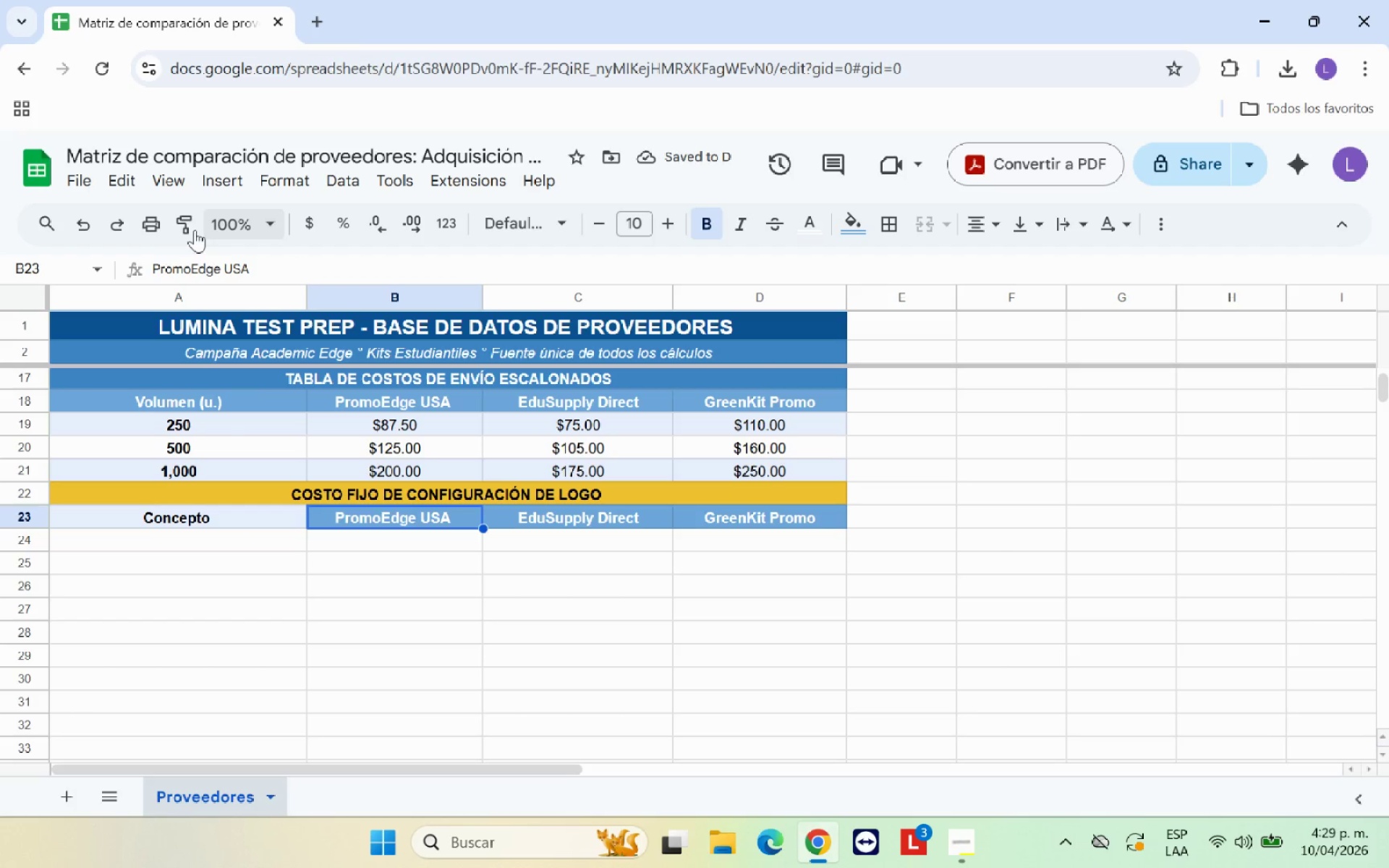 
left_click([188, 226])
 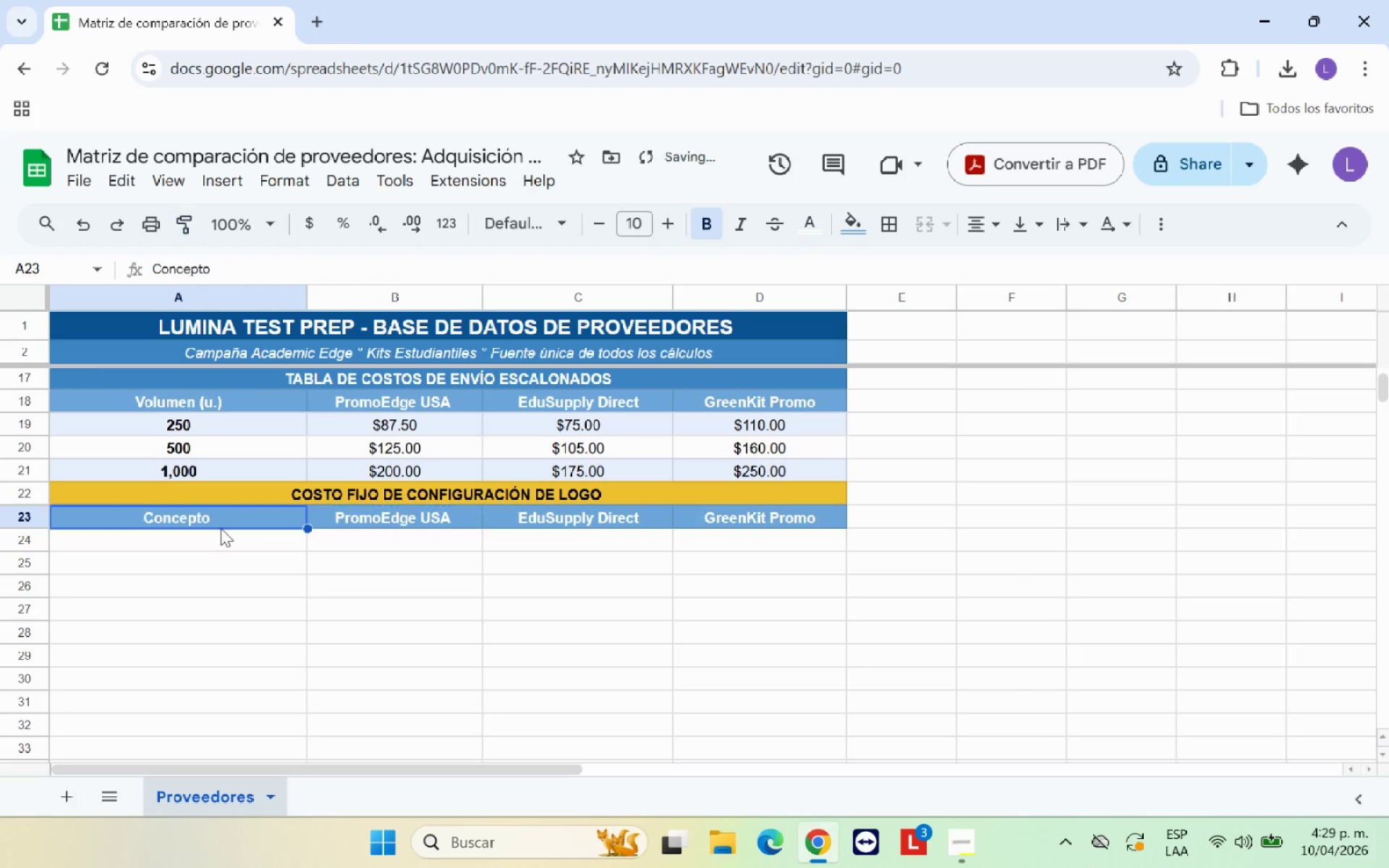 
double_click([224, 544])
 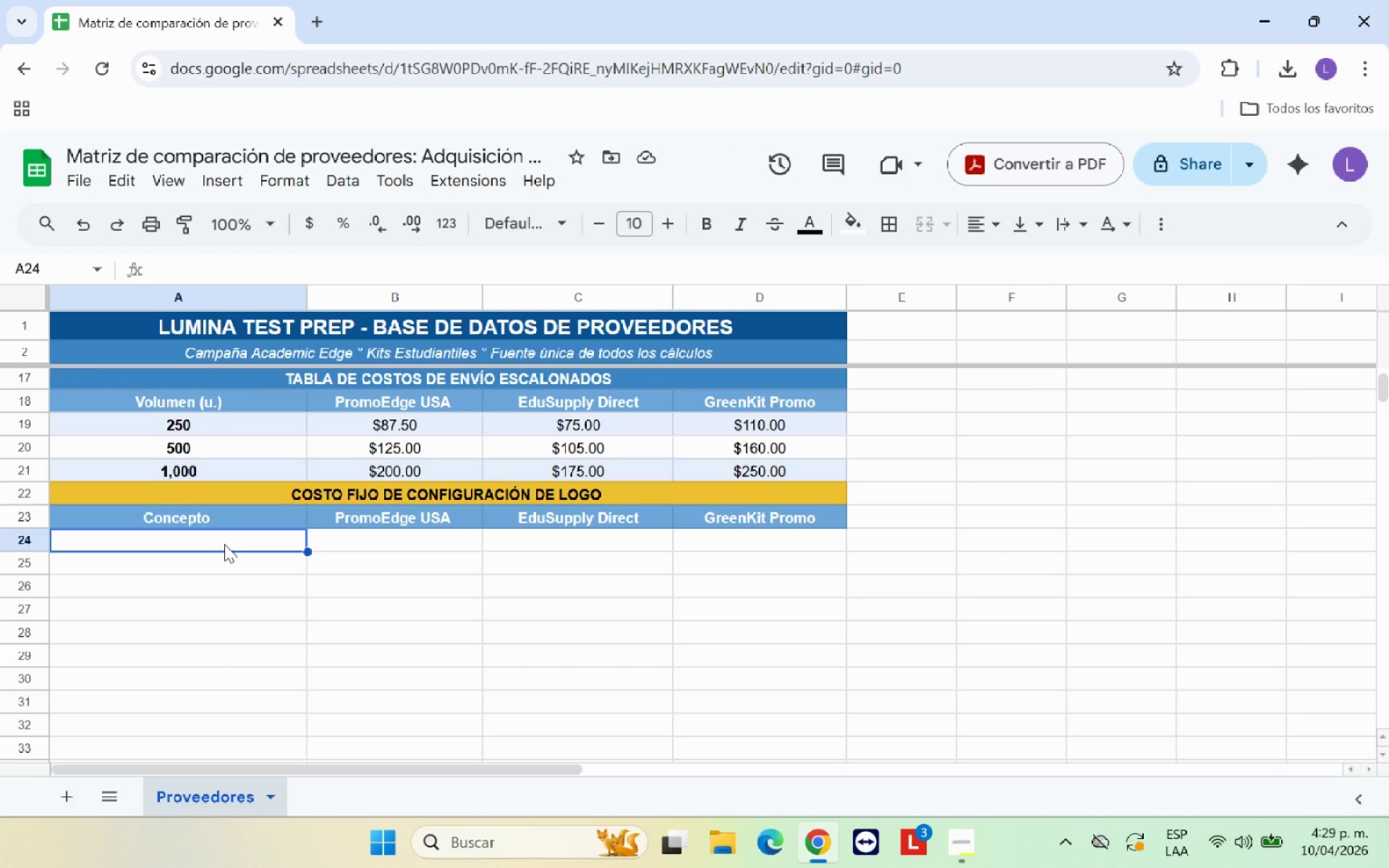 
wait(10.11)
 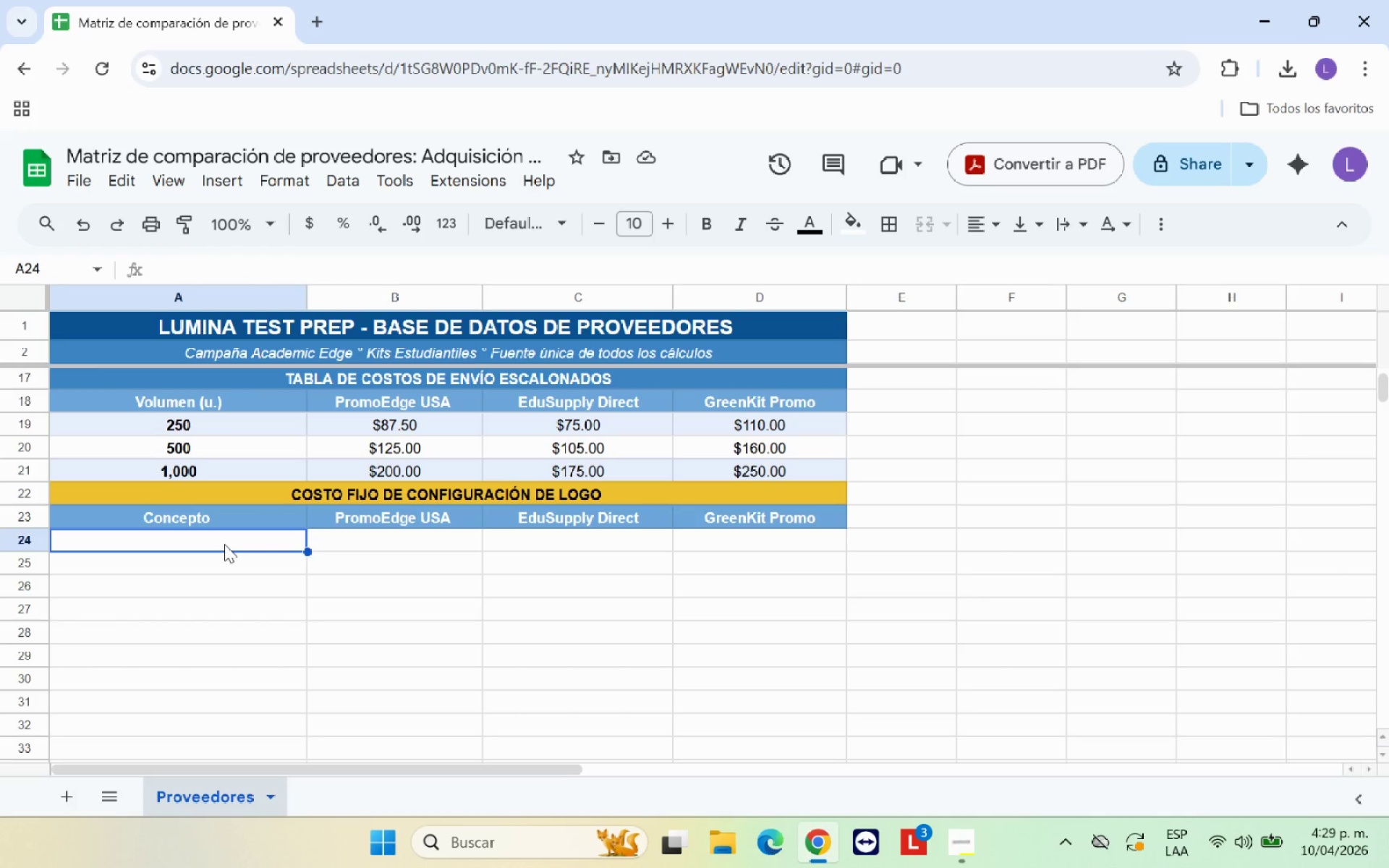 
left_click([159, 538])
 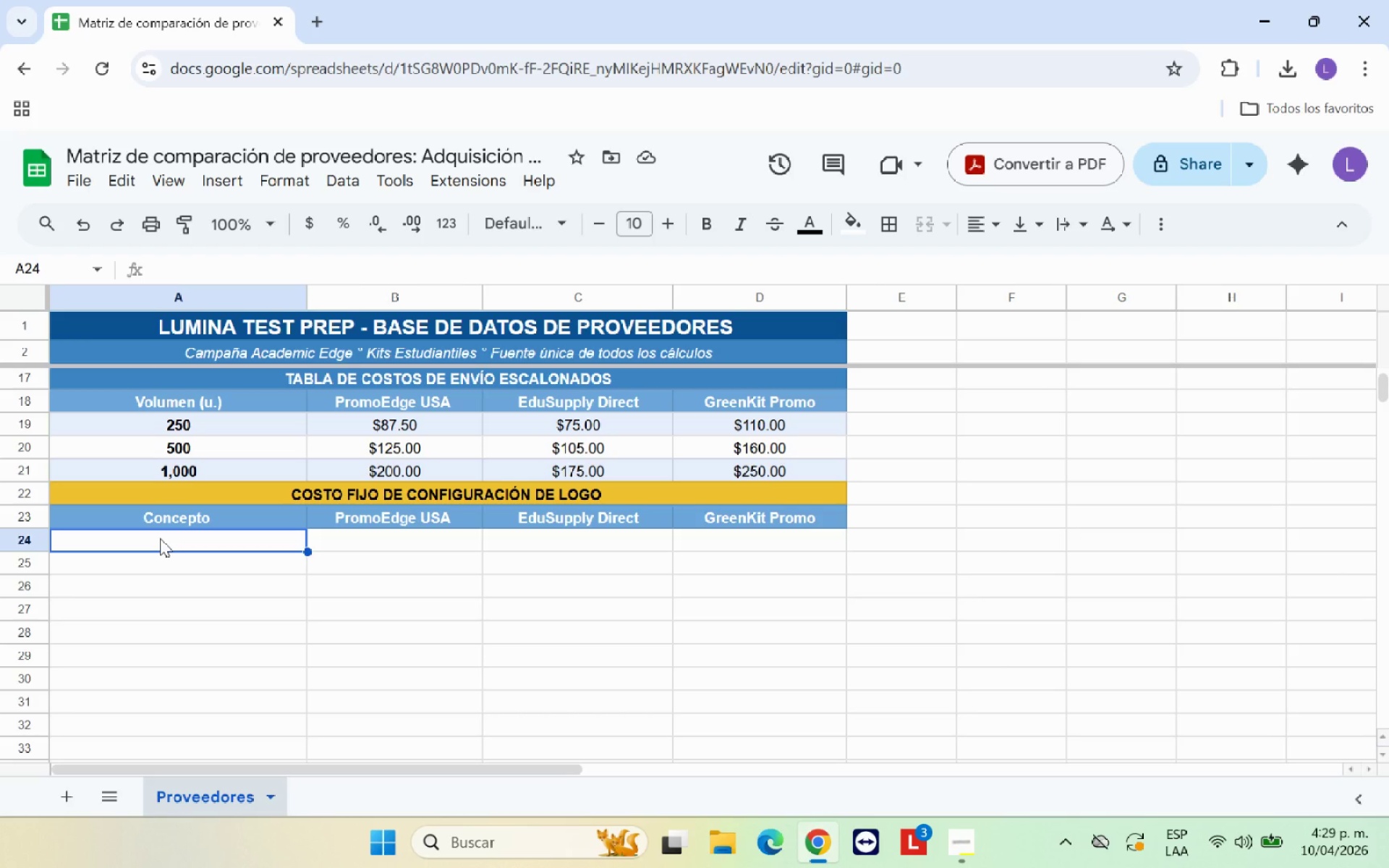 
type(Confu)
key(Backspace)
type(ig. logo personalizado )
 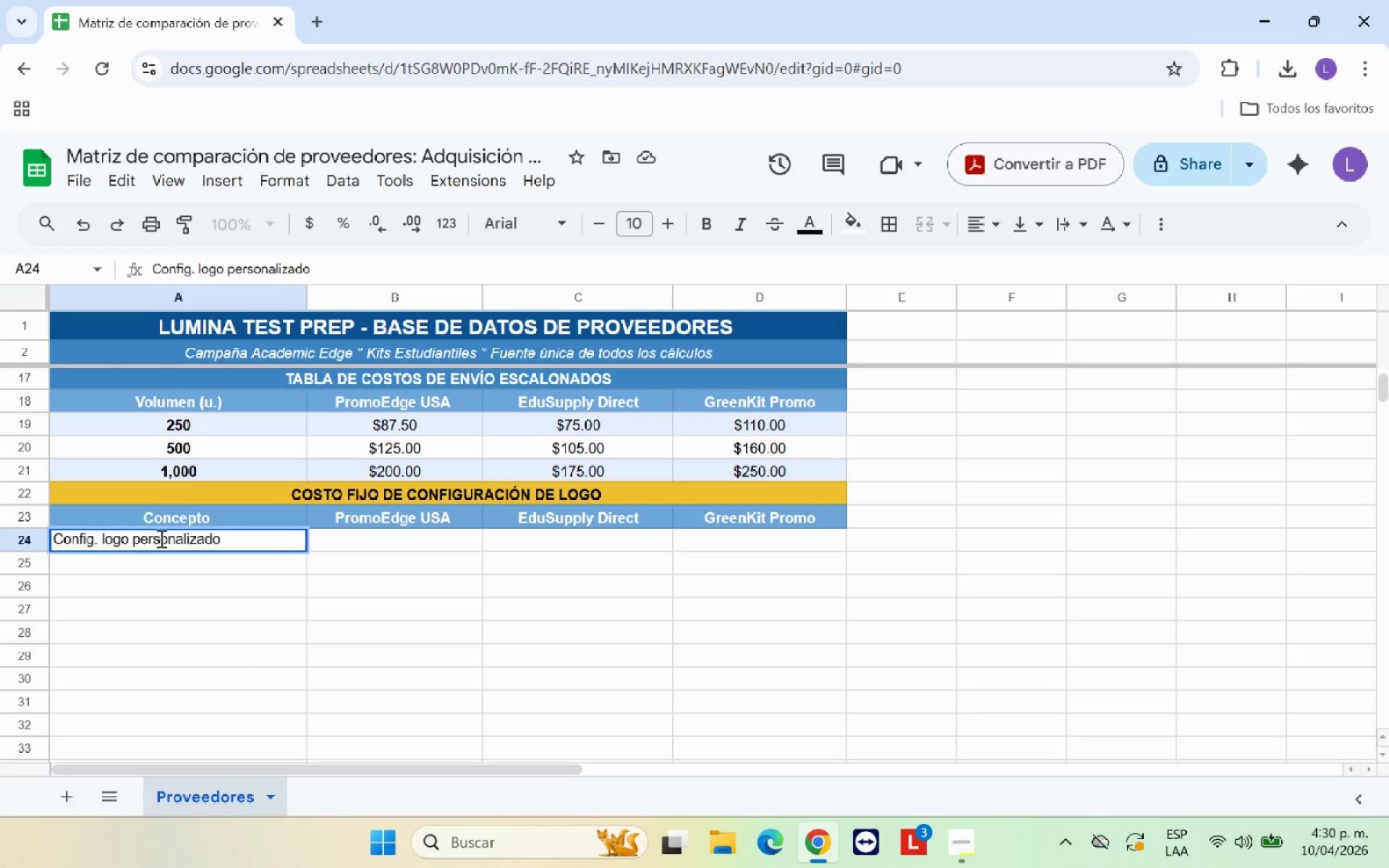 
key(ArrowRight)
 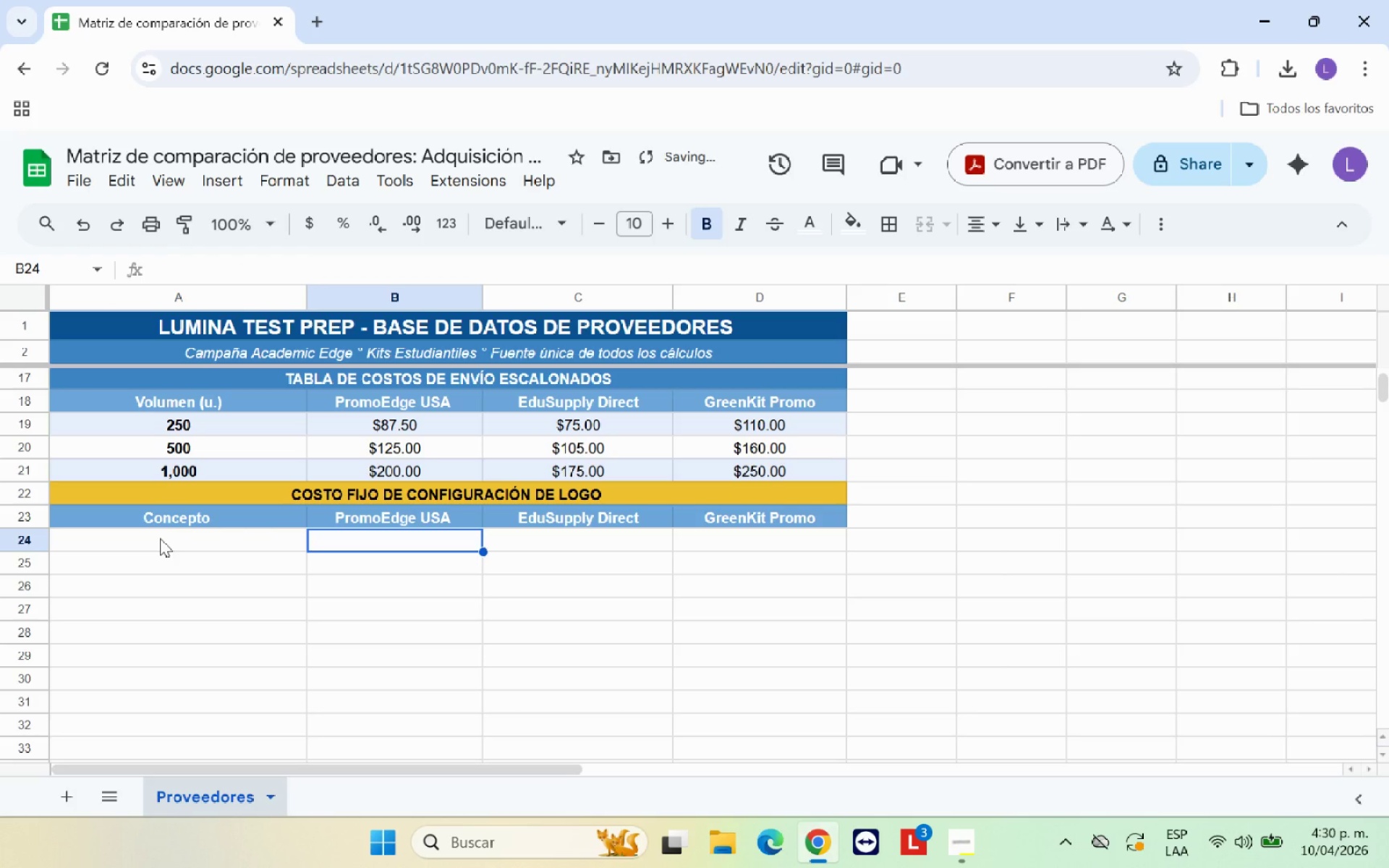 
left_click([198, 566])
 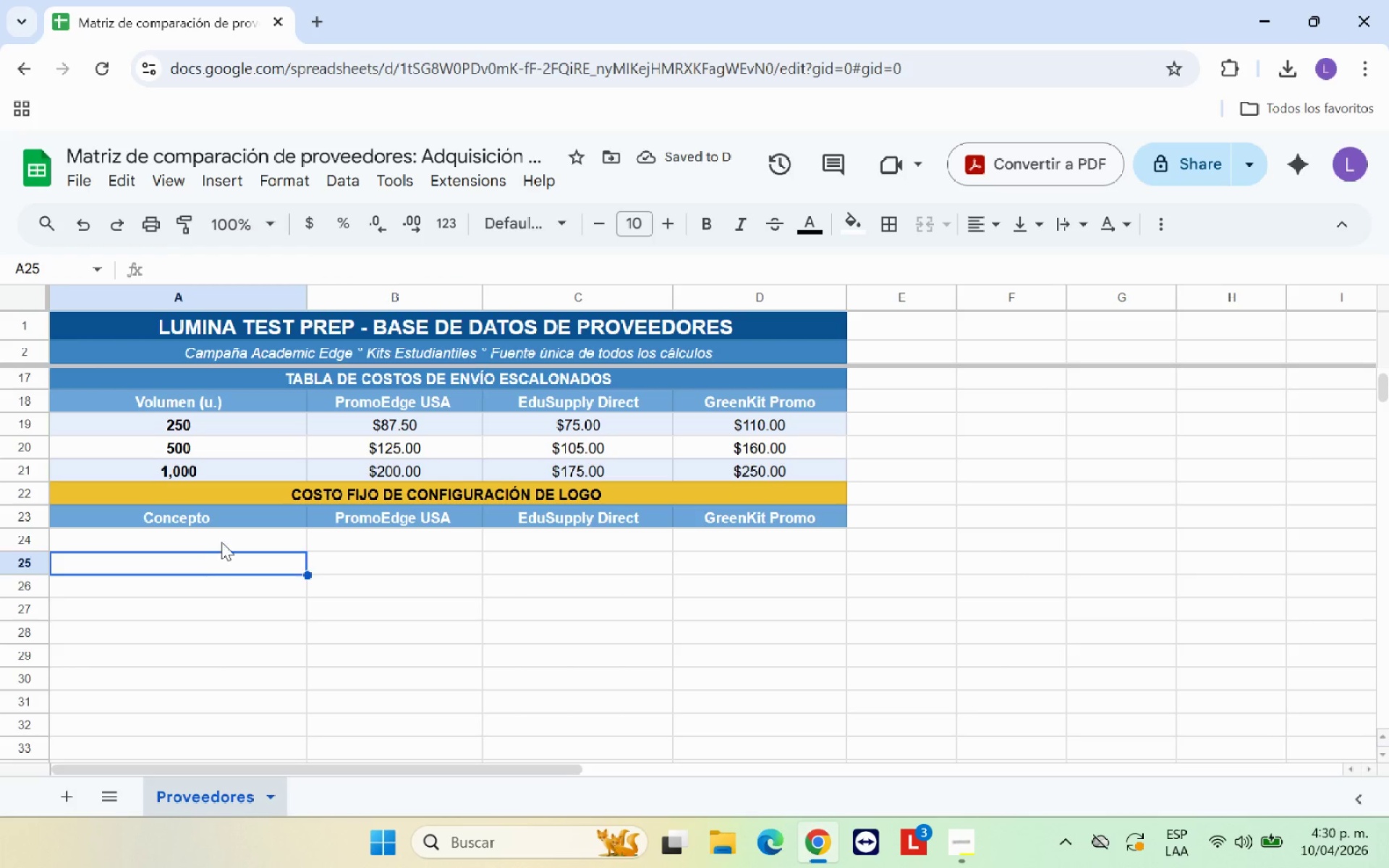 
left_click([222, 542])
 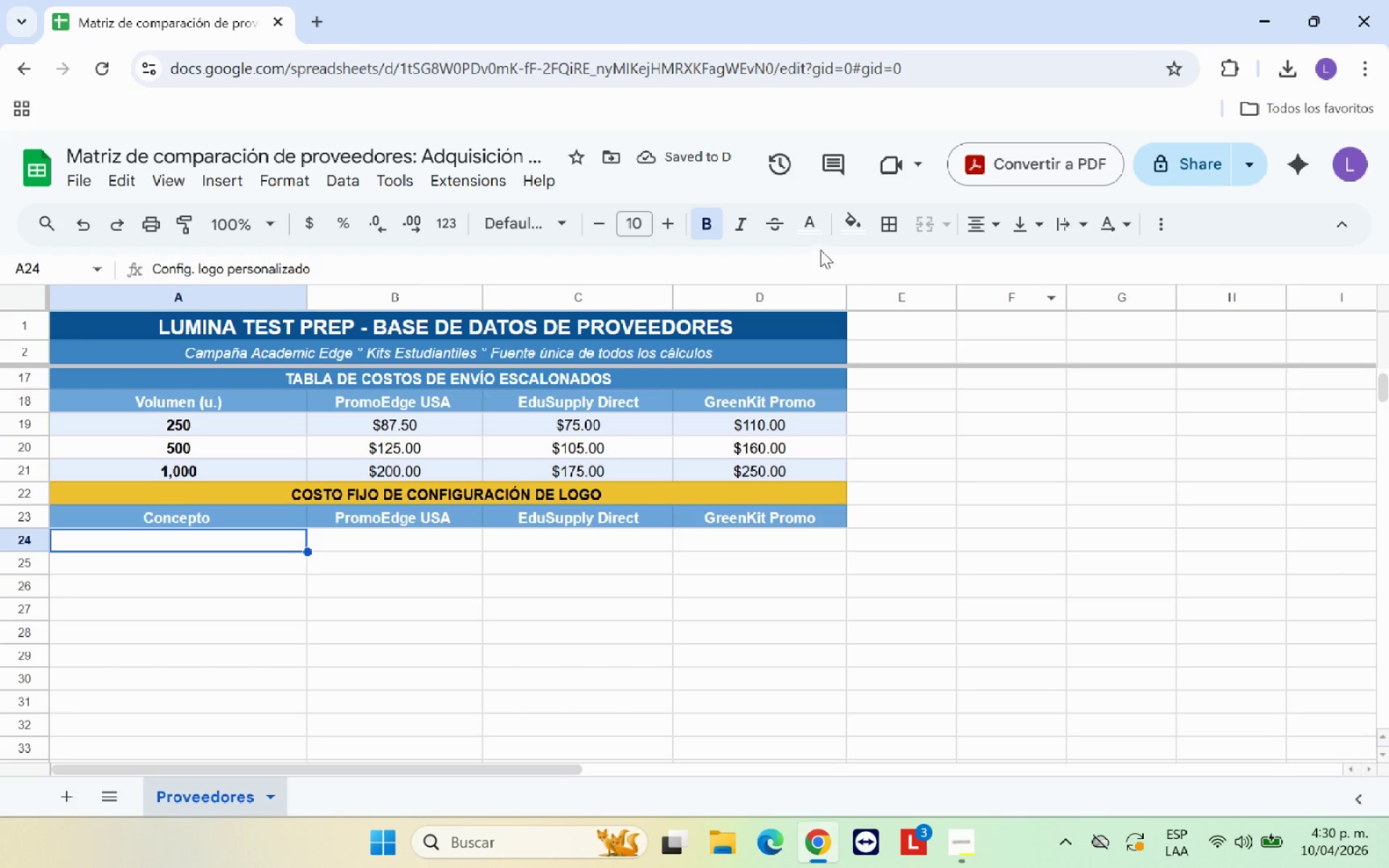 
left_click([815, 228])
 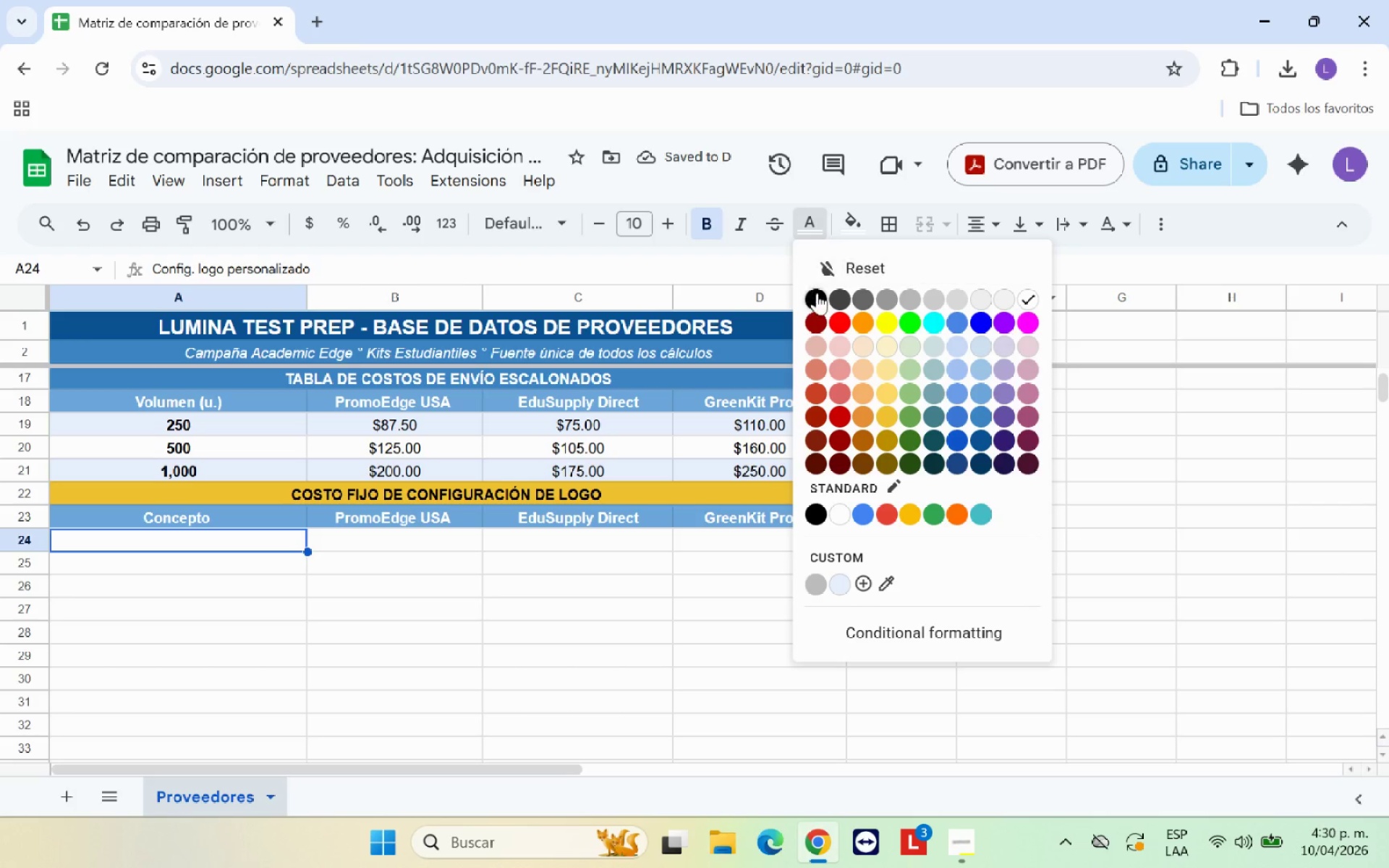 
left_click([818, 294])
 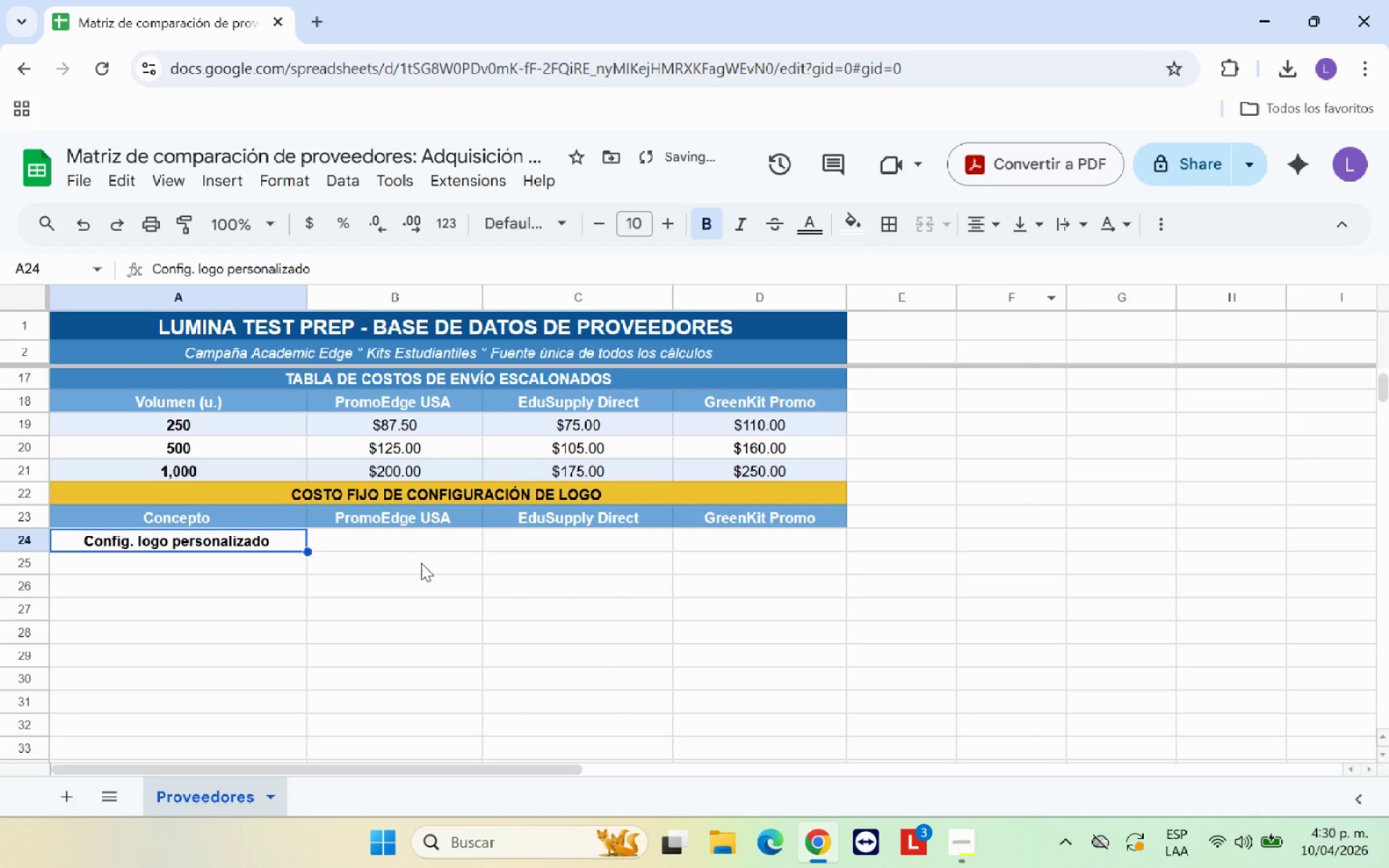 
left_click([421, 563])
 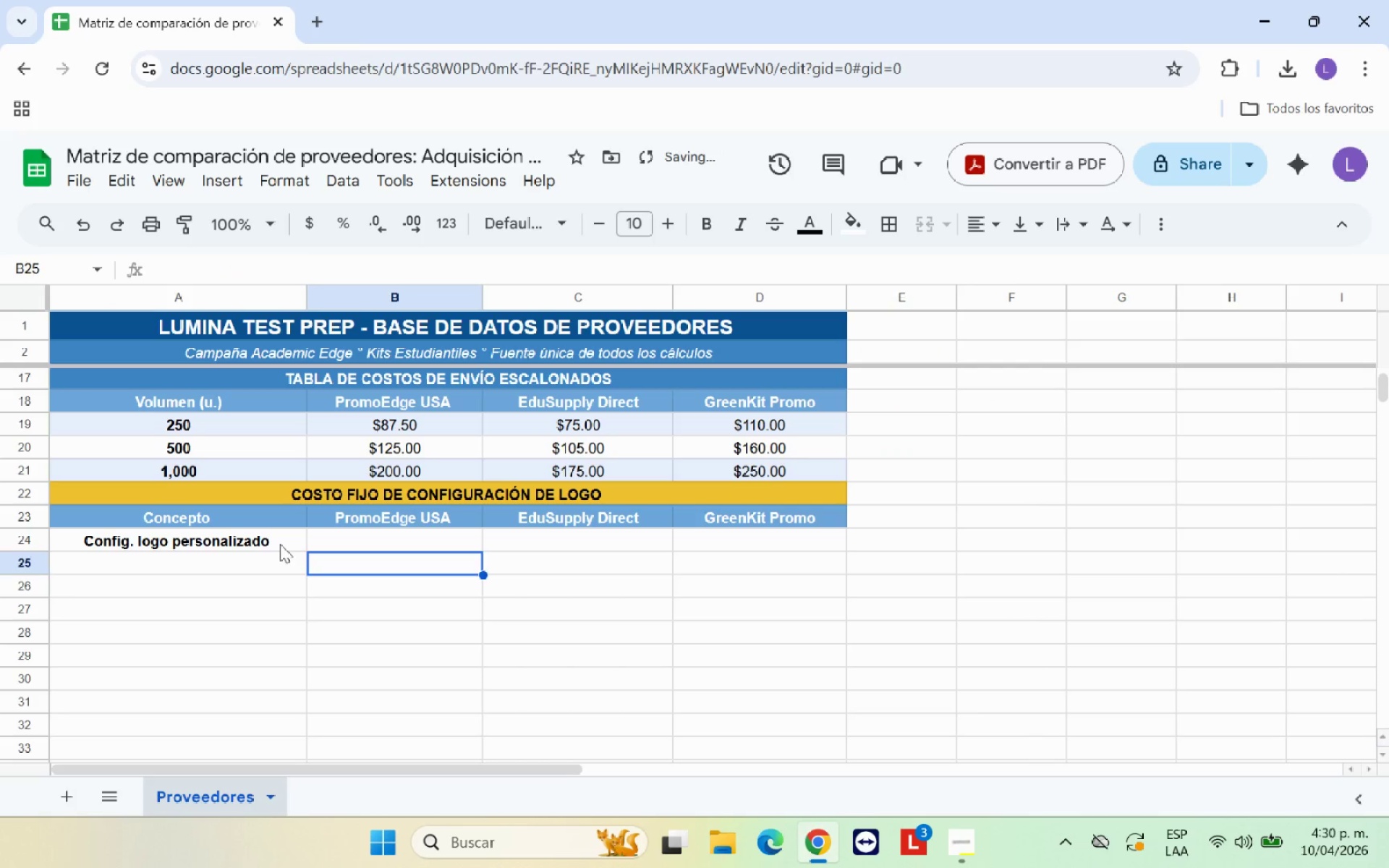 
left_click_drag(start_coordinate=[279, 543], to_coordinate=[710, 546])
 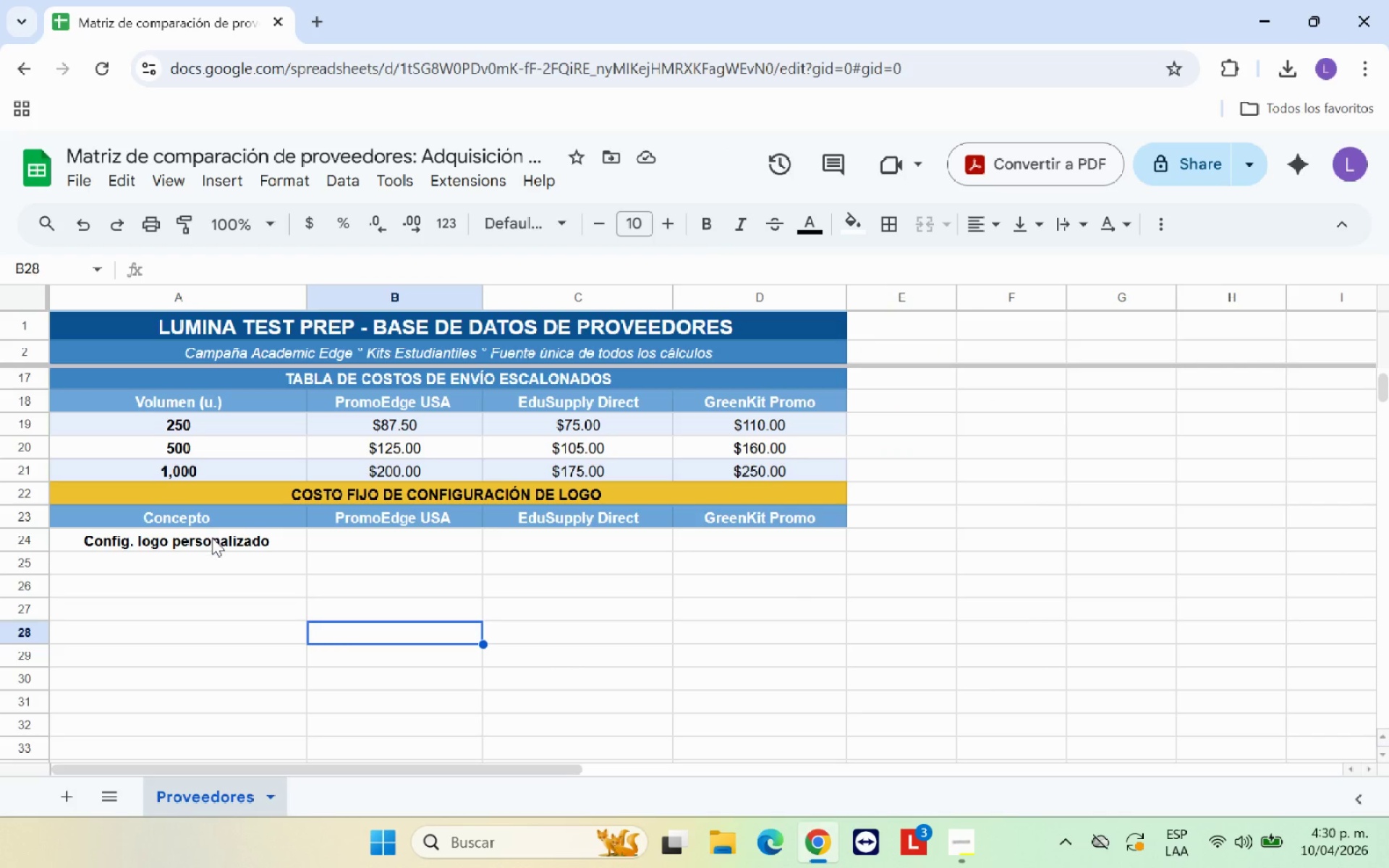 
left_click([213, 538])
 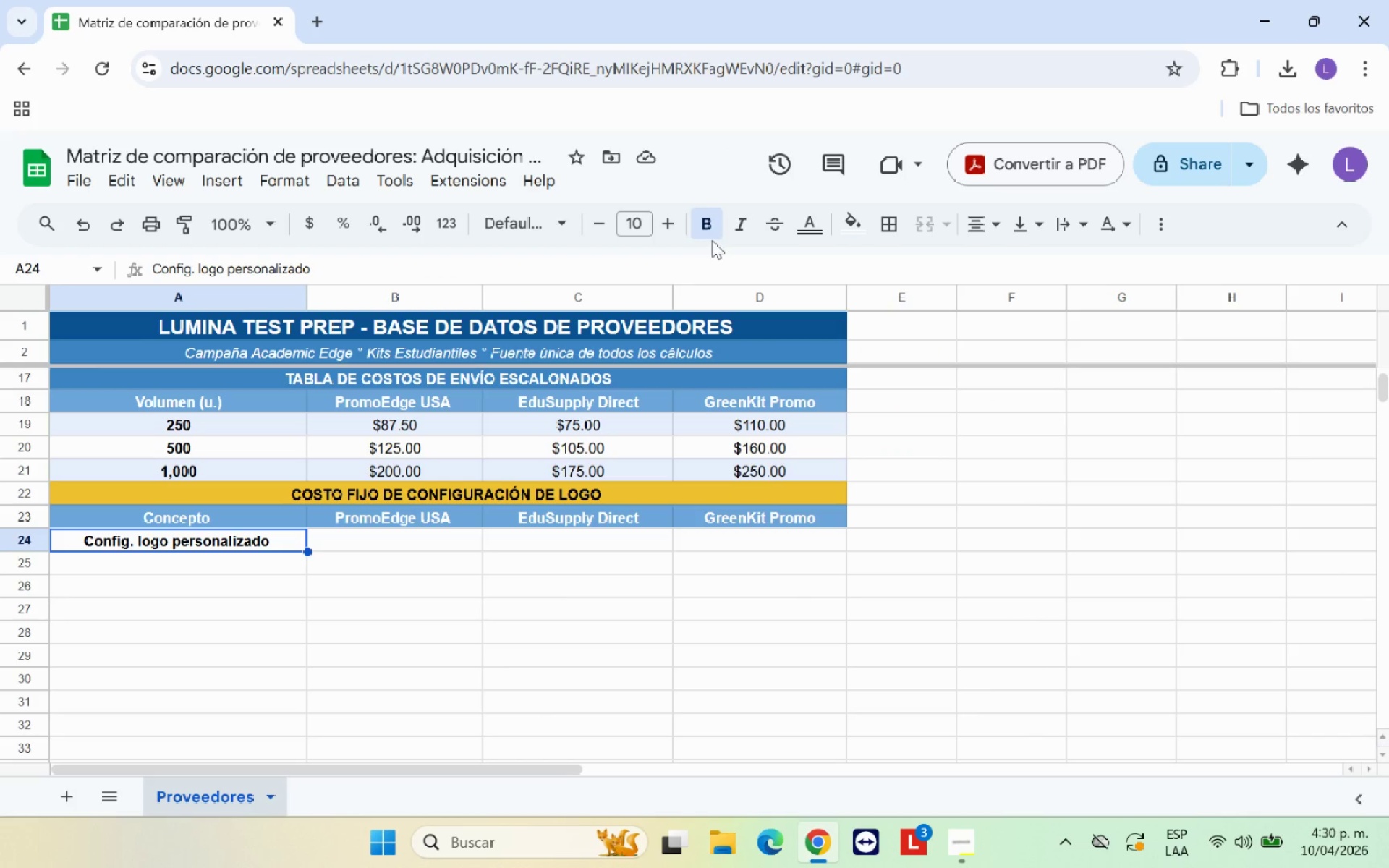 
left_click([717, 231])
 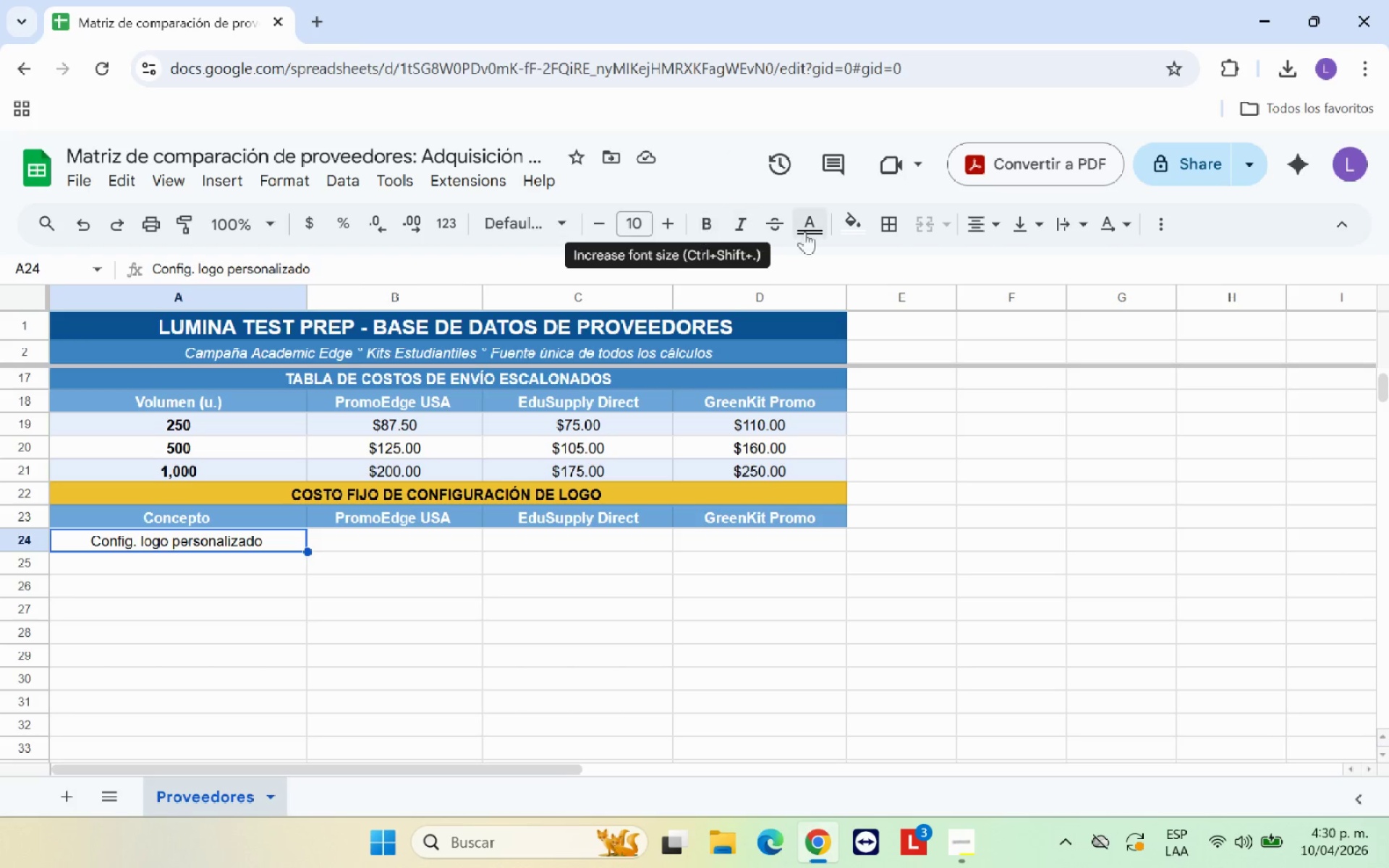 
wait(7.91)
 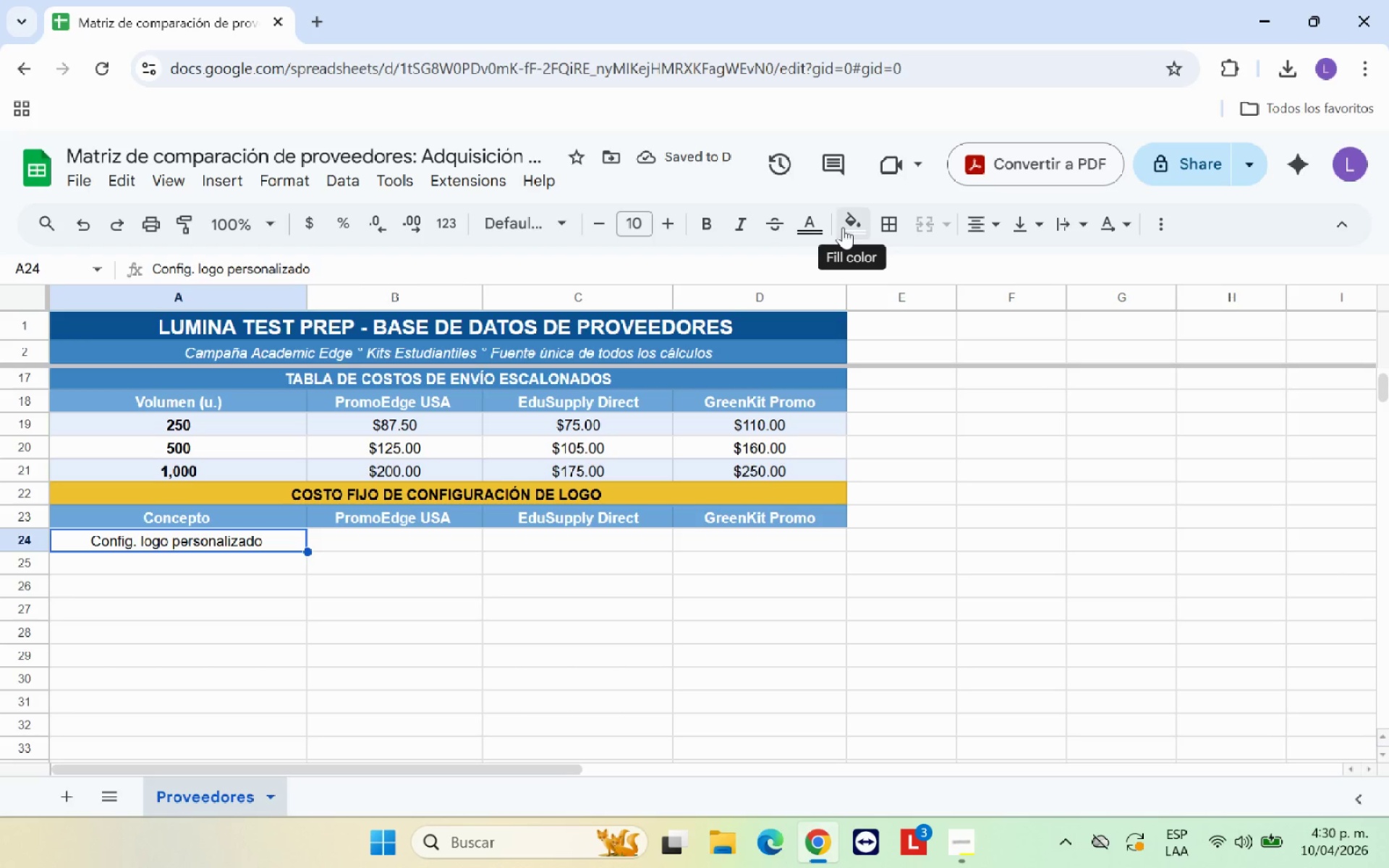 
left_click([697, 219])
 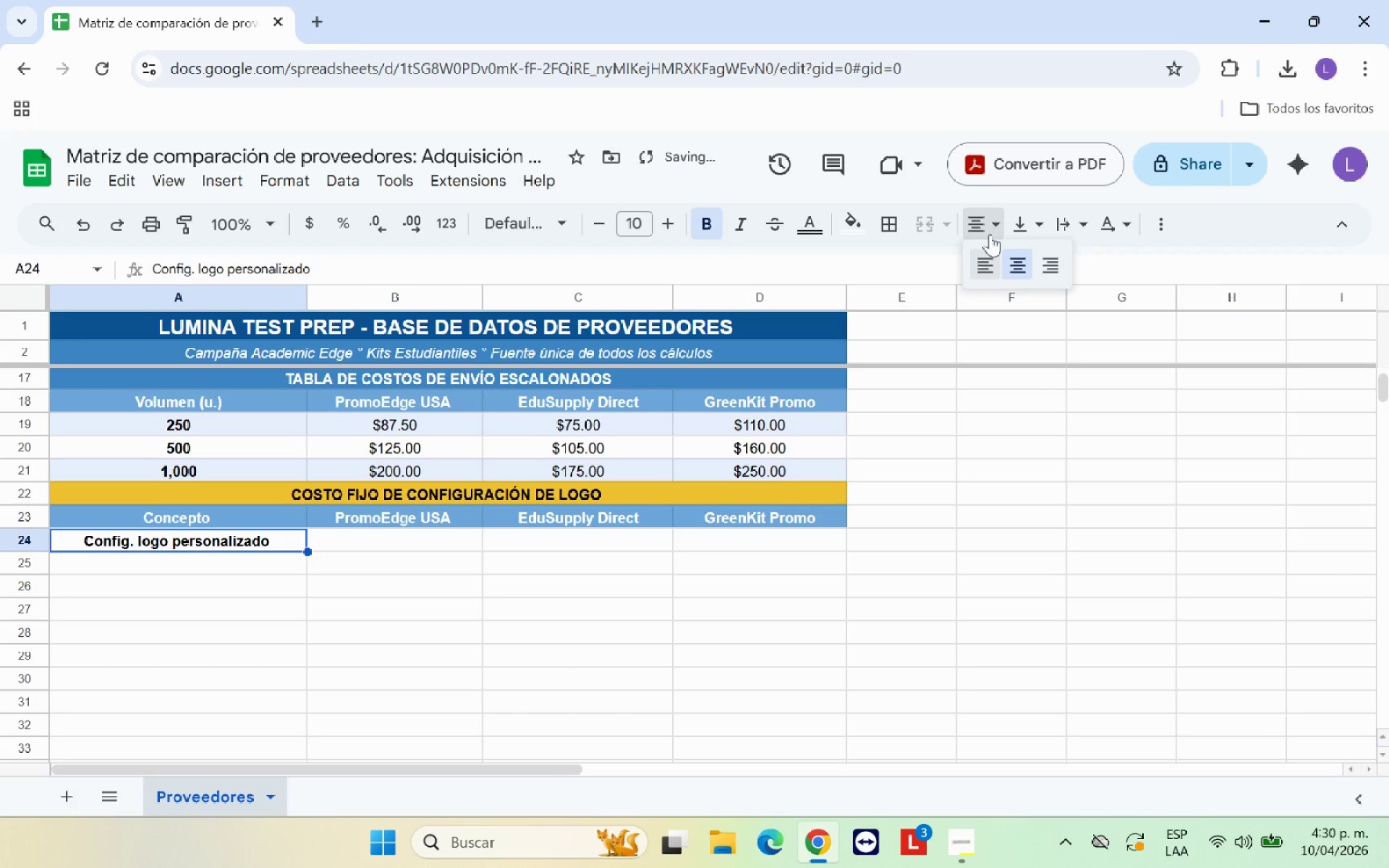 
left_click([990, 260])
 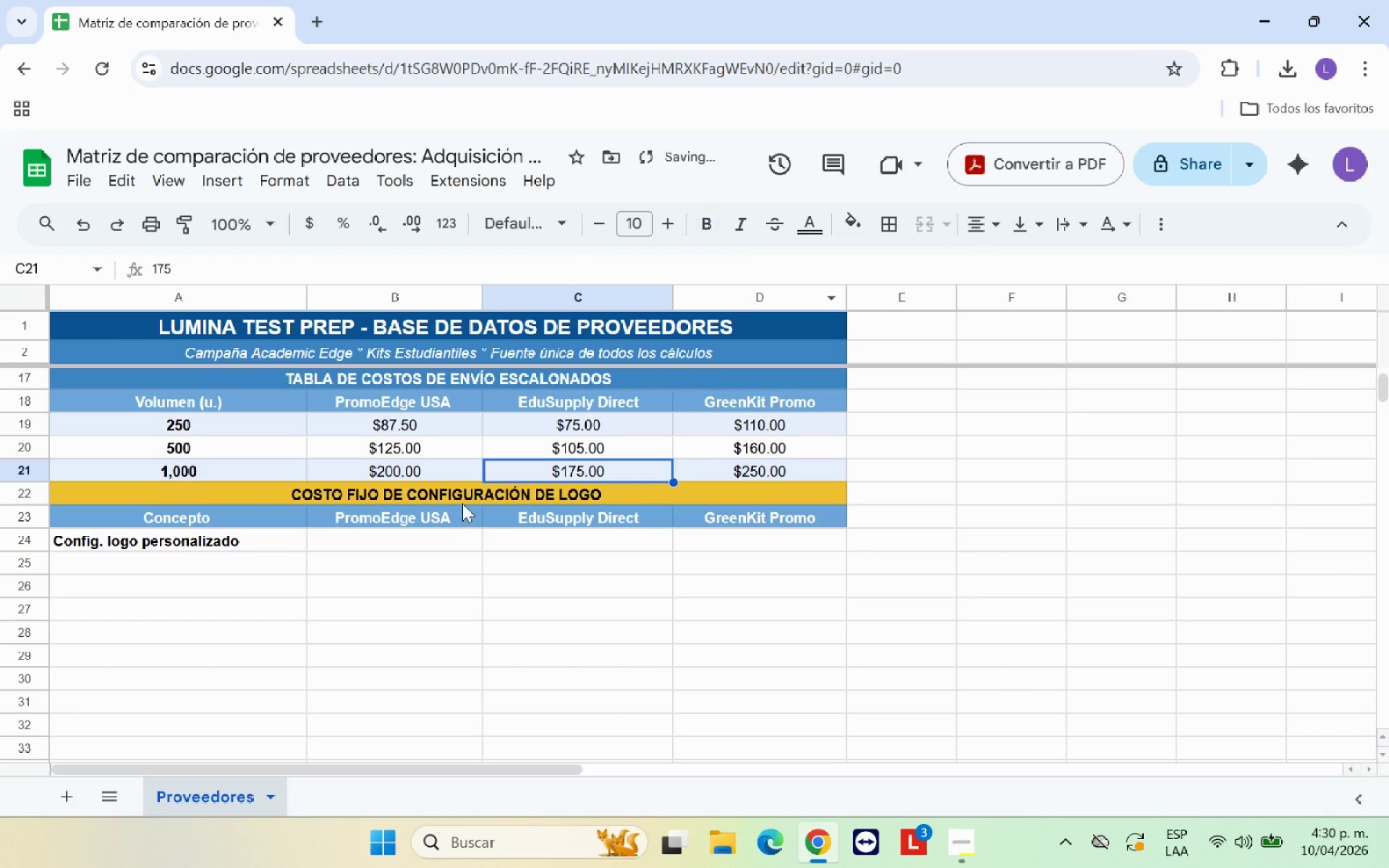 
double_click([425, 540])
 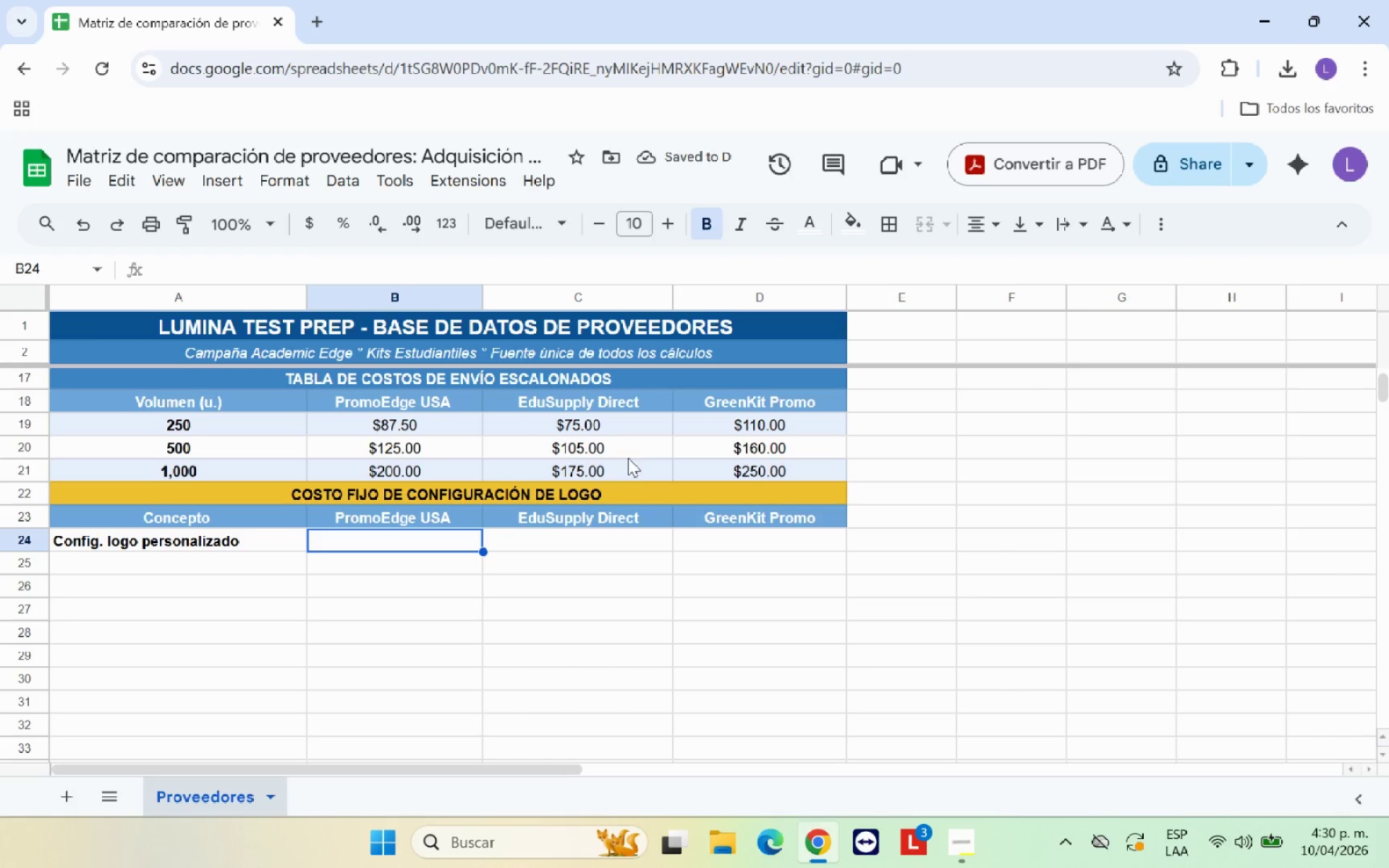 
left_click_drag(start_coordinate=[441, 543], to_coordinate=[721, 543])
 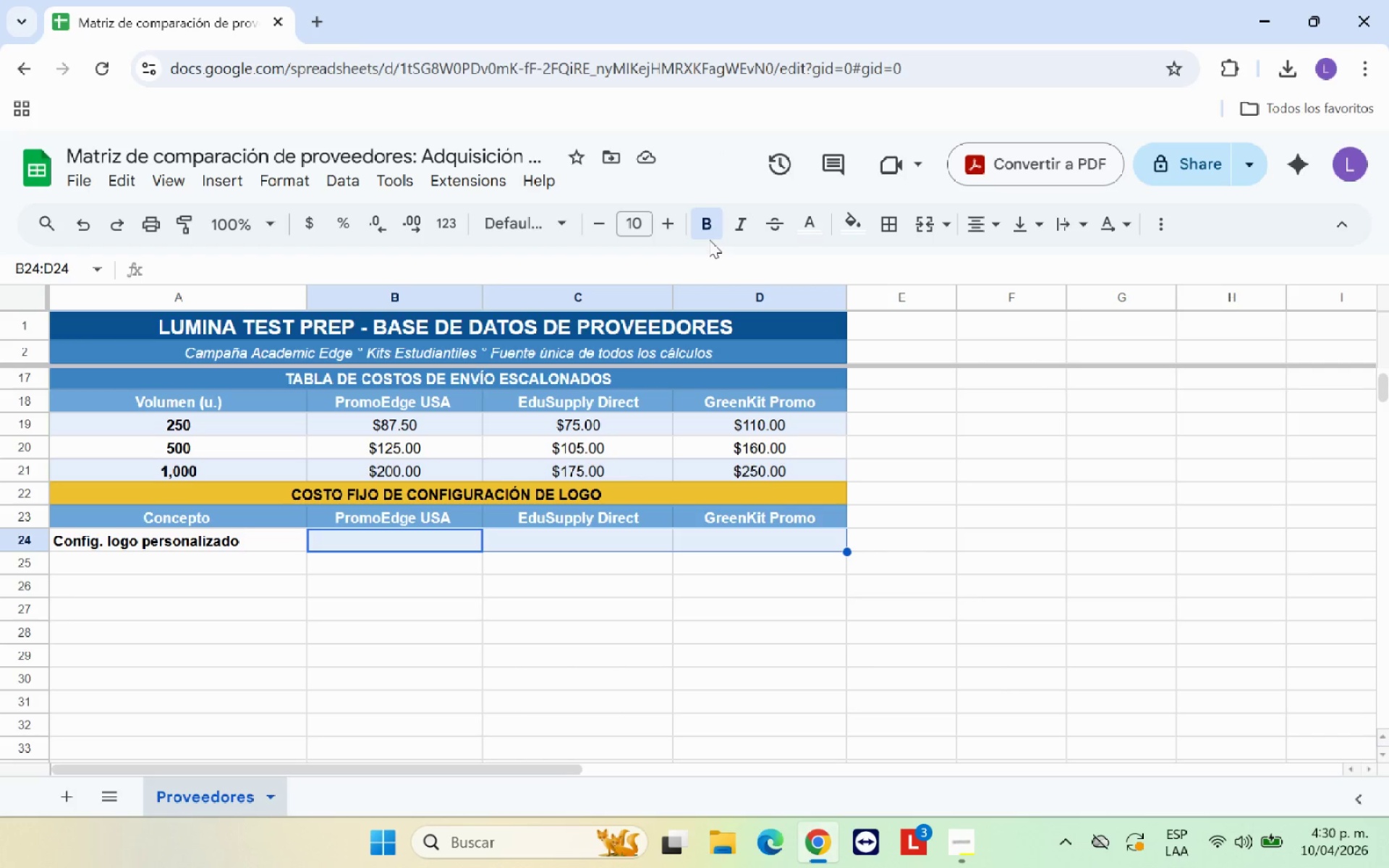 
left_click([708, 232])
 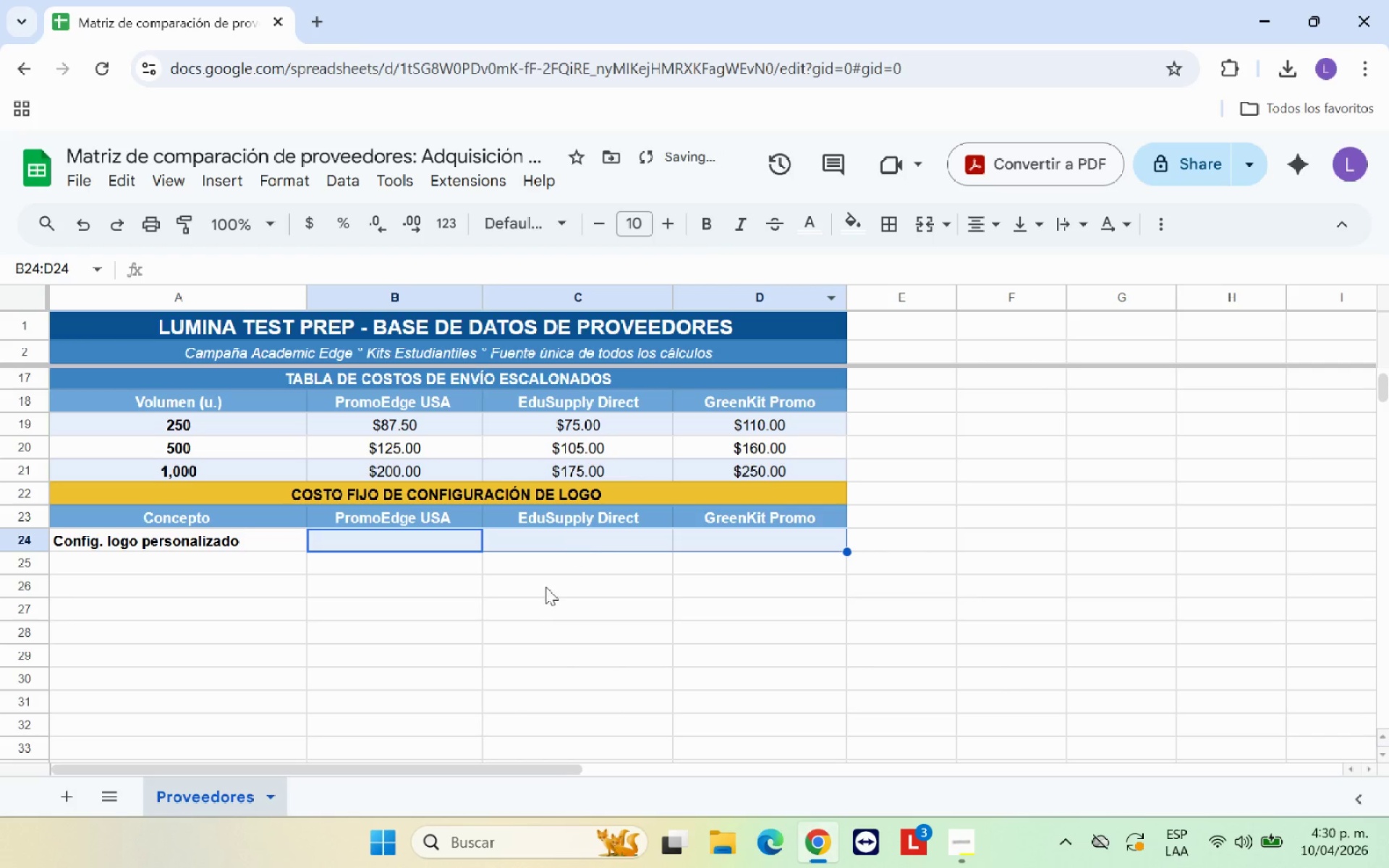 
left_click([529, 612])
 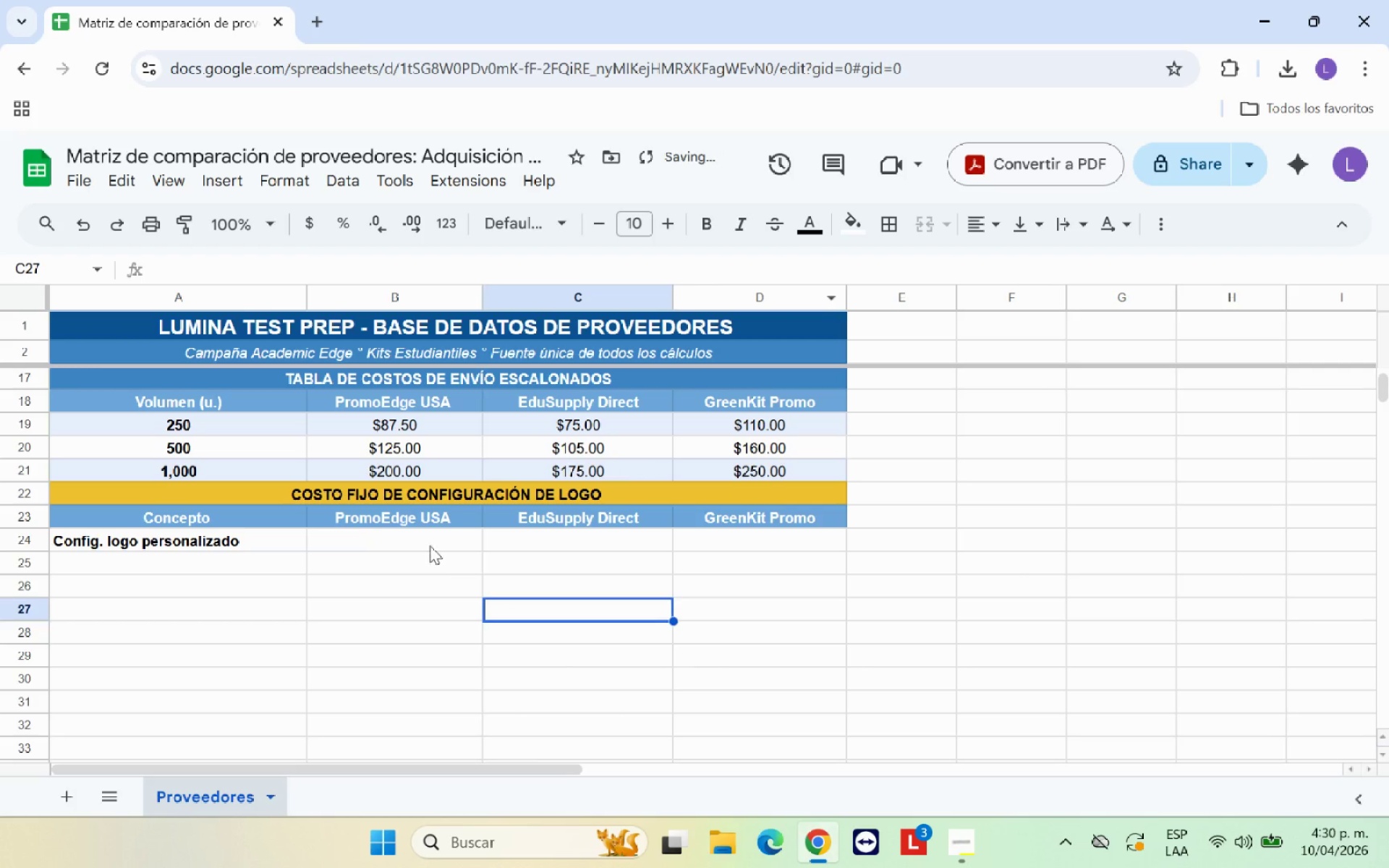 
left_click([430, 545])
 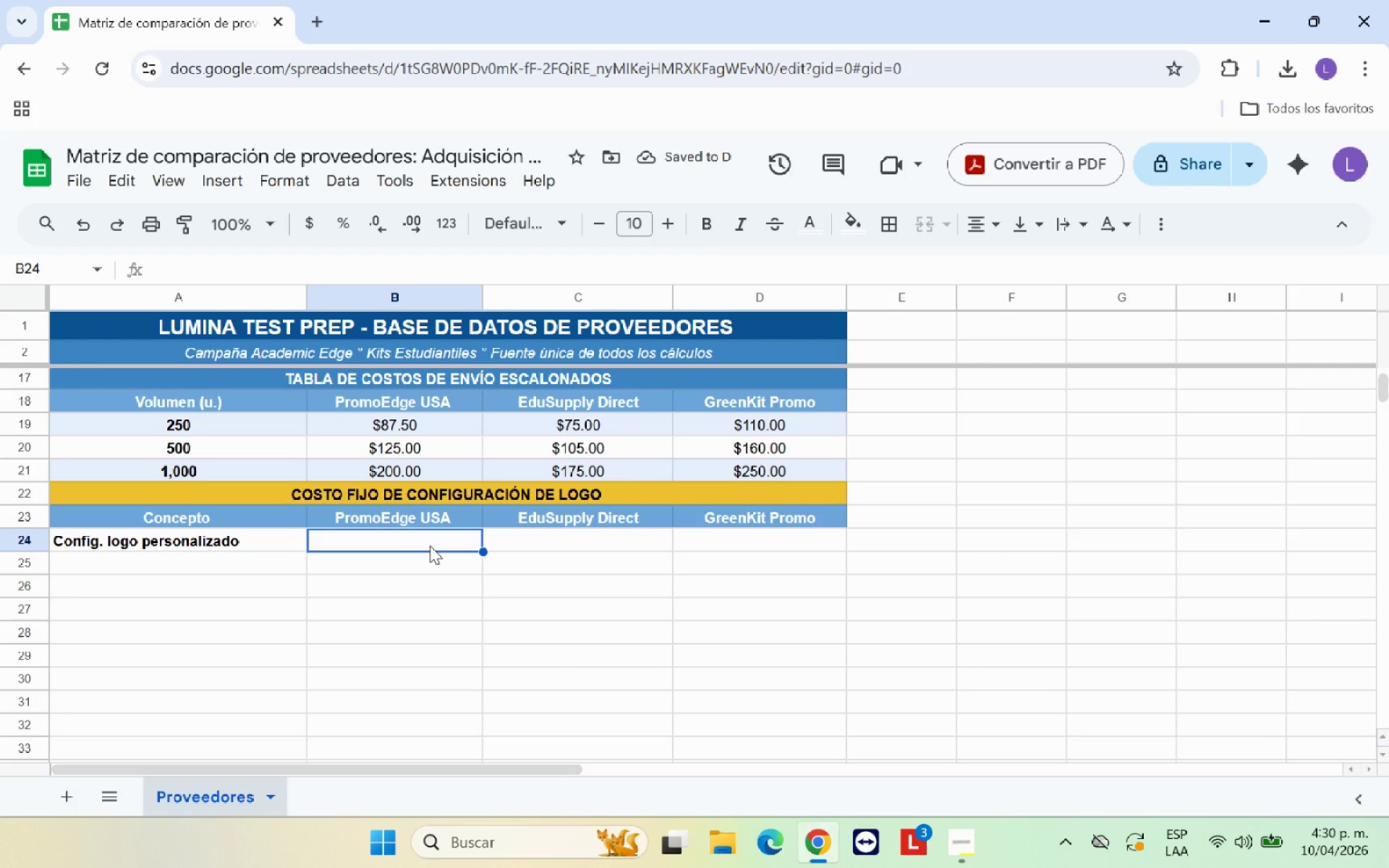 
type(150,00)
 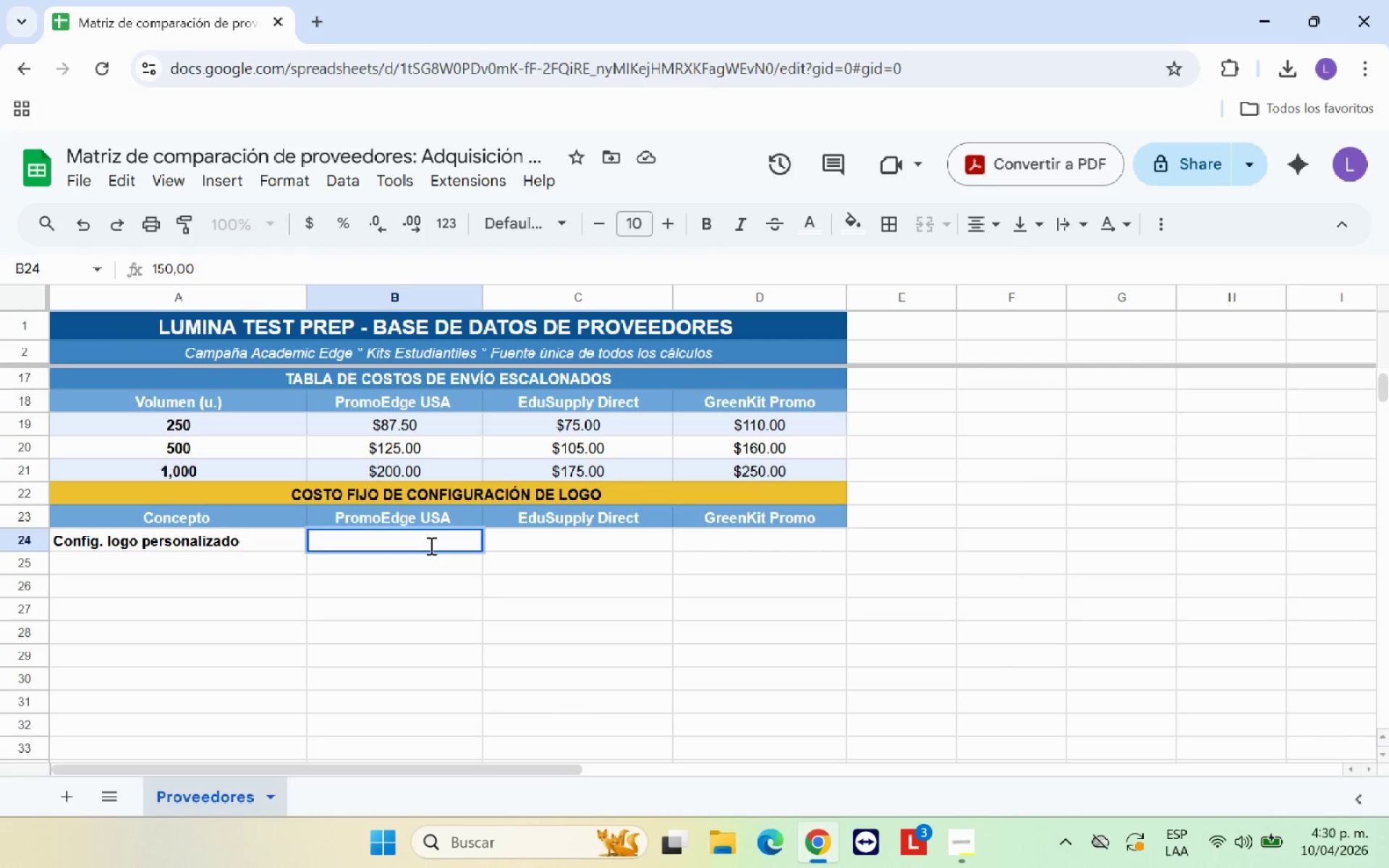 
key(Enter)
 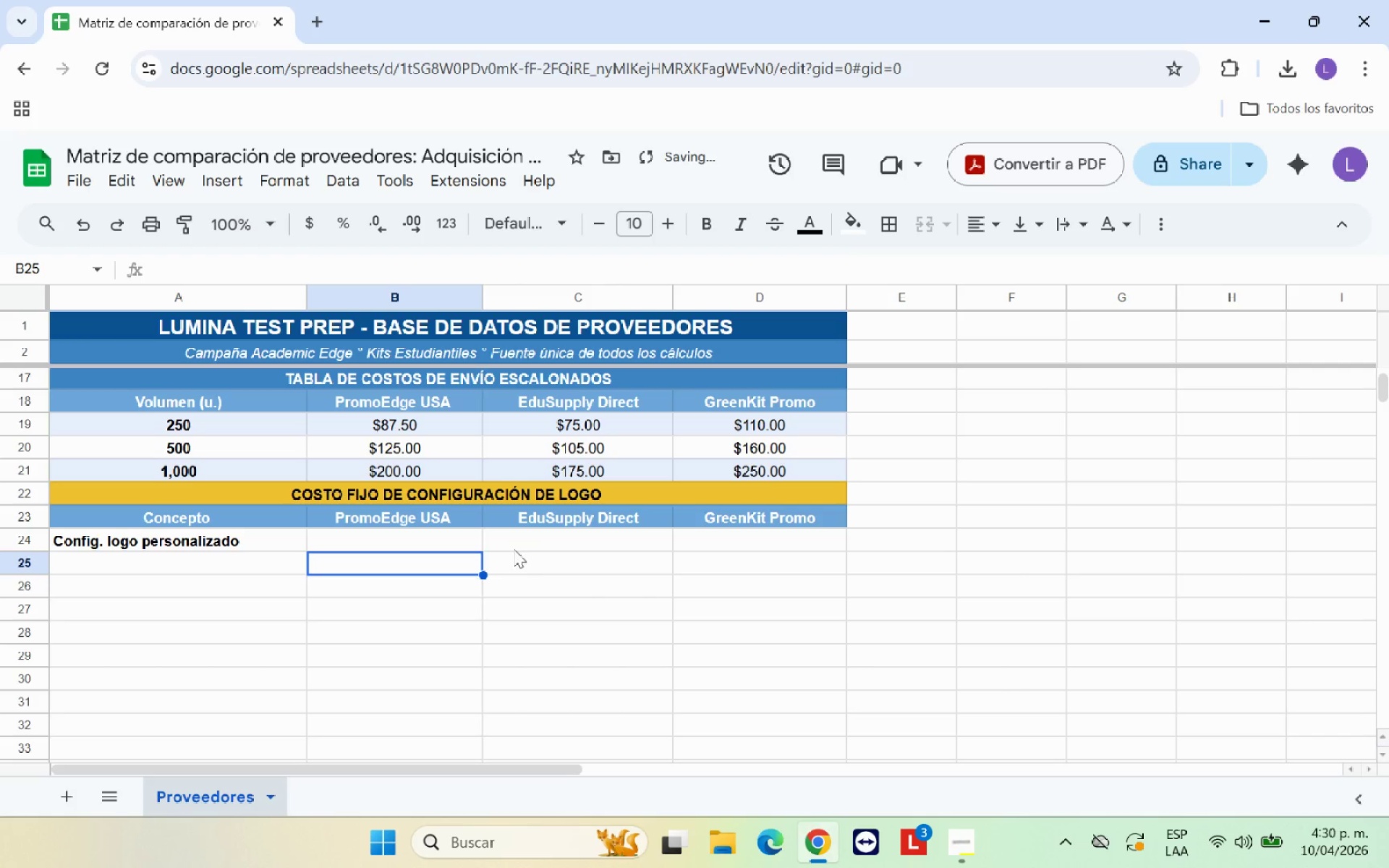 
left_click([547, 542])
 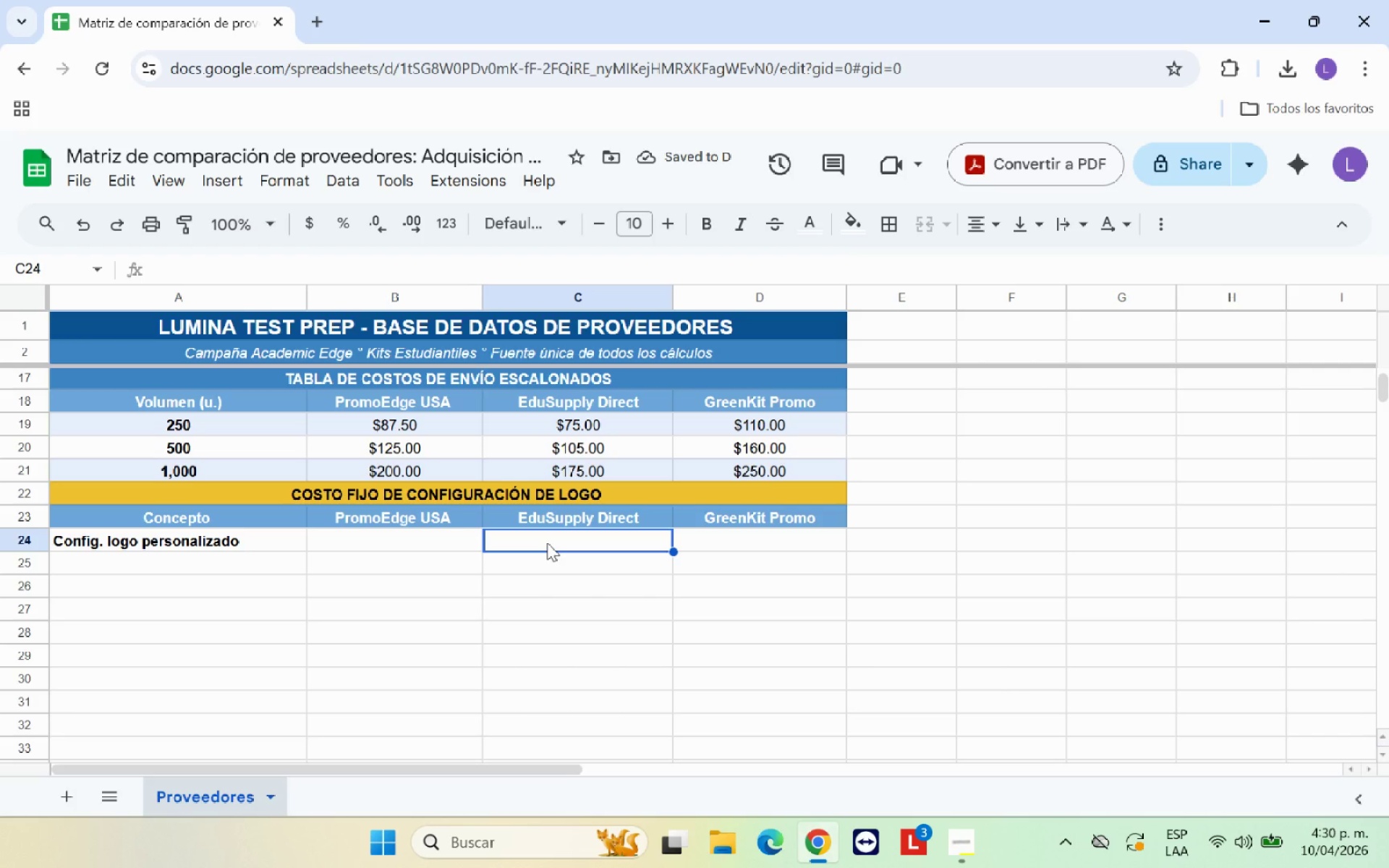 
type(95.00)
 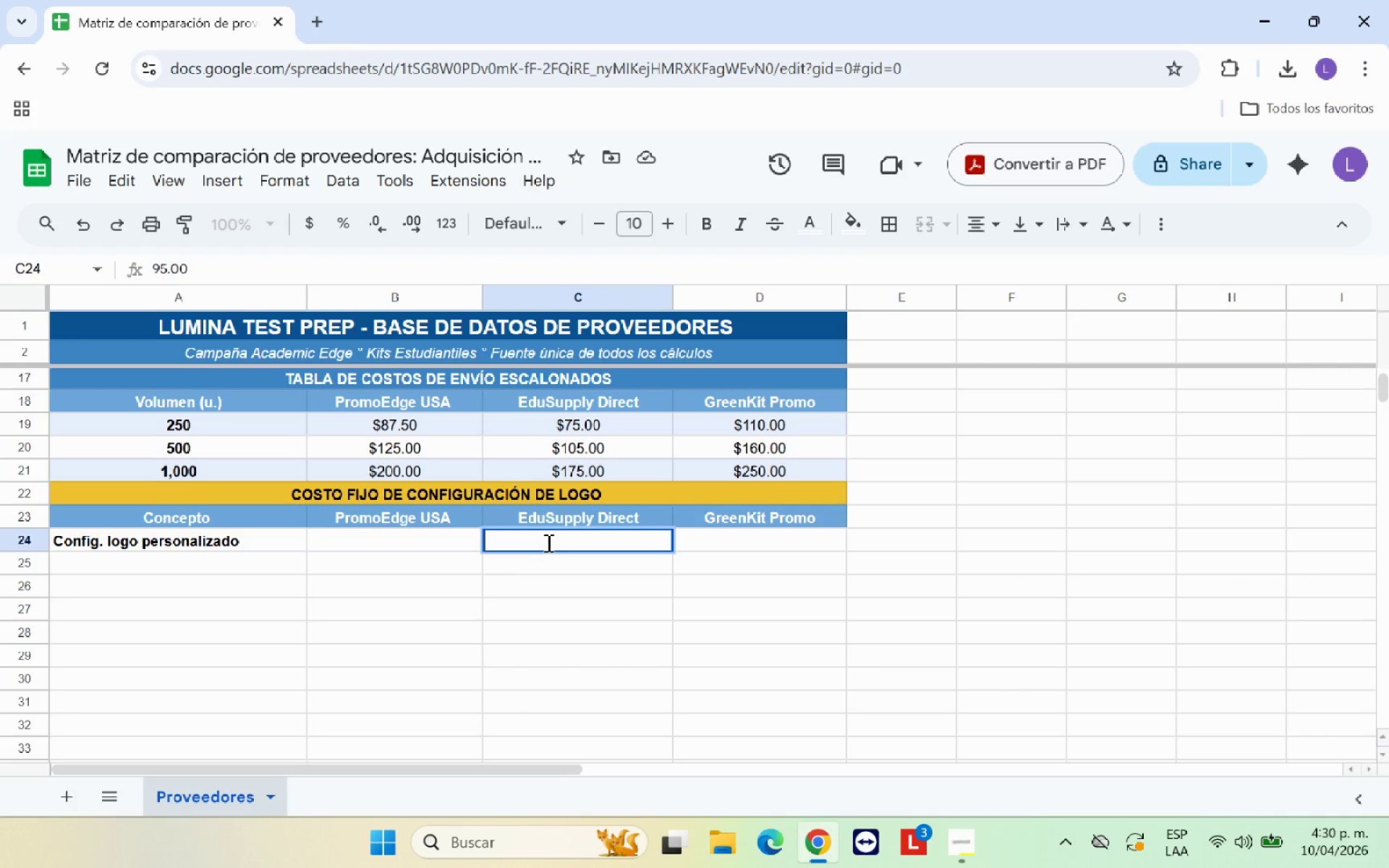 
key(Enter)
 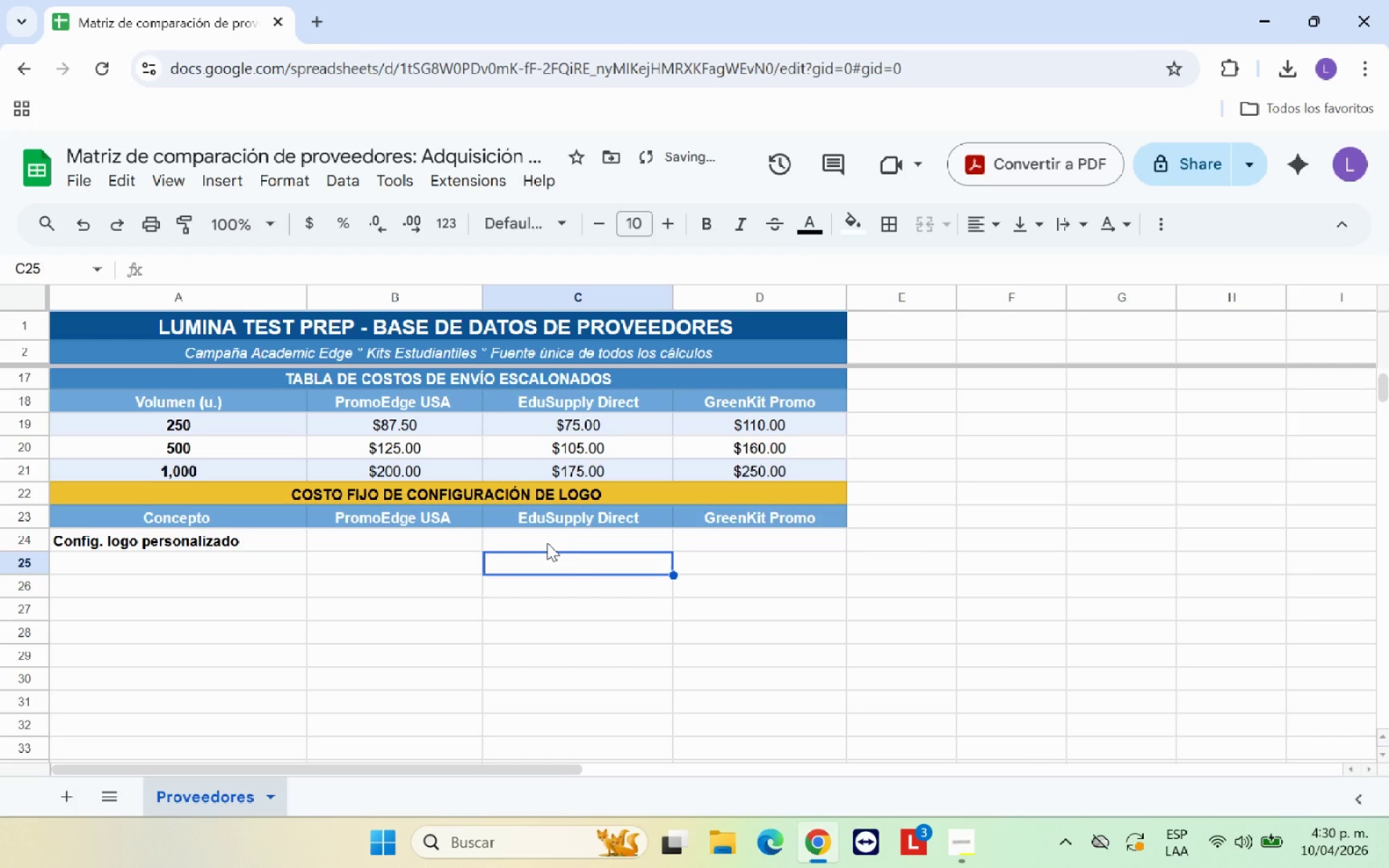 
key(ArrowUp)
 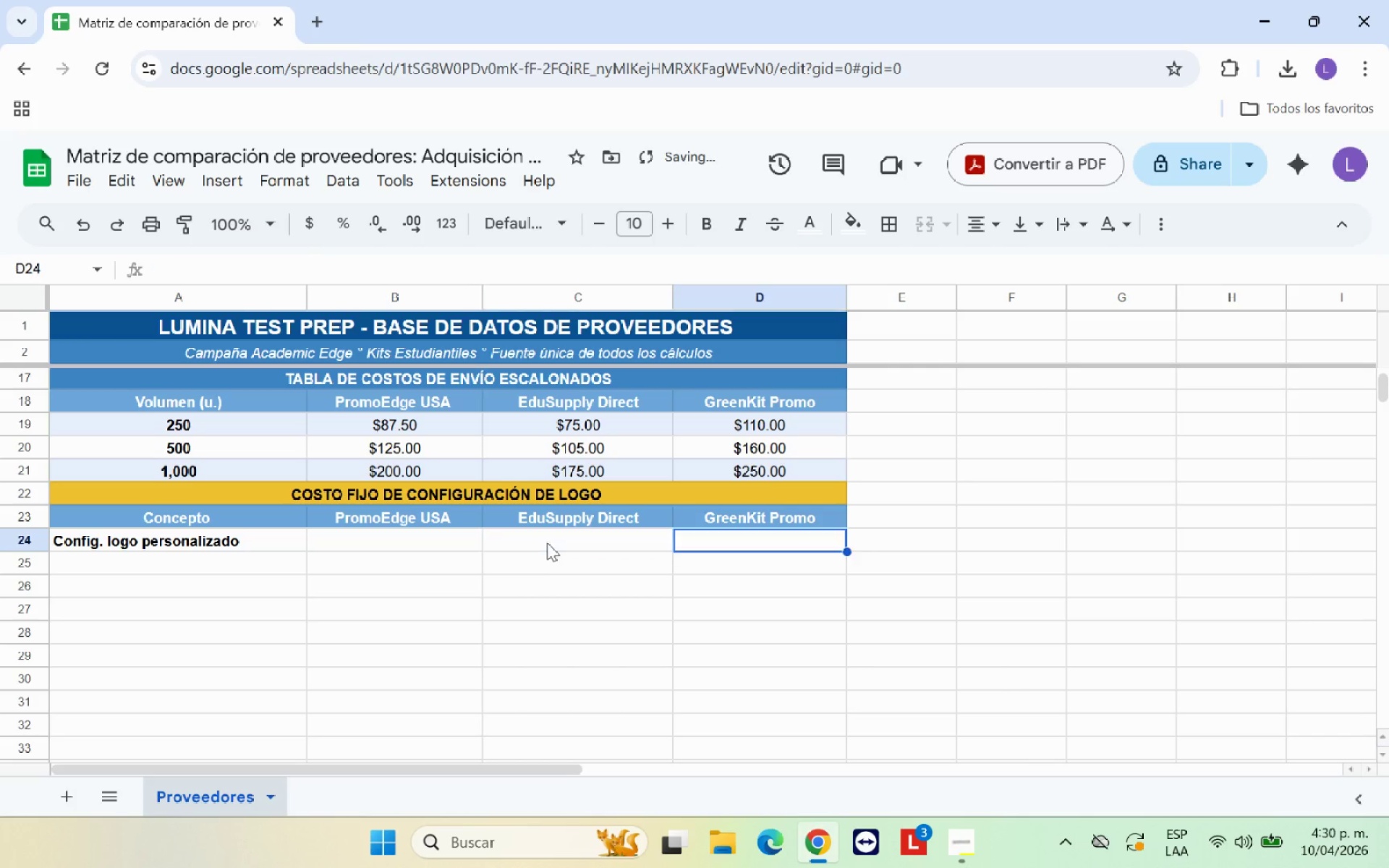 
key(ArrowRight)
 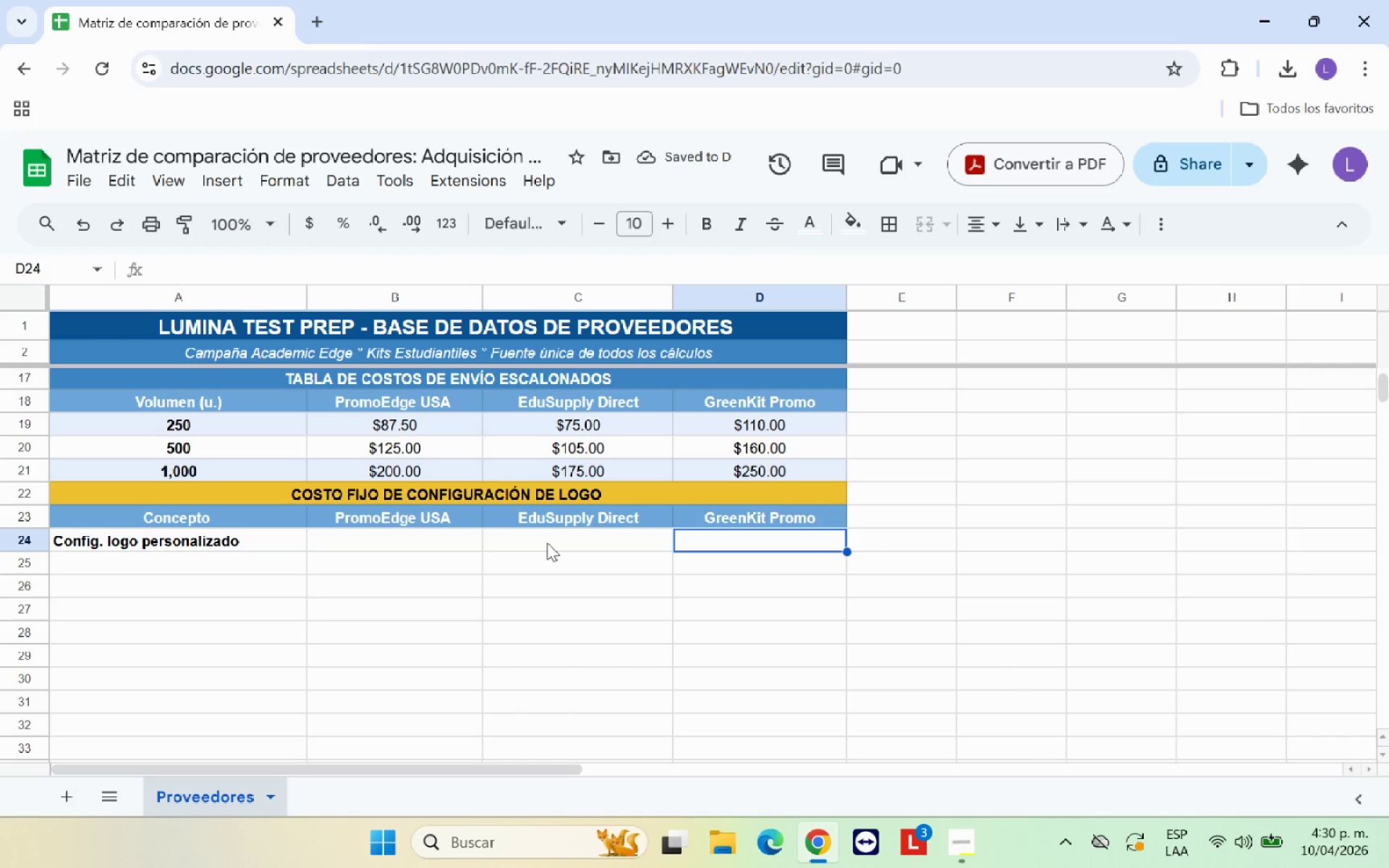 
type(200.00)
key(Backspace)
type(0)
 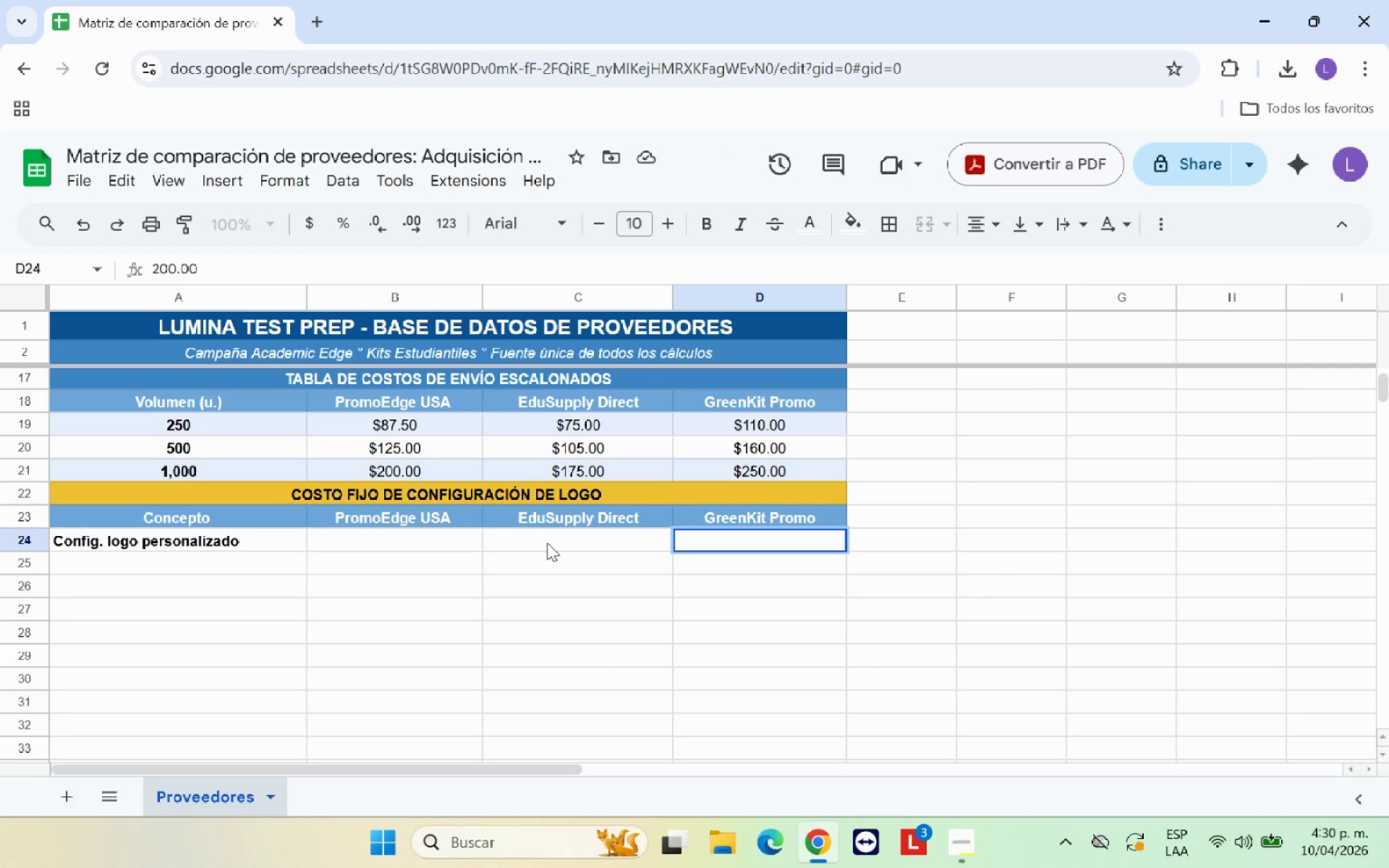 
key(Enter)
 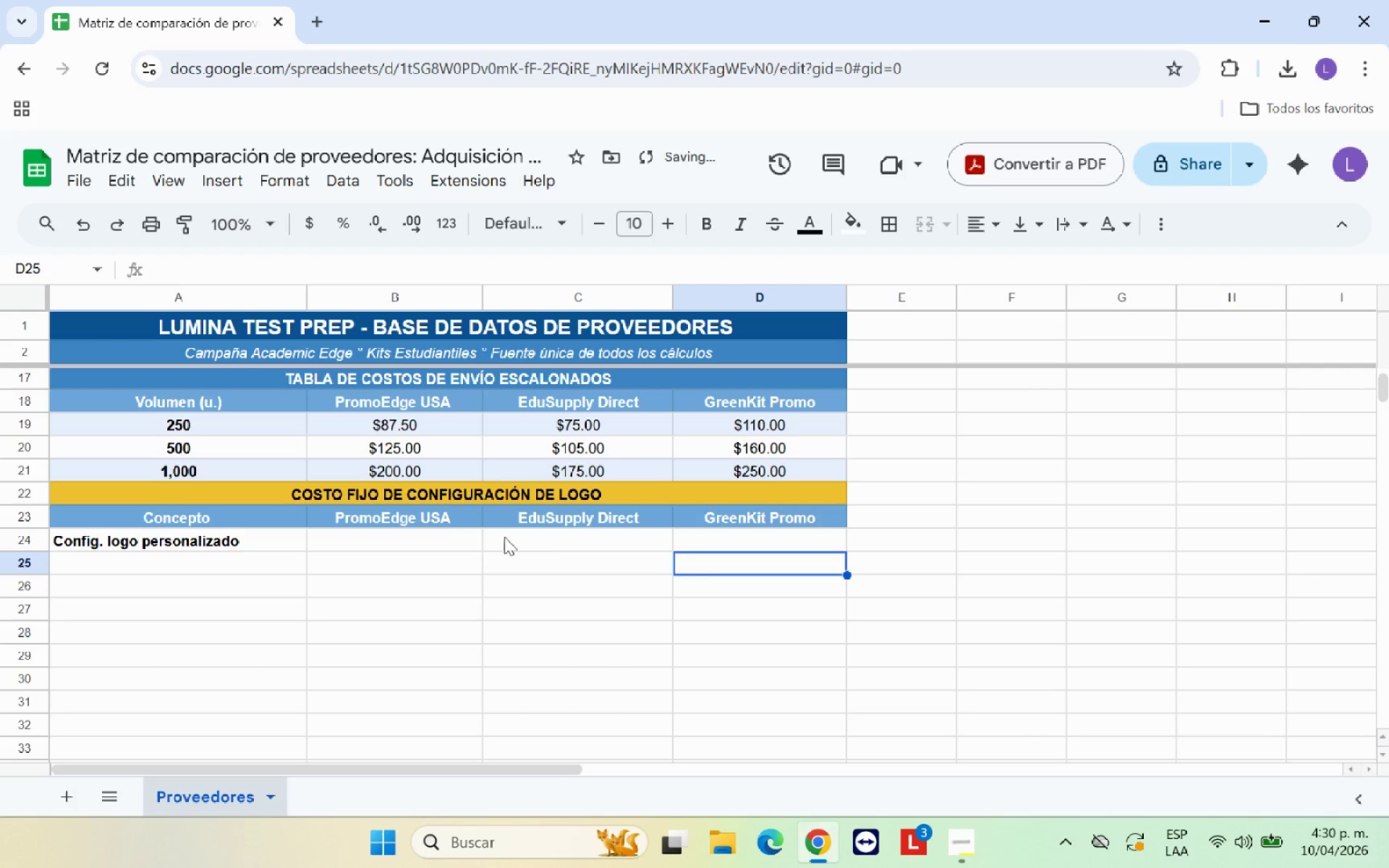 
left_click_drag(start_coordinate=[462, 536], to_coordinate=[685, 538])
 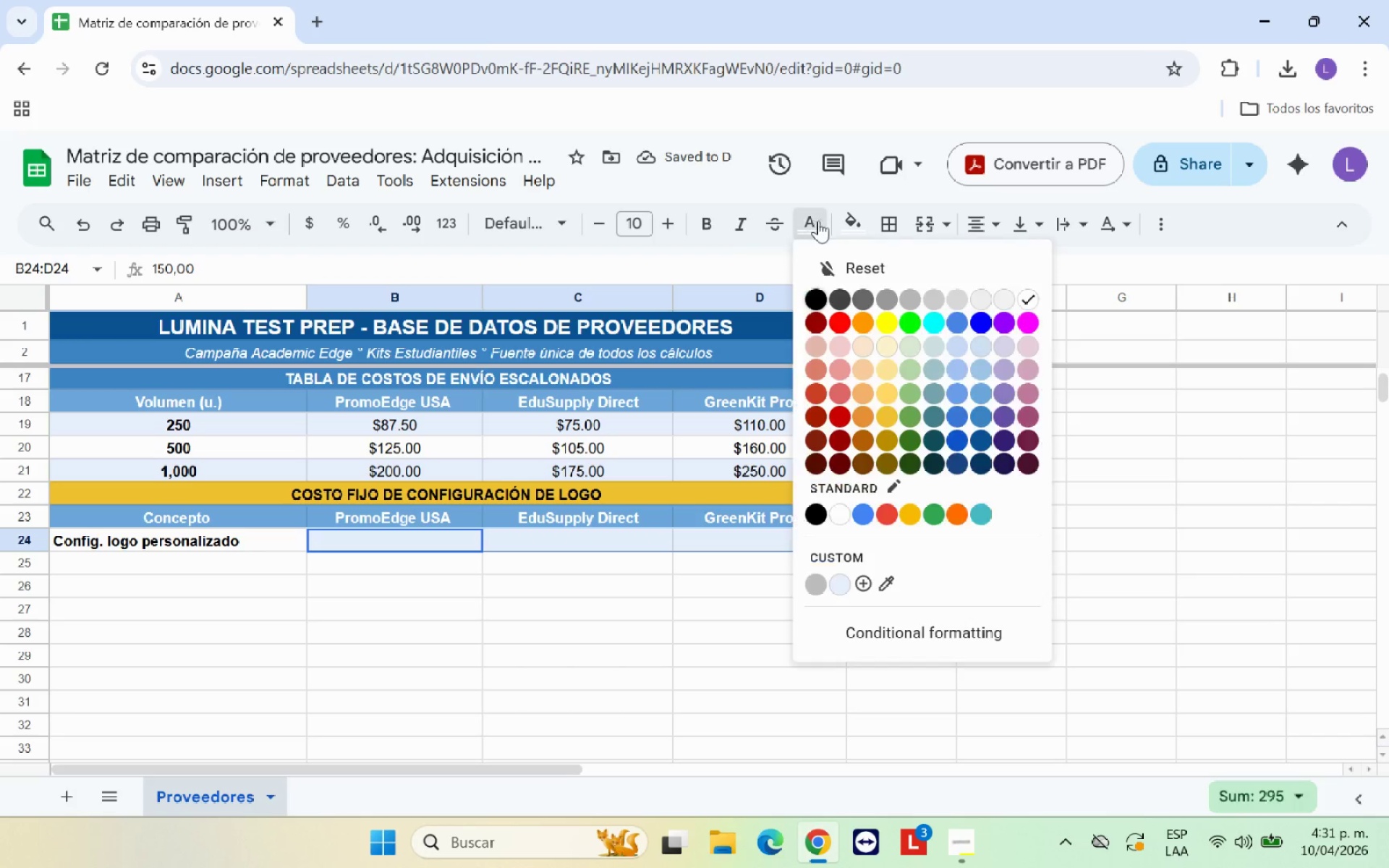 
left_click([810, 301])
 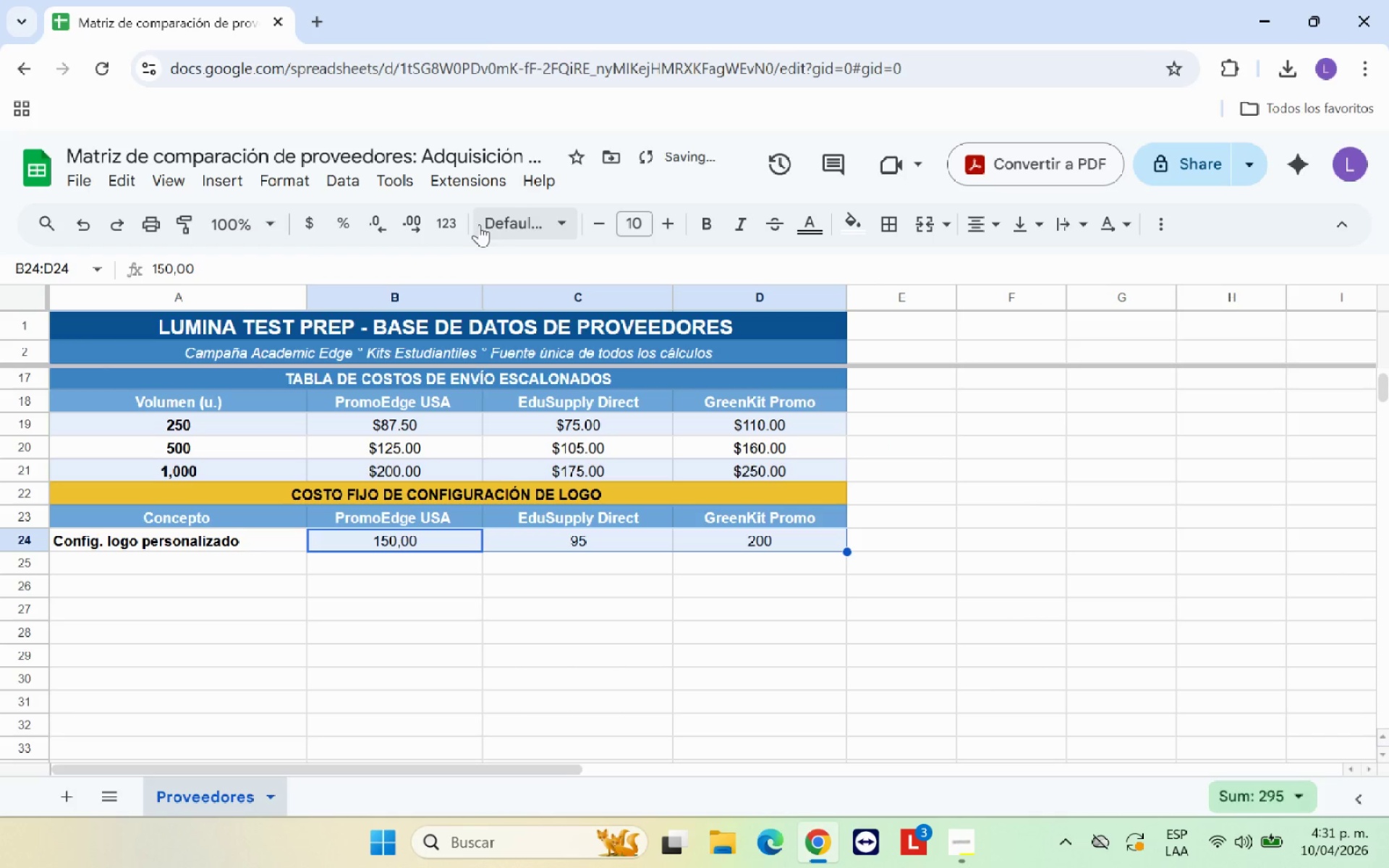 
left_click([441, 224])
 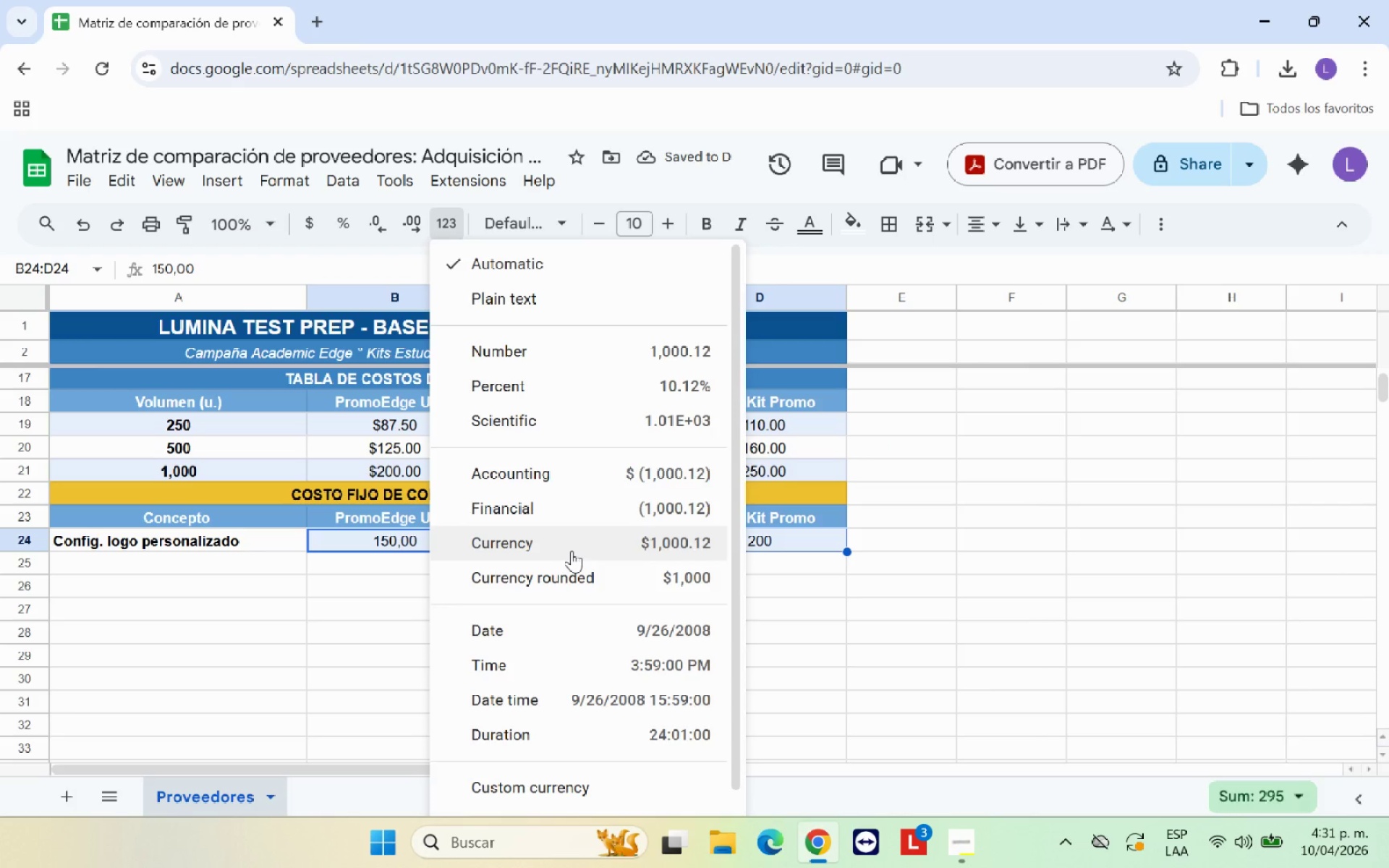 
left_click([572, 550])
 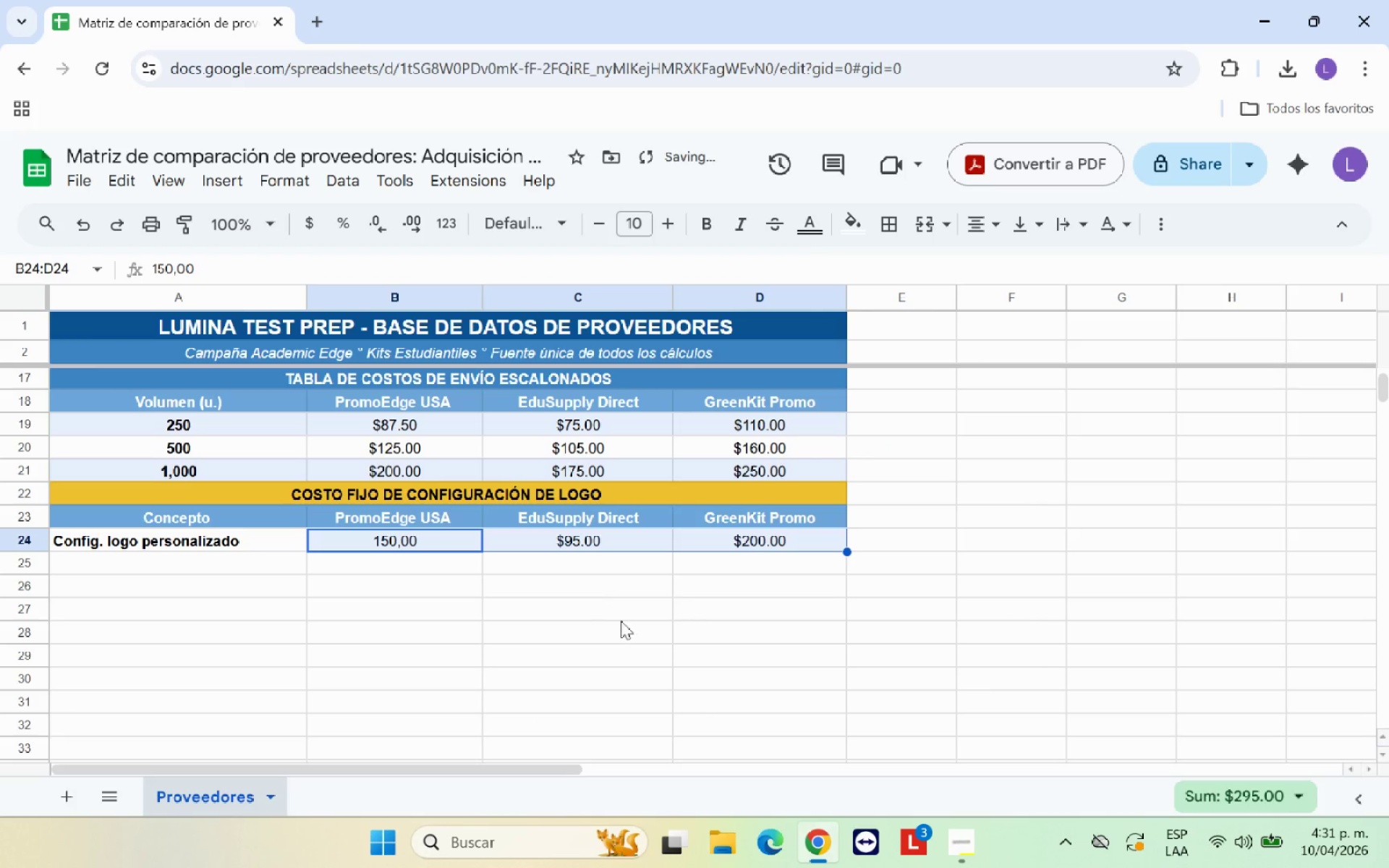 
left_click([637, 644])
 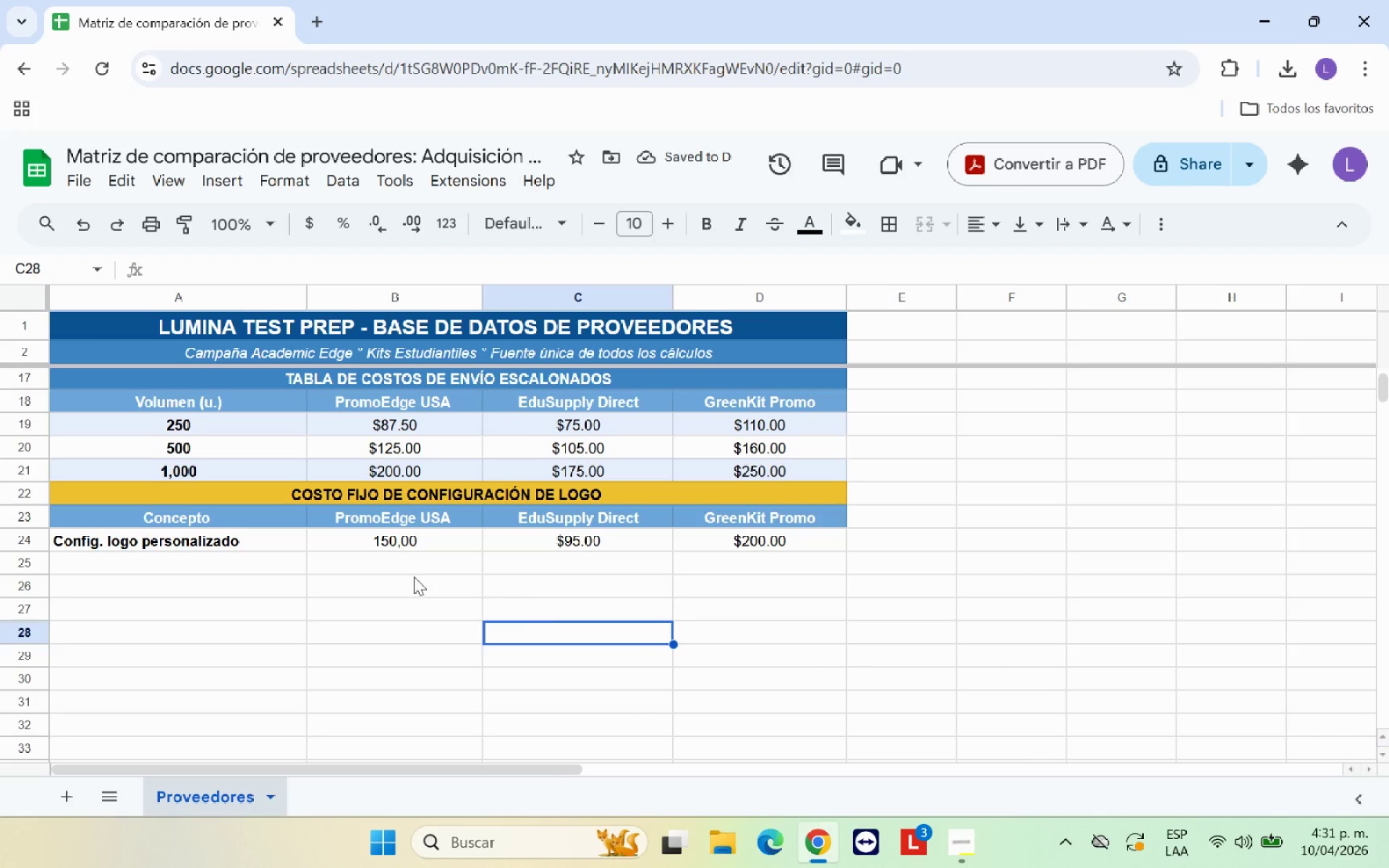 
left_click([381, 535])
 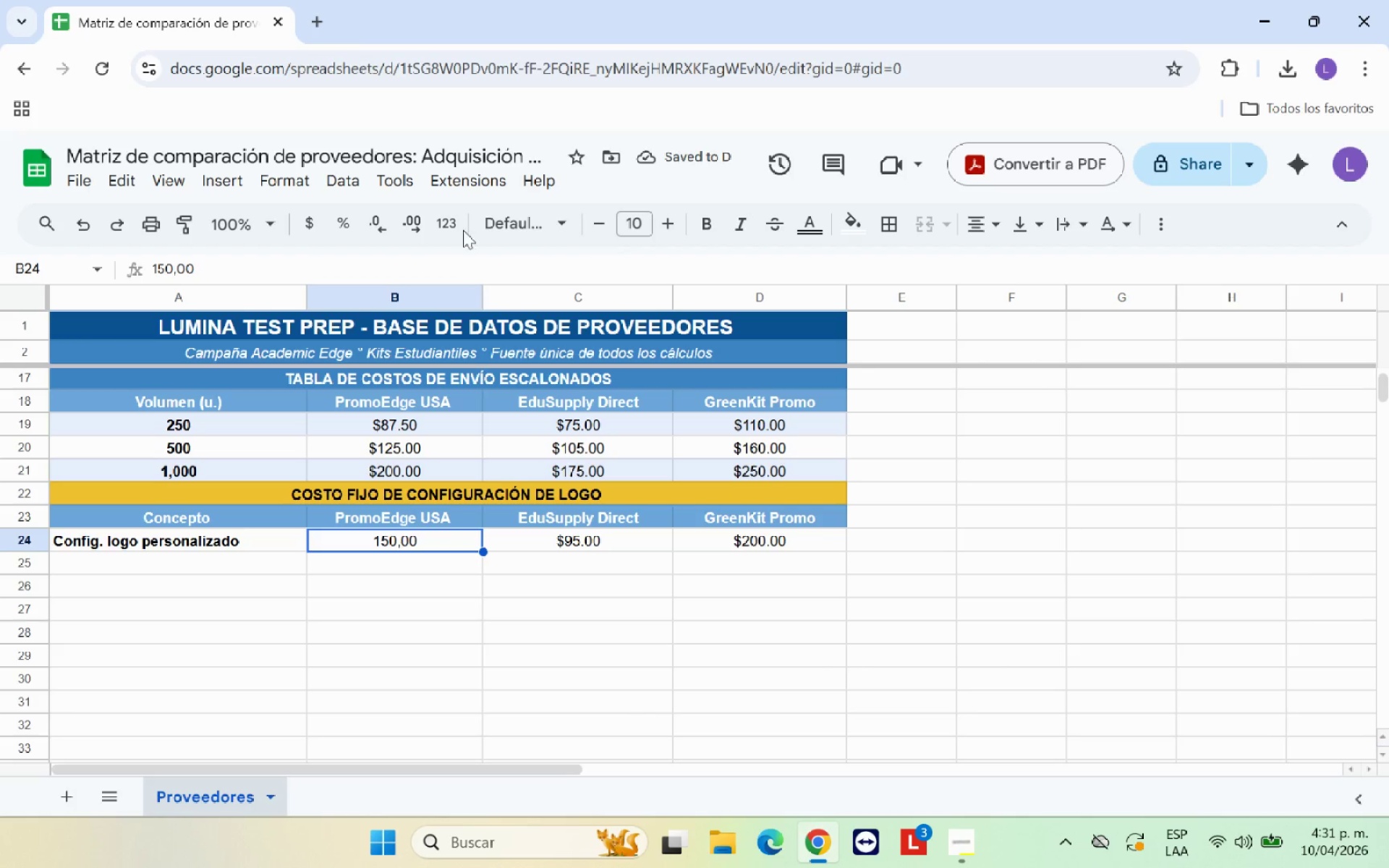 
left_click([451, 230])
 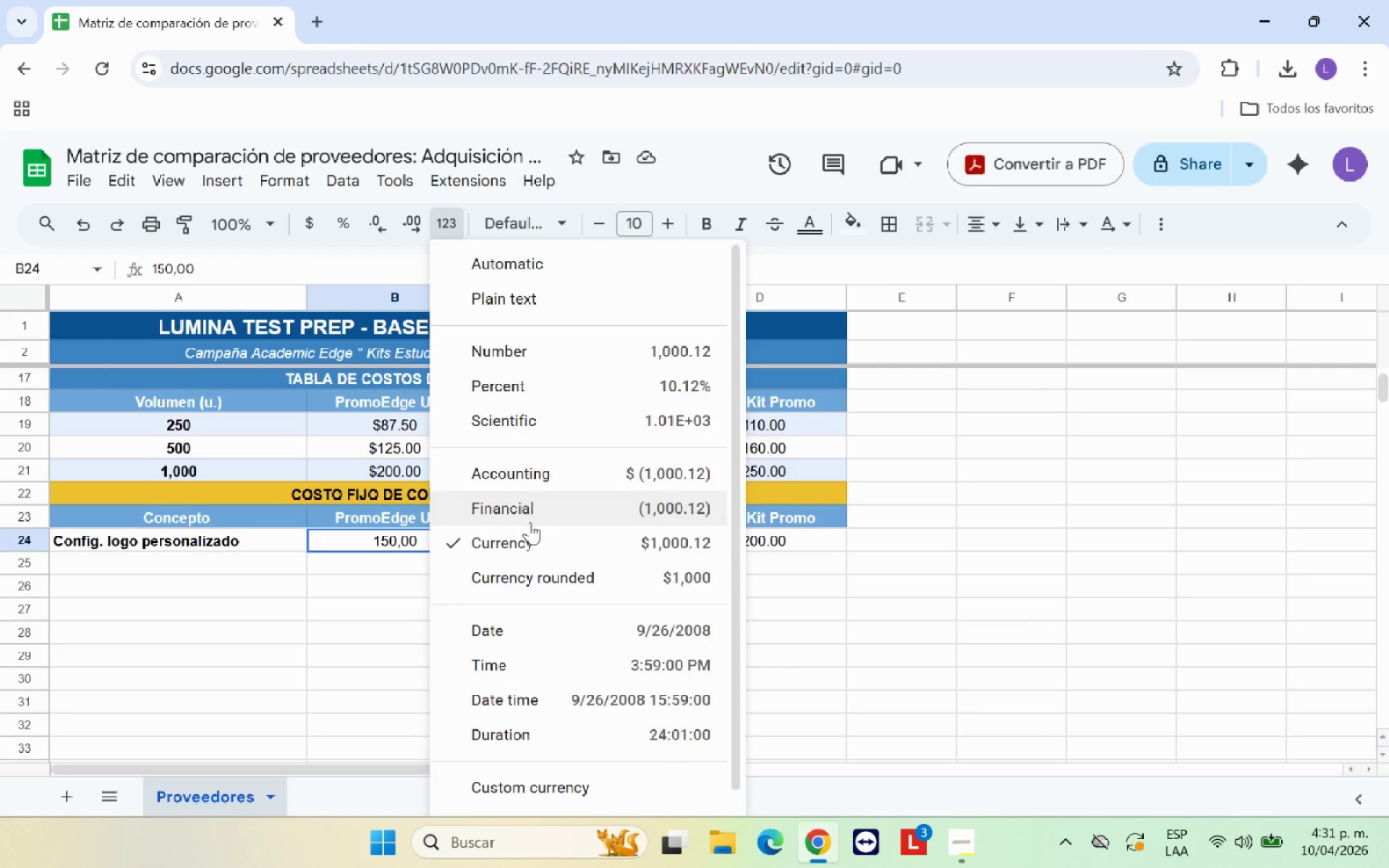 
left_click([536, 543])
 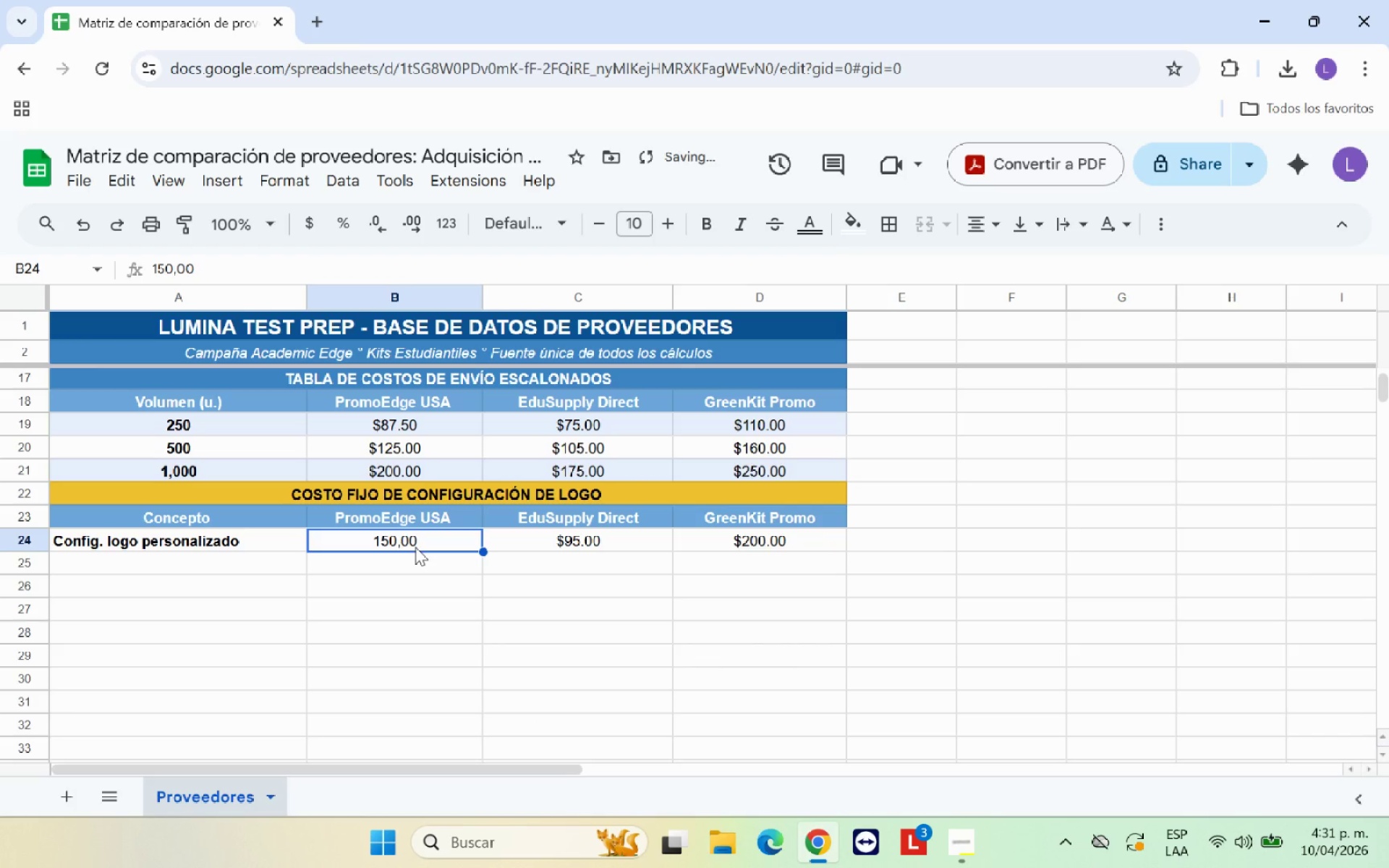 
left_click([415, 547])
 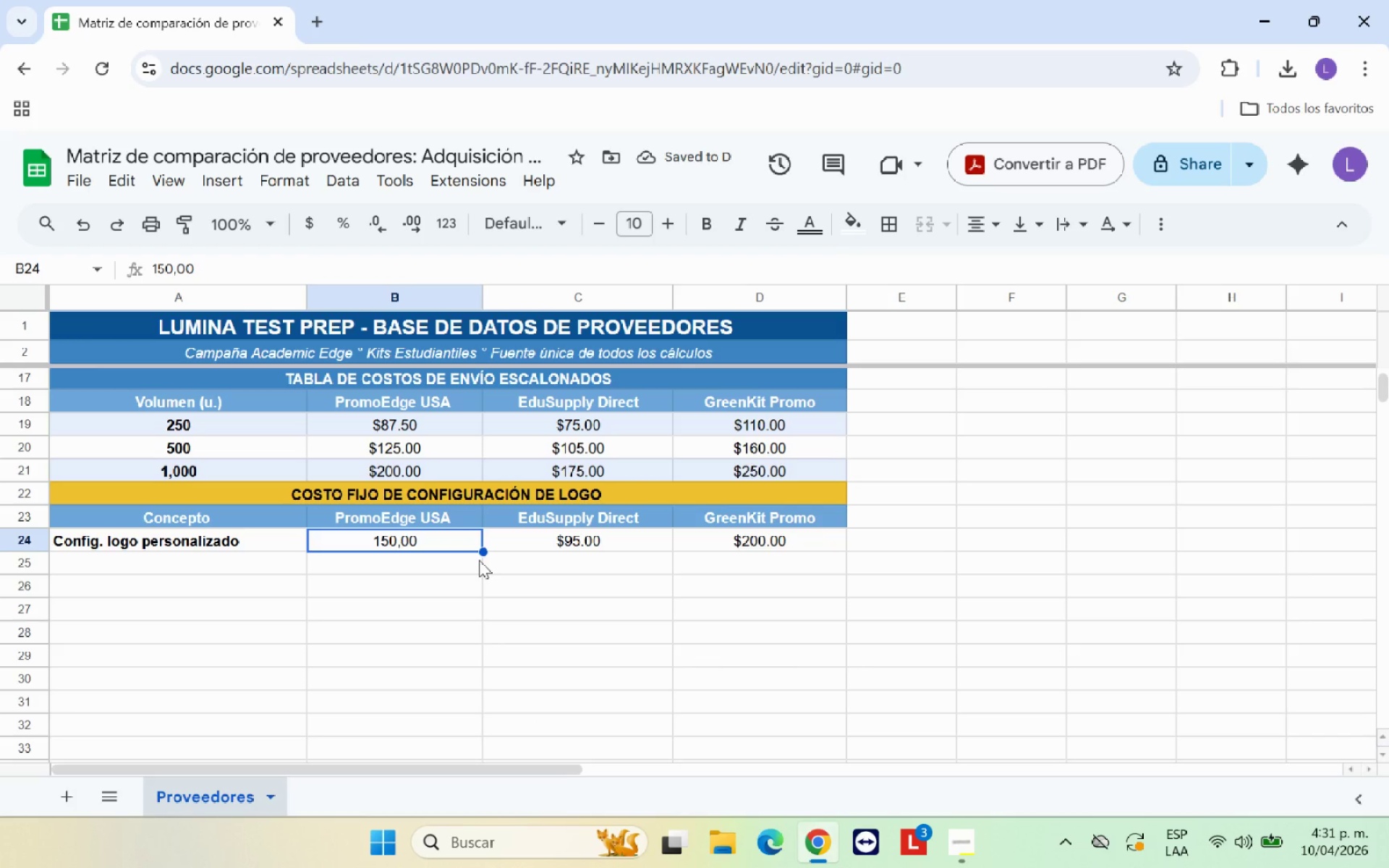 
key(Backspace)
 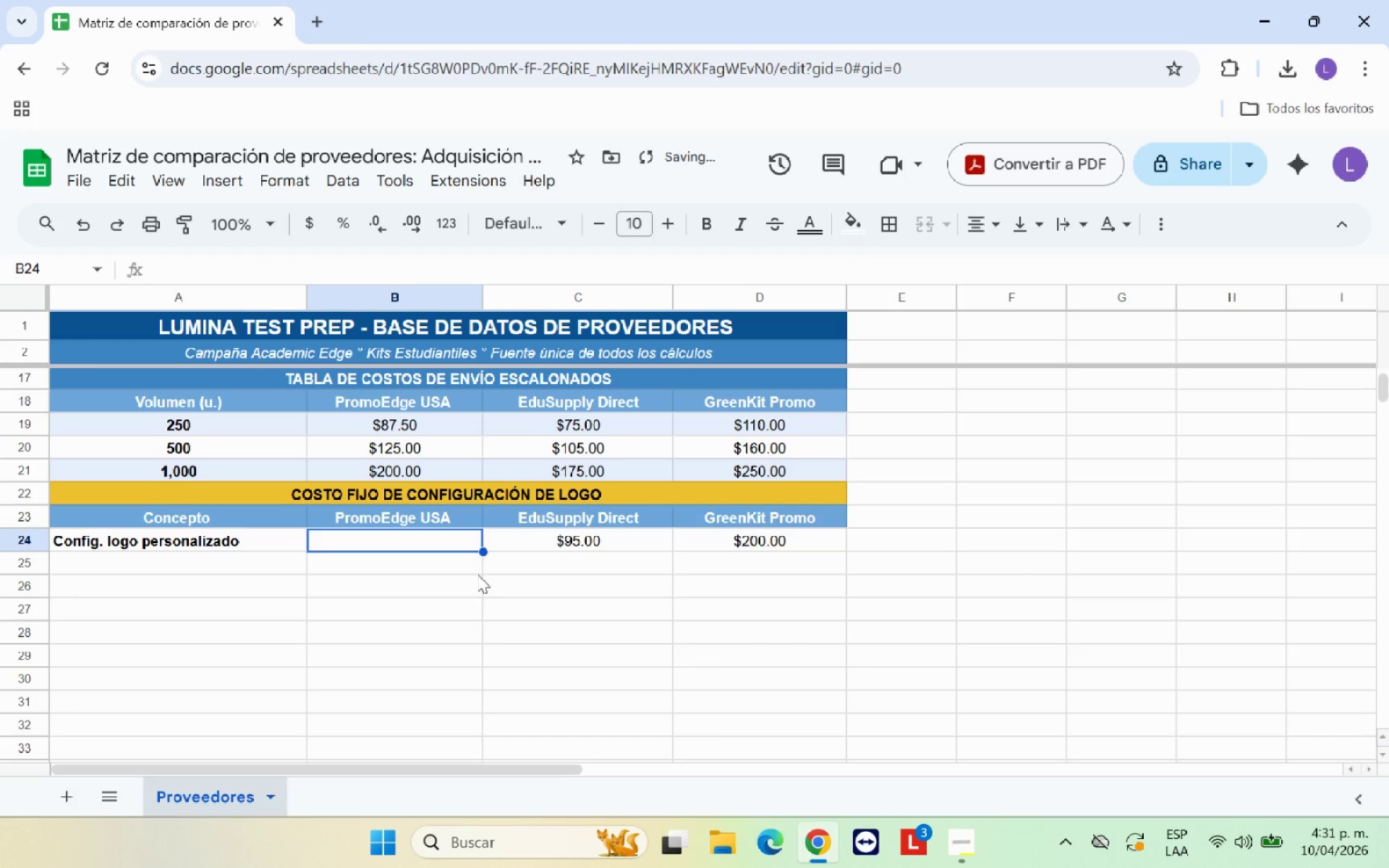 
left_click([477, 574])
 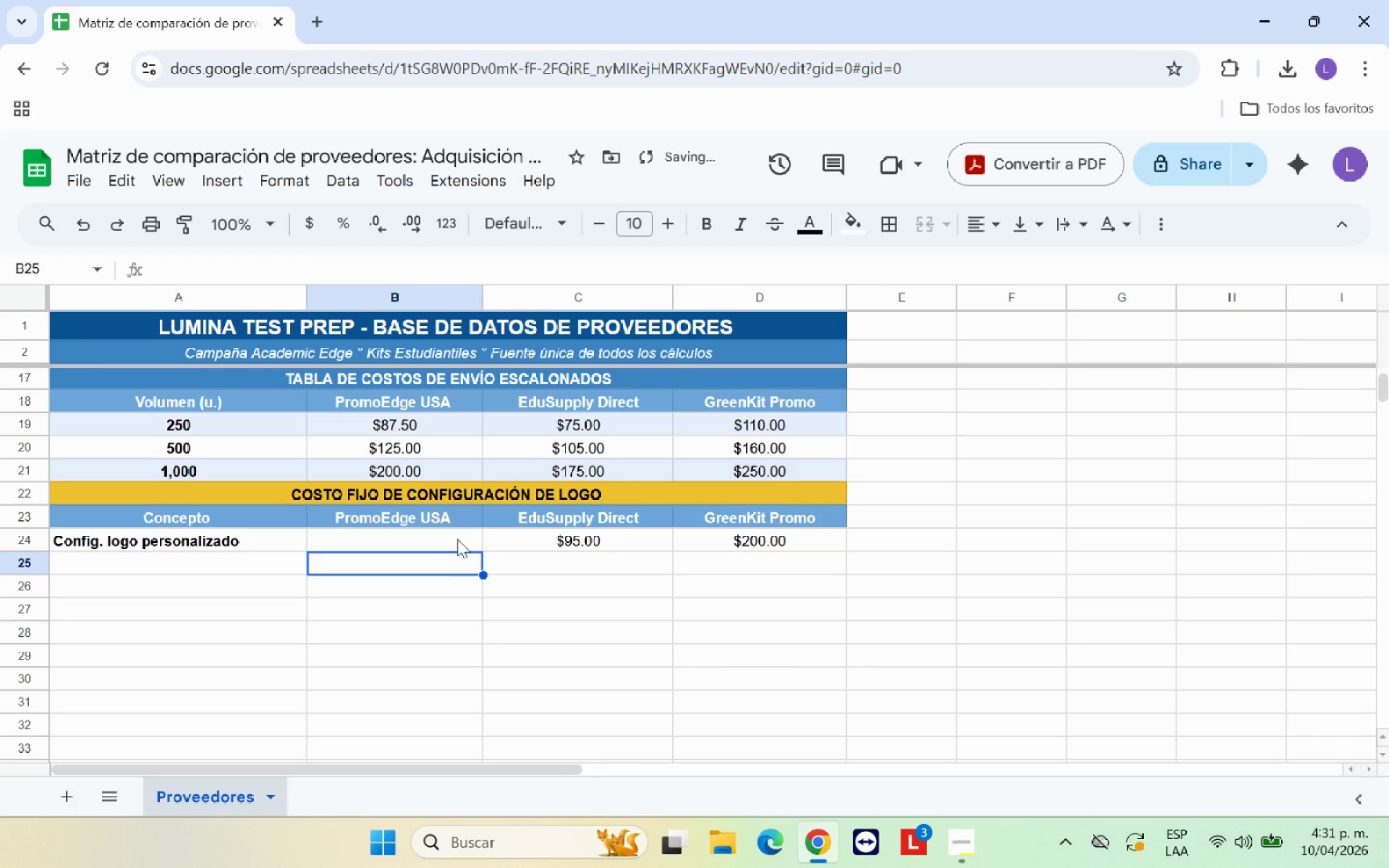 
left_click([457, 537])
 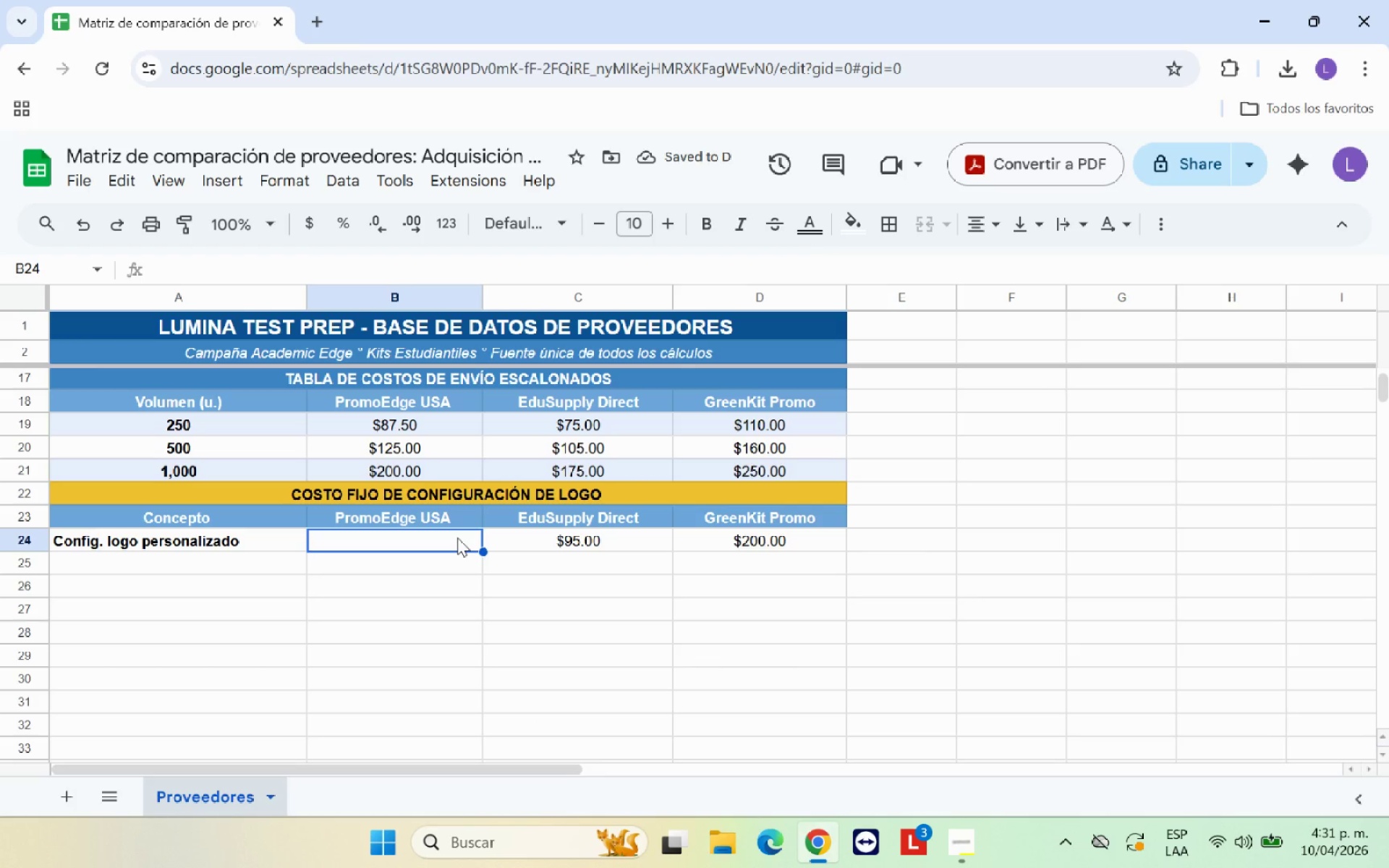 
type(150.00)
 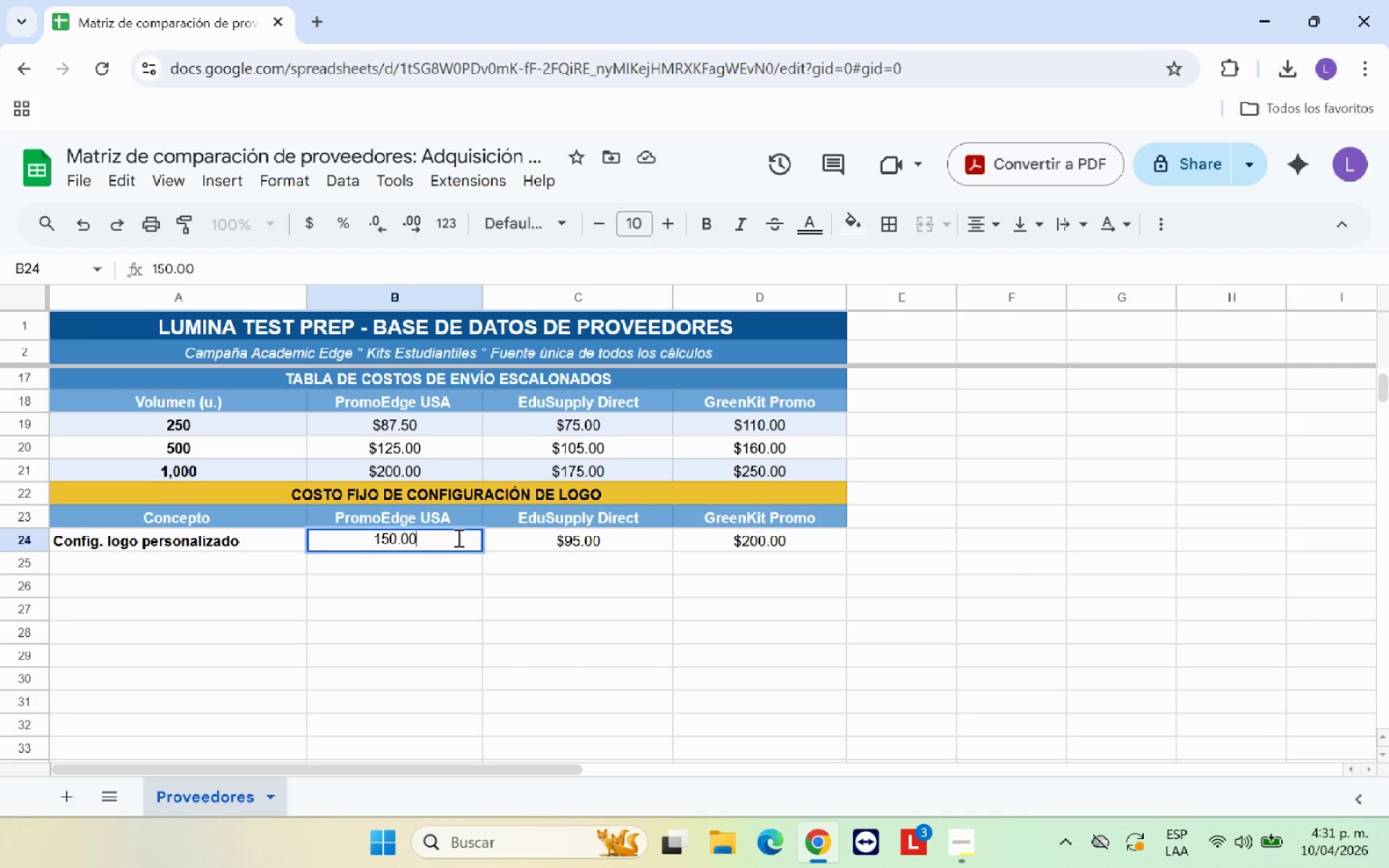 
key(Enter)
 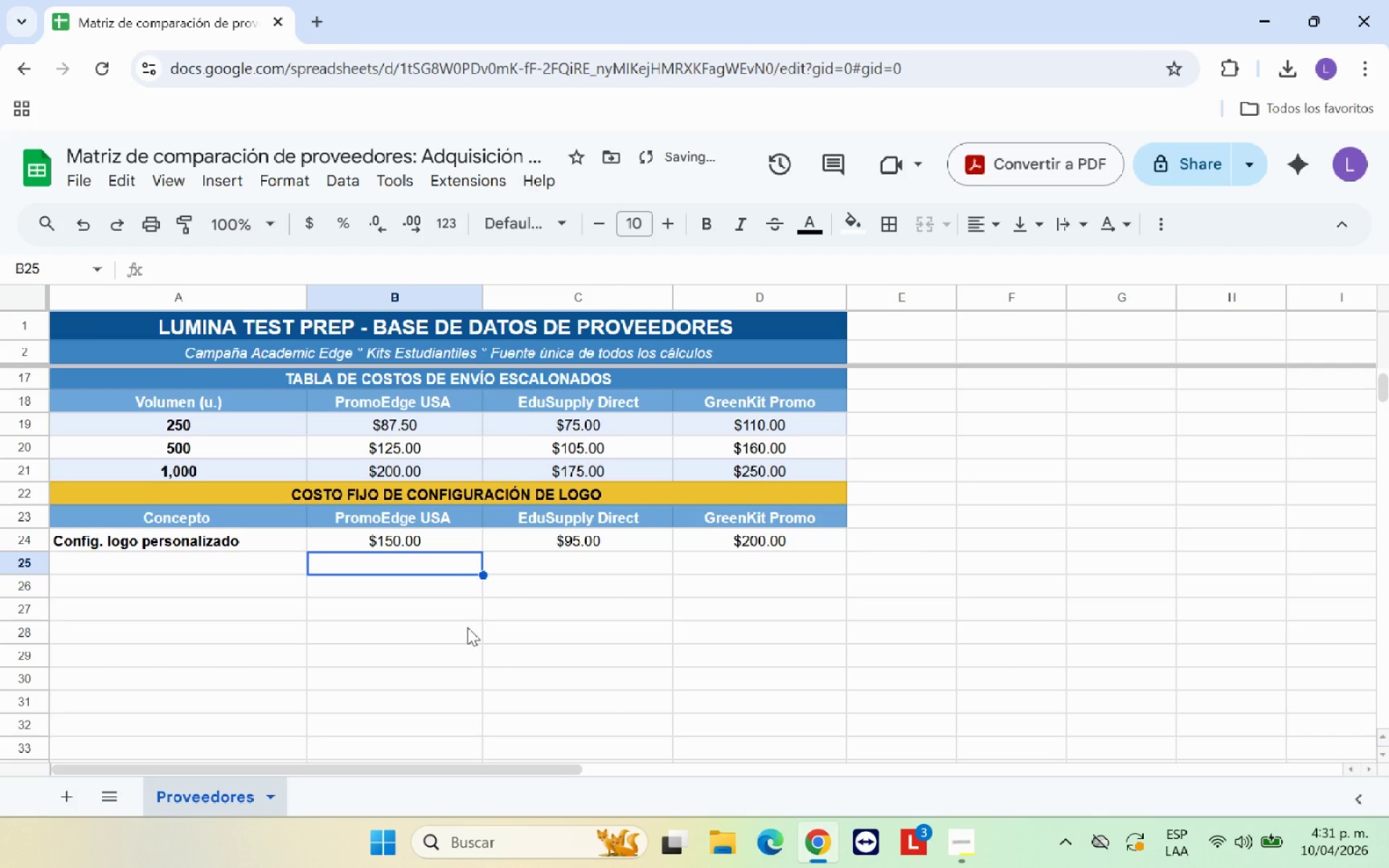 
left_click([467, 627])
 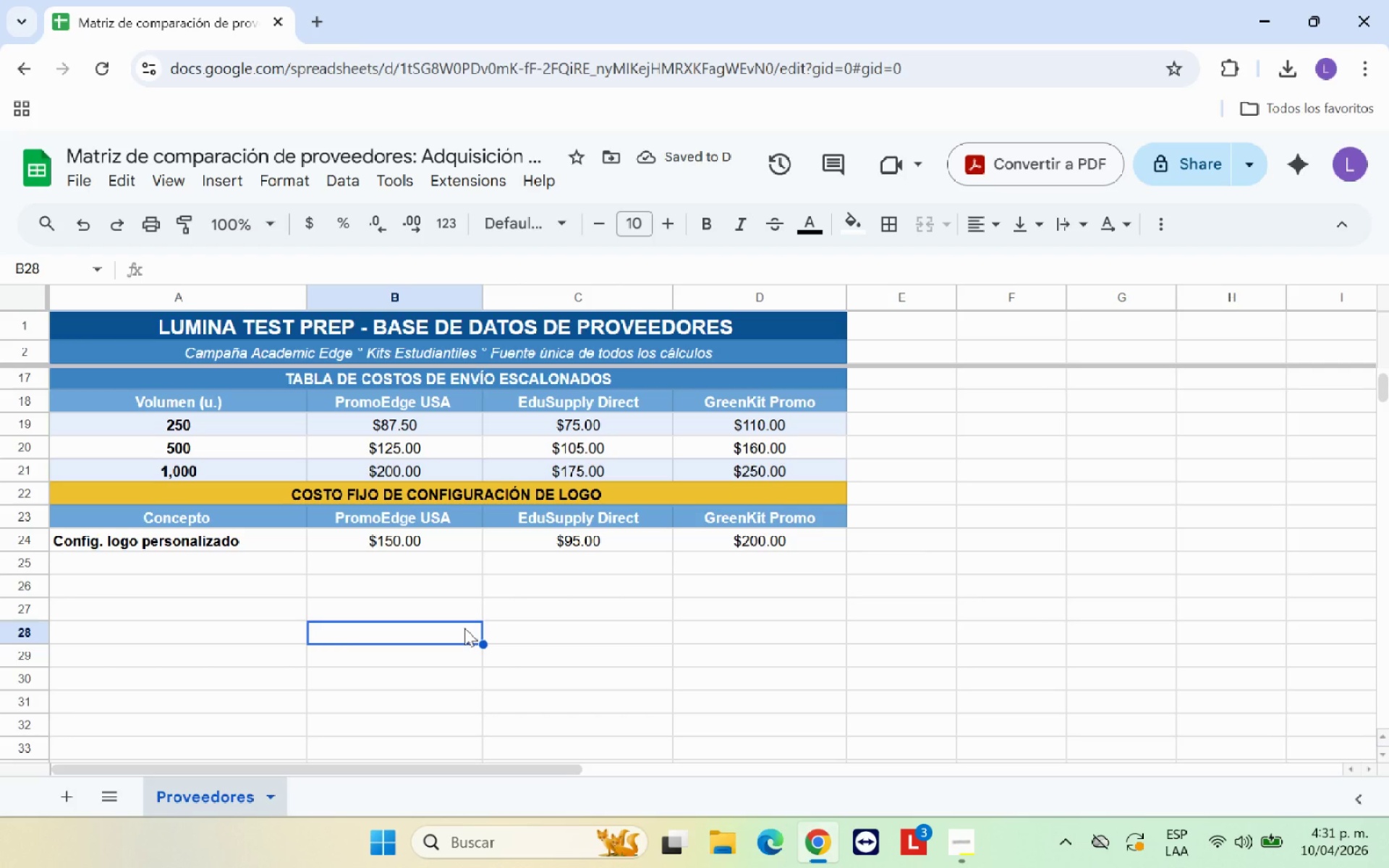 
left_click([190, 565])
 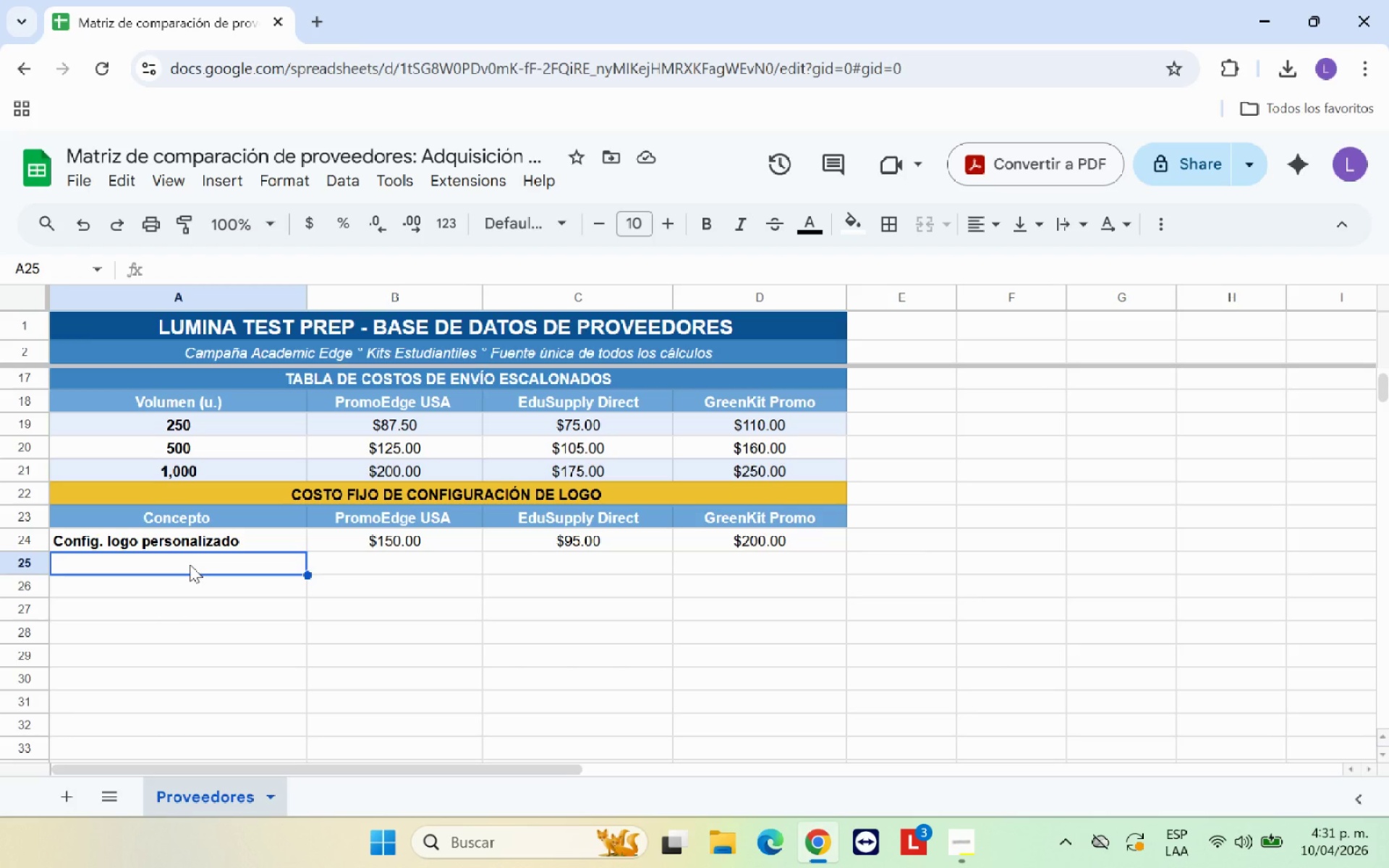 
type(Califi)
key(Backspace)
key(Backspace)
key(Backspace)
key(Backspace)
key(Backspace)
type(ALIFICACIO;)
key(Backspace)
type(;ONE)
key(Backspace)
key(Backspace)
key(Backspace)
key(Backspace)
type(IONES )
 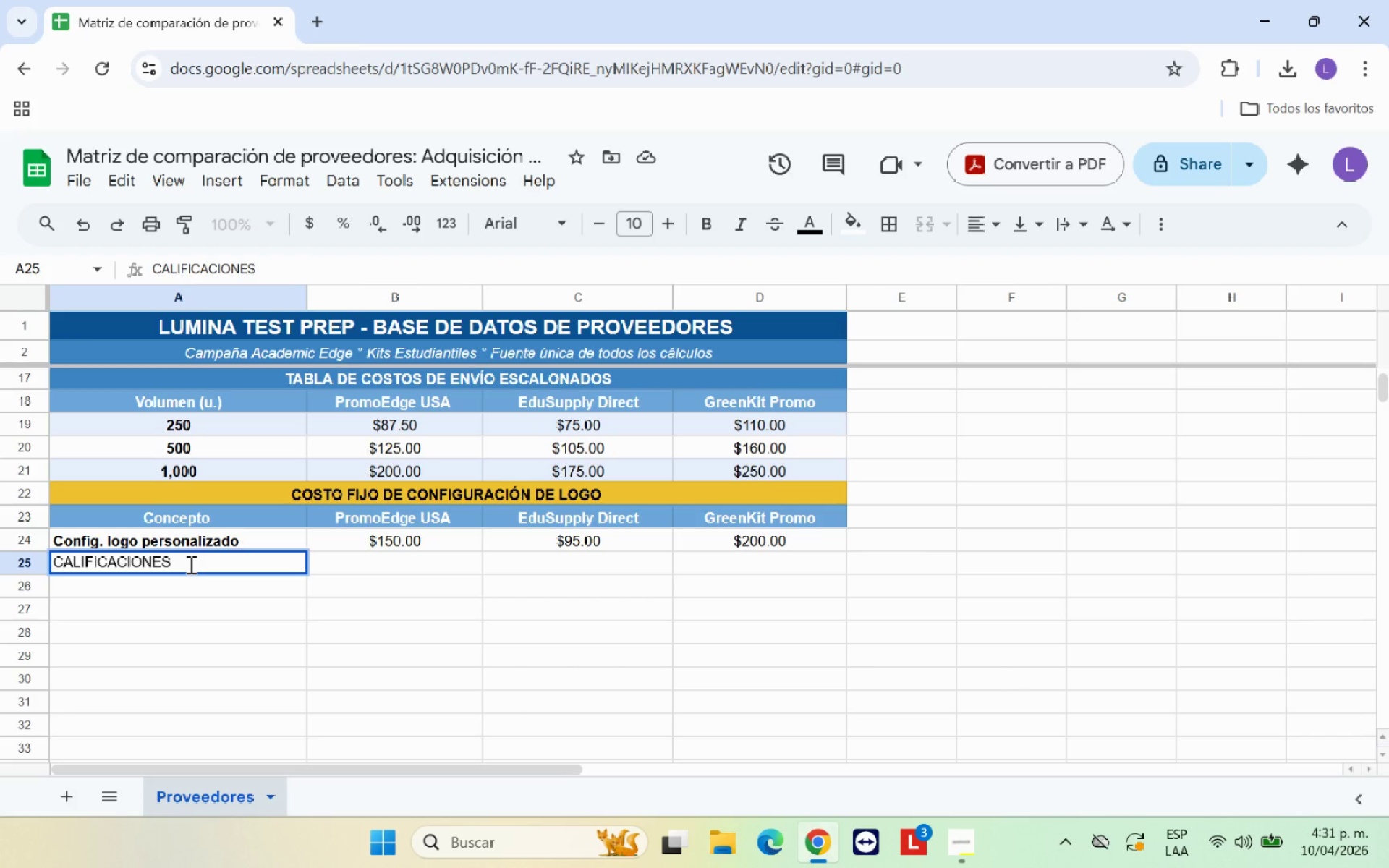 
type(DE CALIDAD *Escala 1-5()
 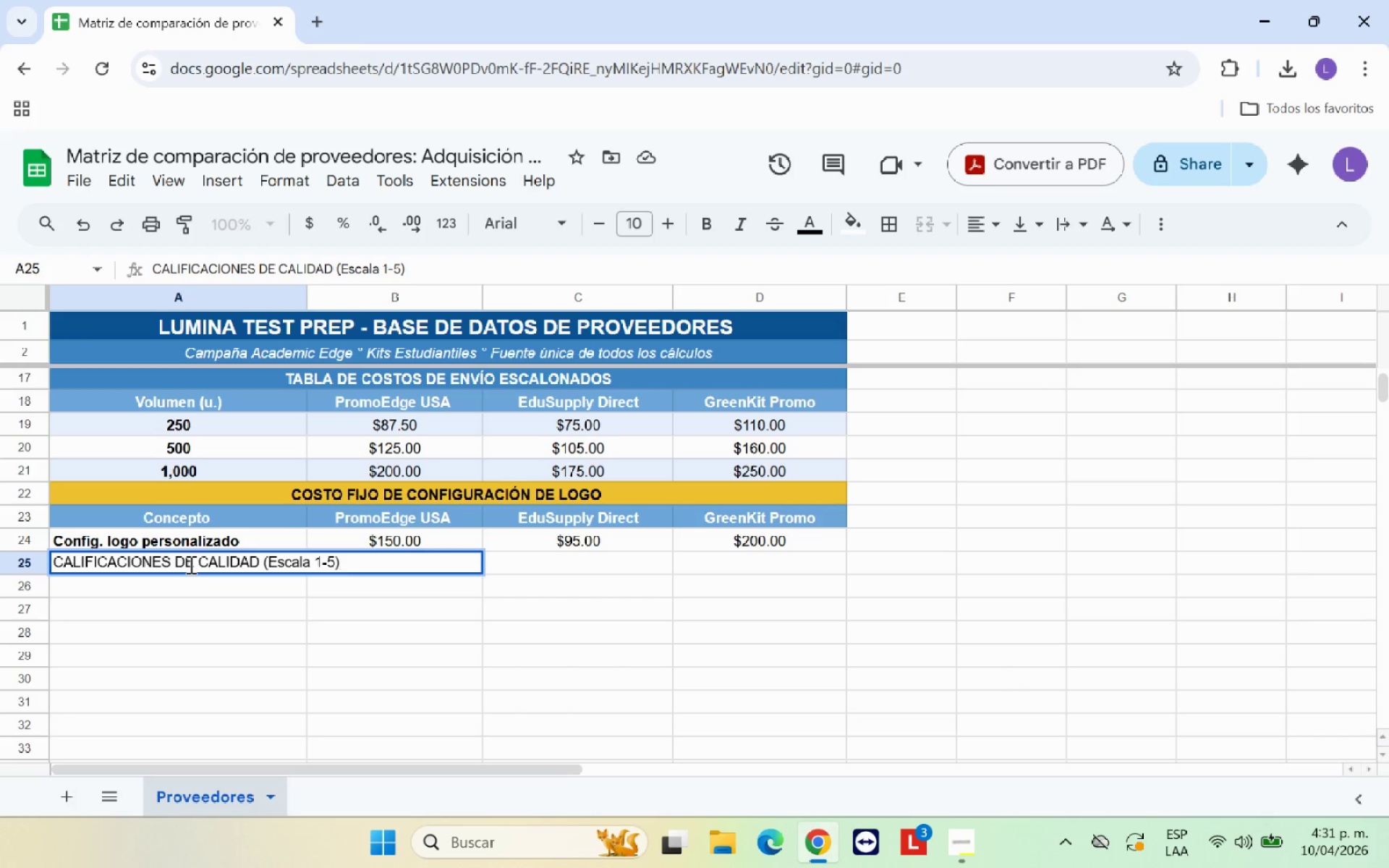 
left_click([242, 490])
 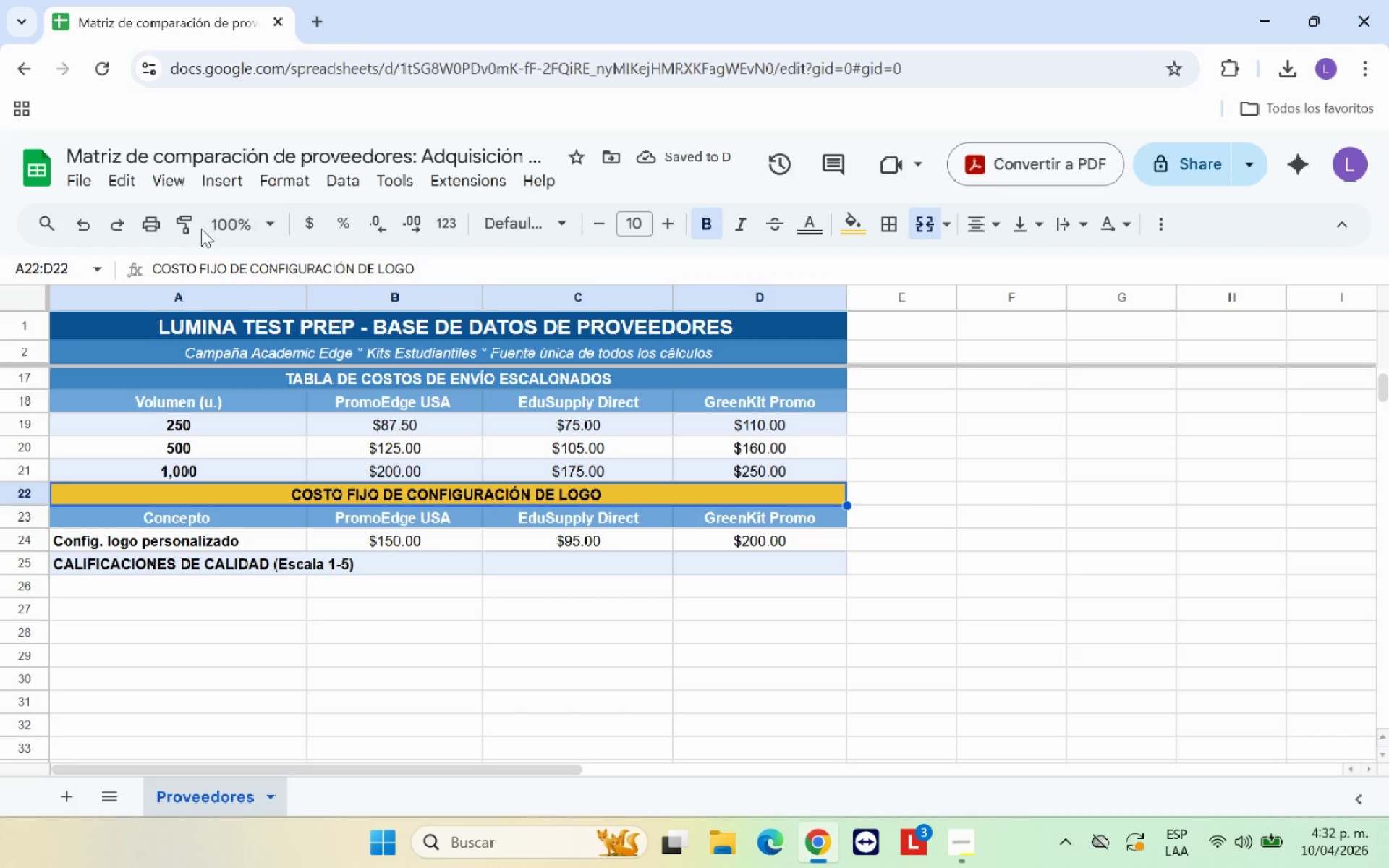 
left_click([196, 229])
 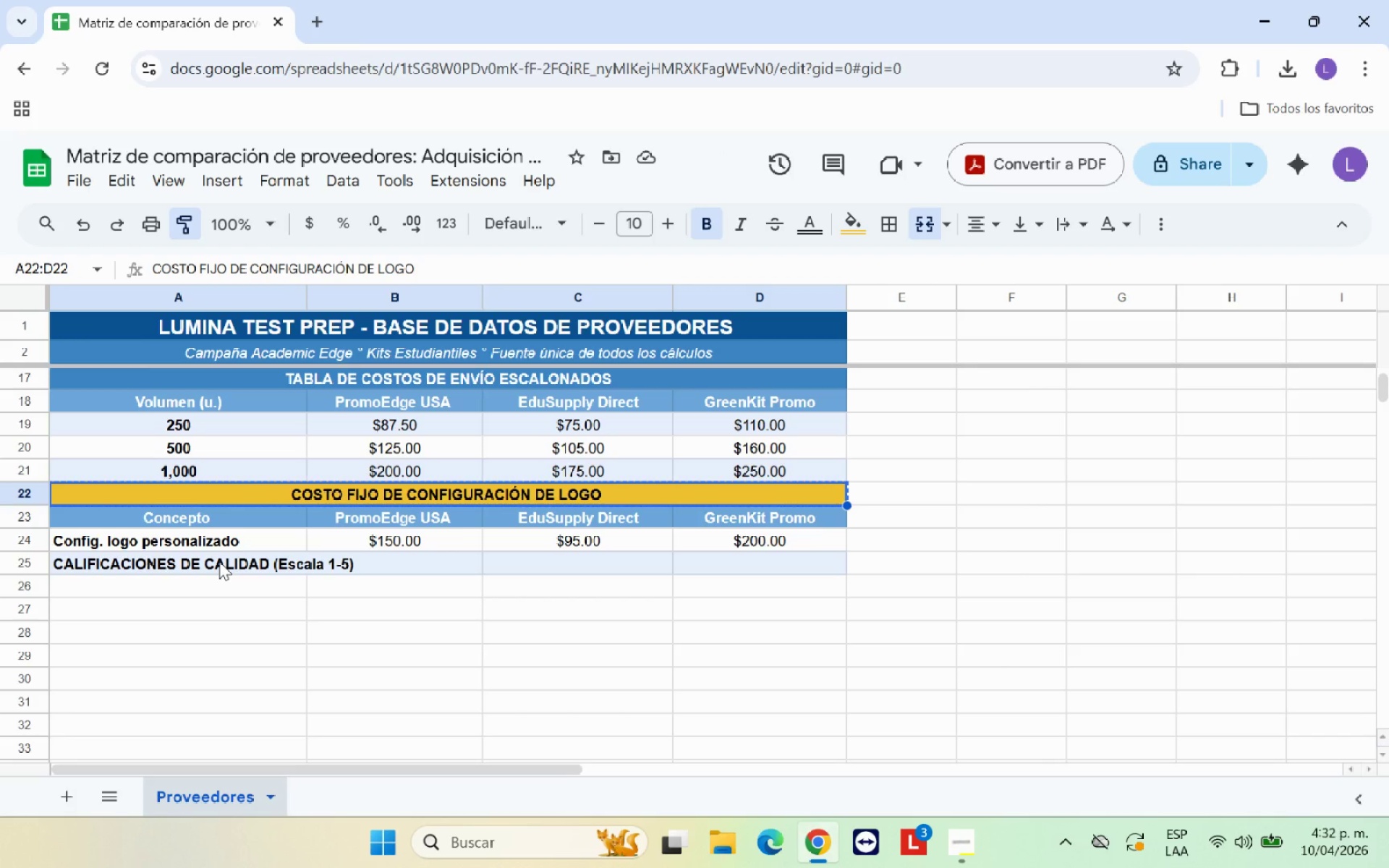 
left_click([219, 561])
 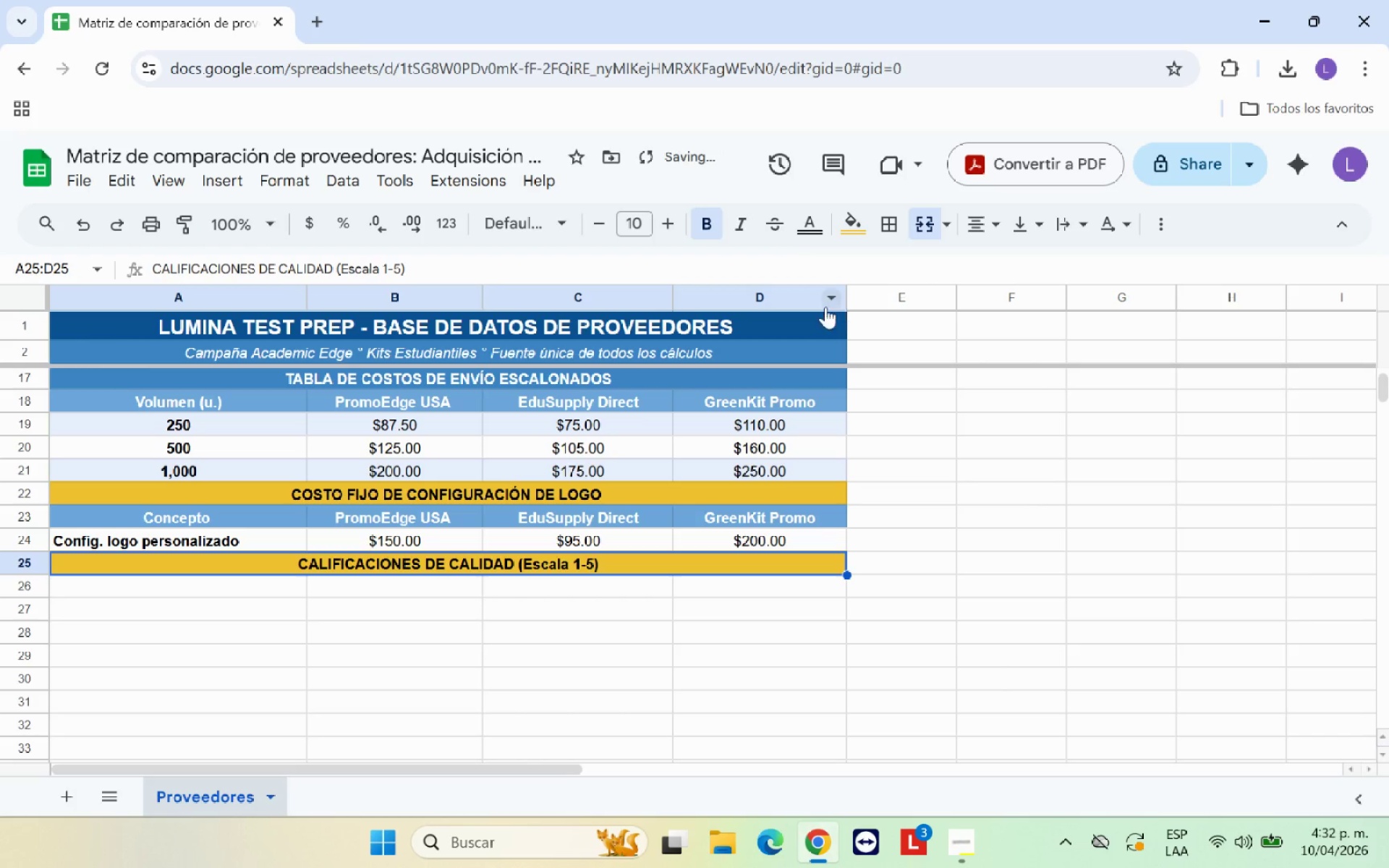 
left_click([365, 629])
 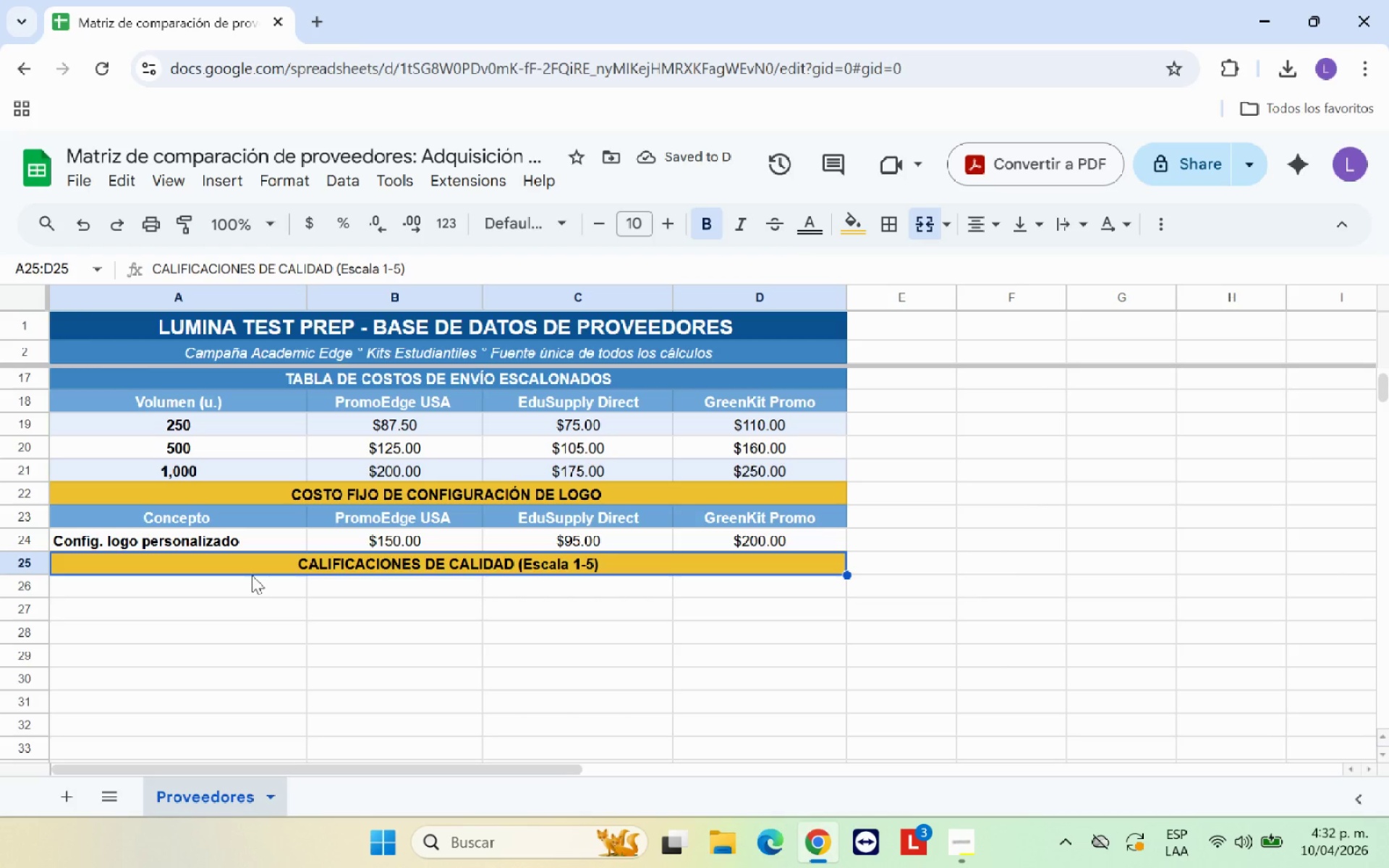 
double_click([257, 591])
 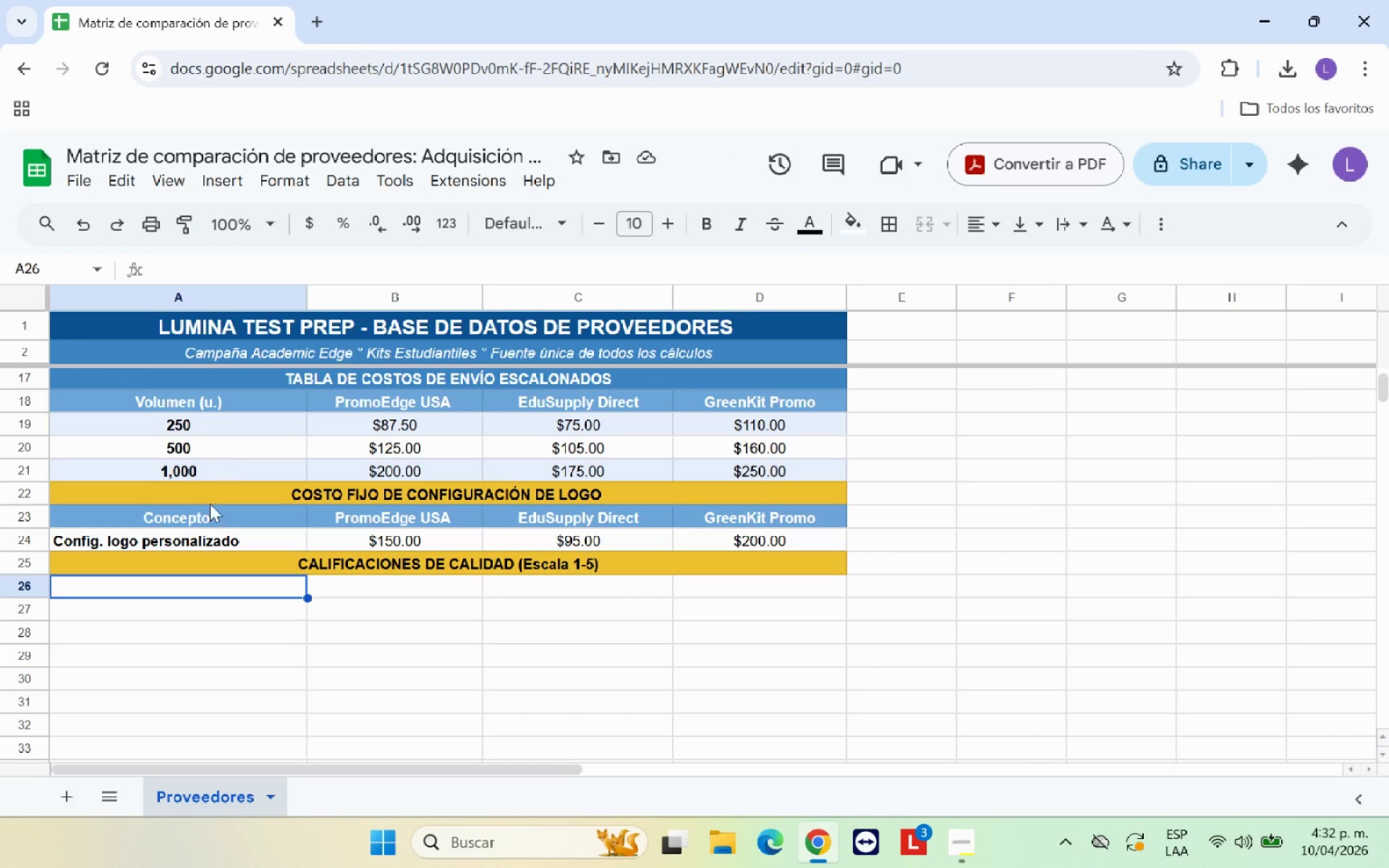 
type(Criterio )
 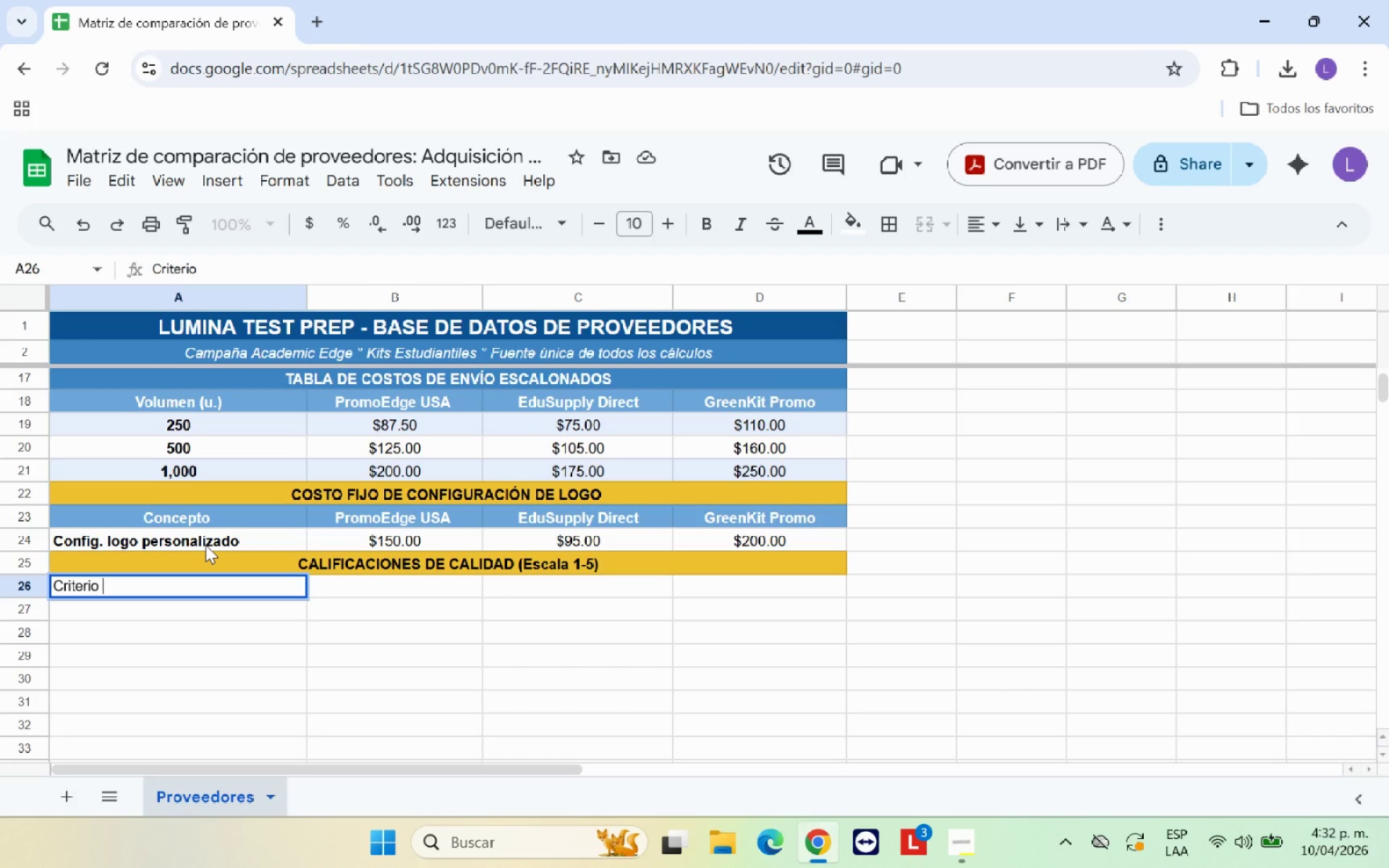 
key(Enter)
 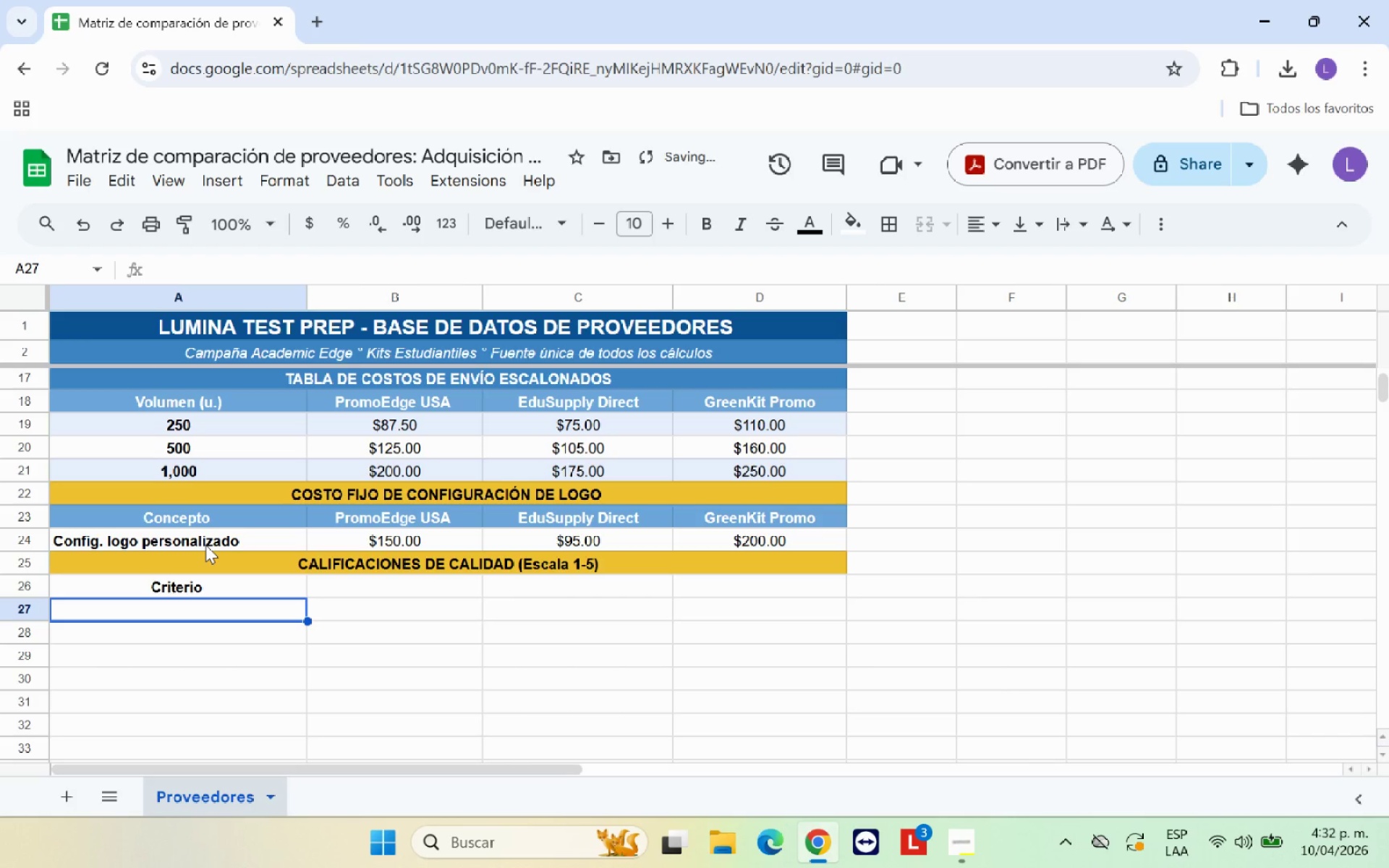 
key(Backspace)
 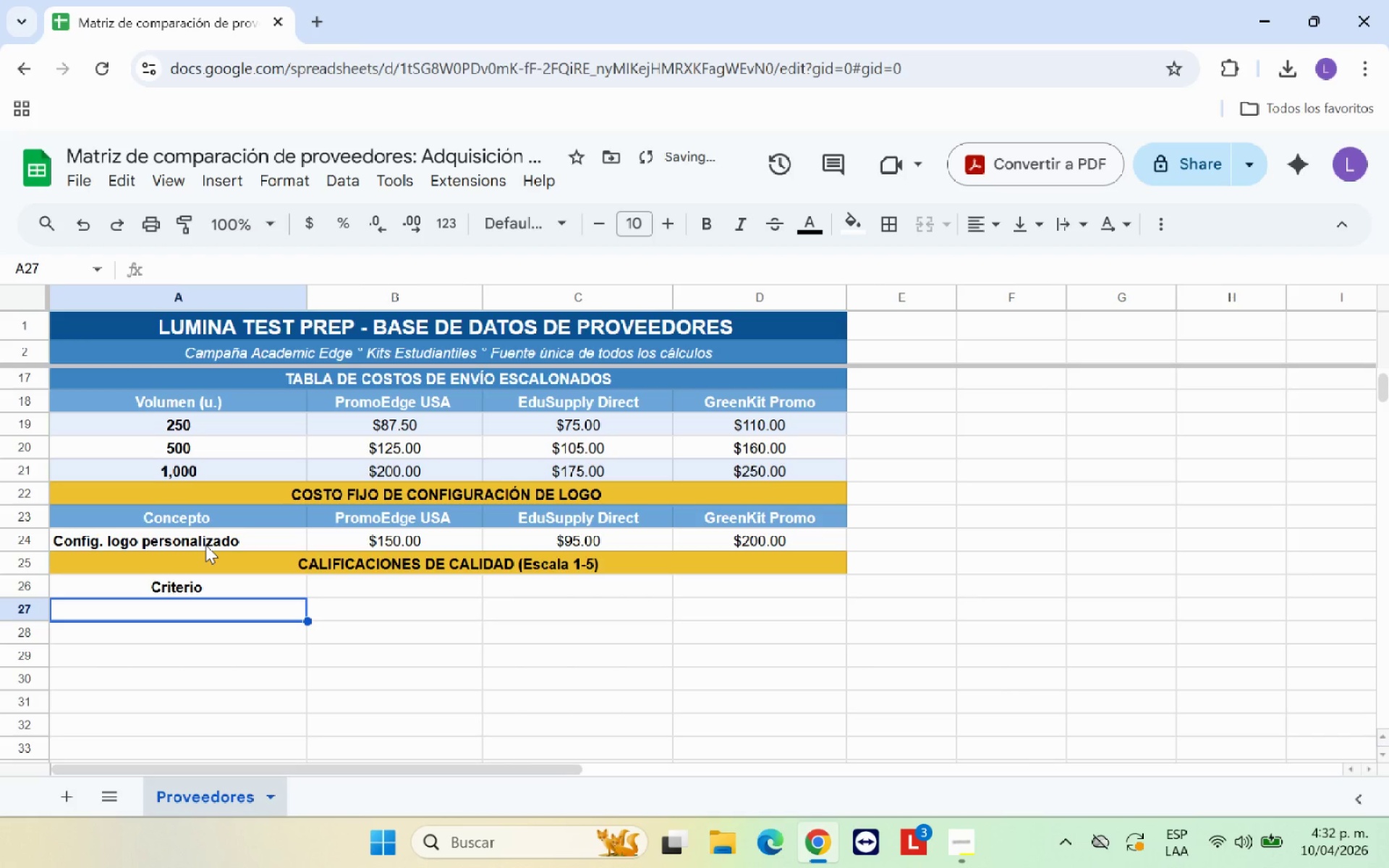 
key(Backspace)
 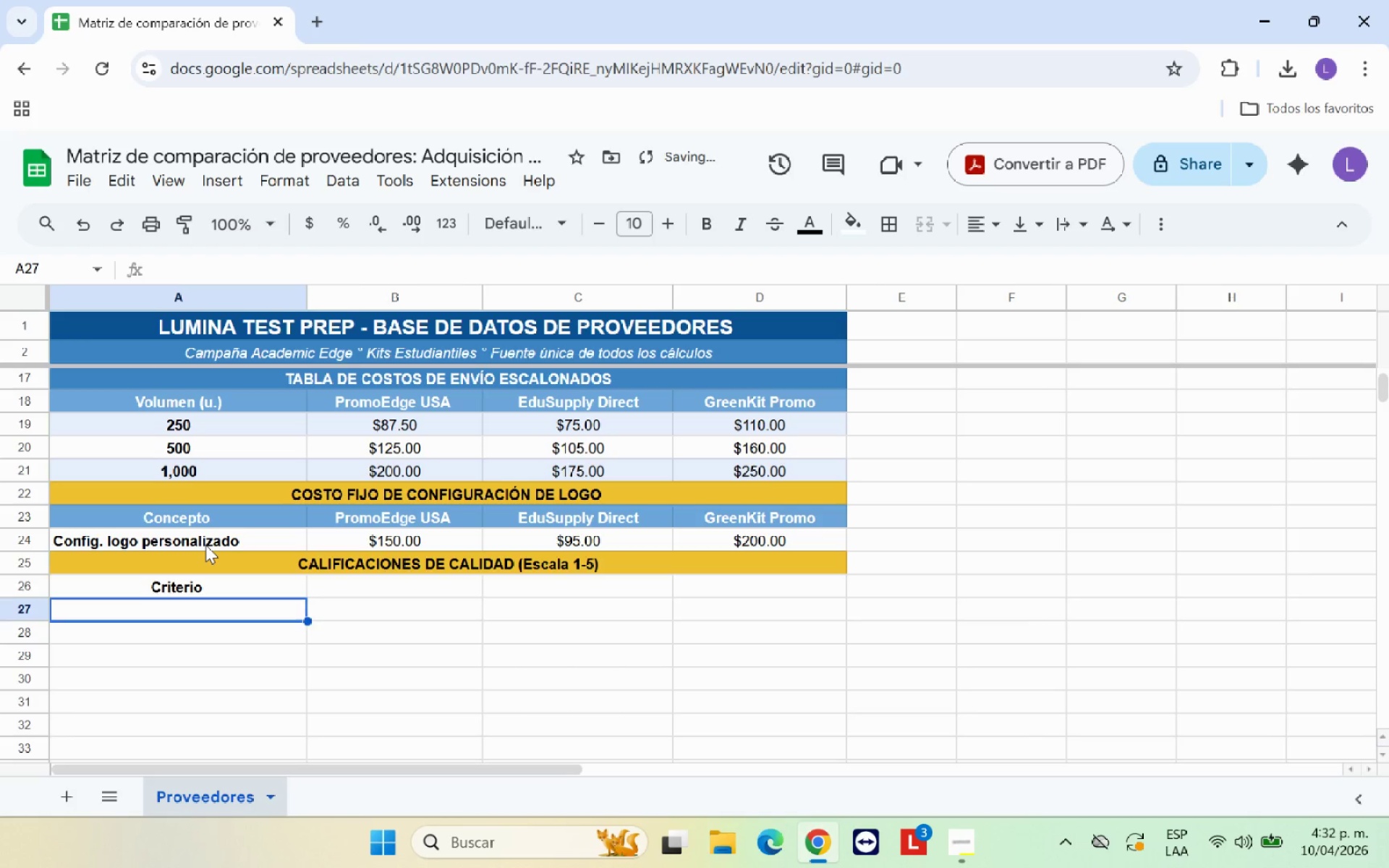 
key(ArrowUp)
 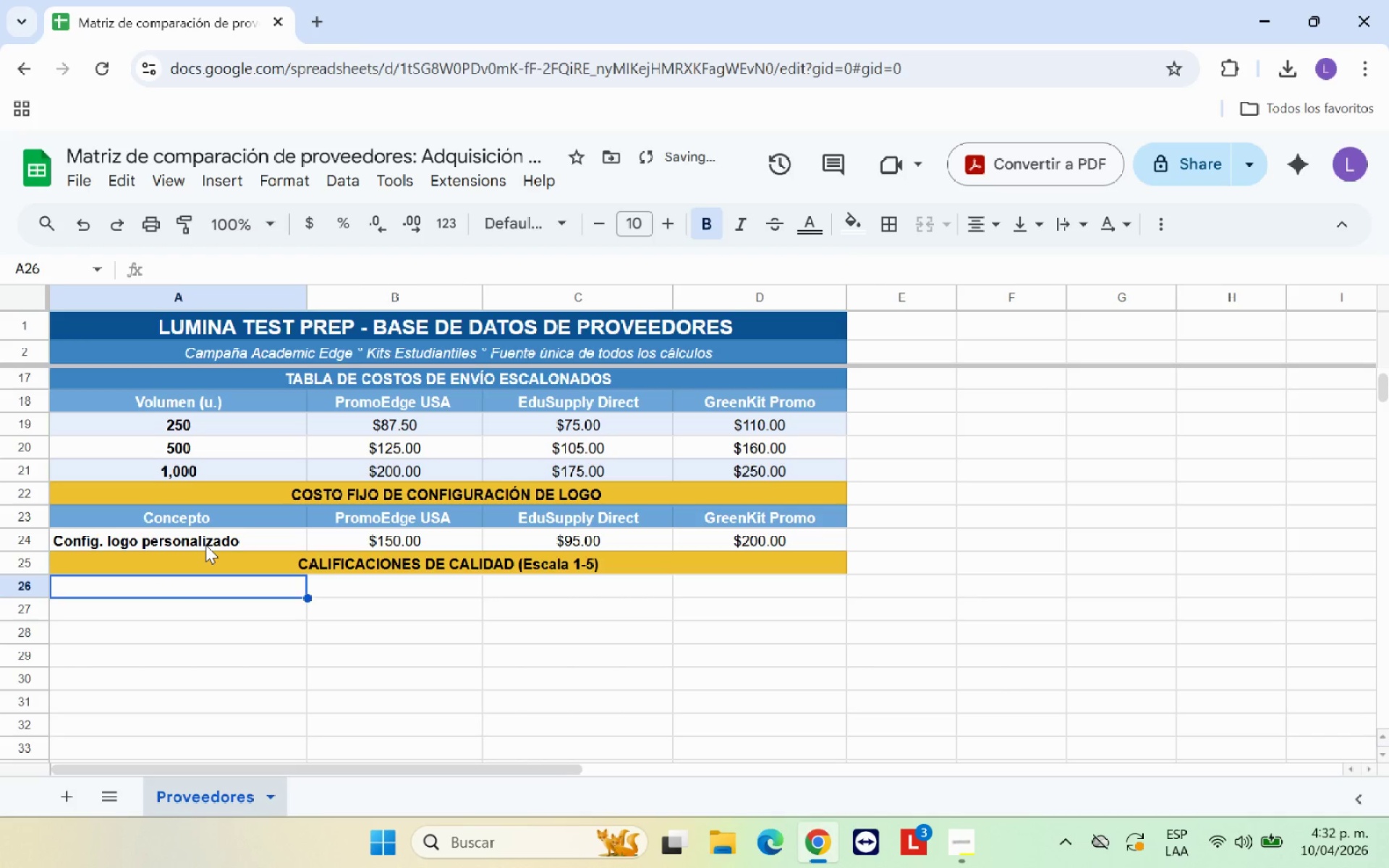 
key(Backspace)
type(CRITERIO)
 